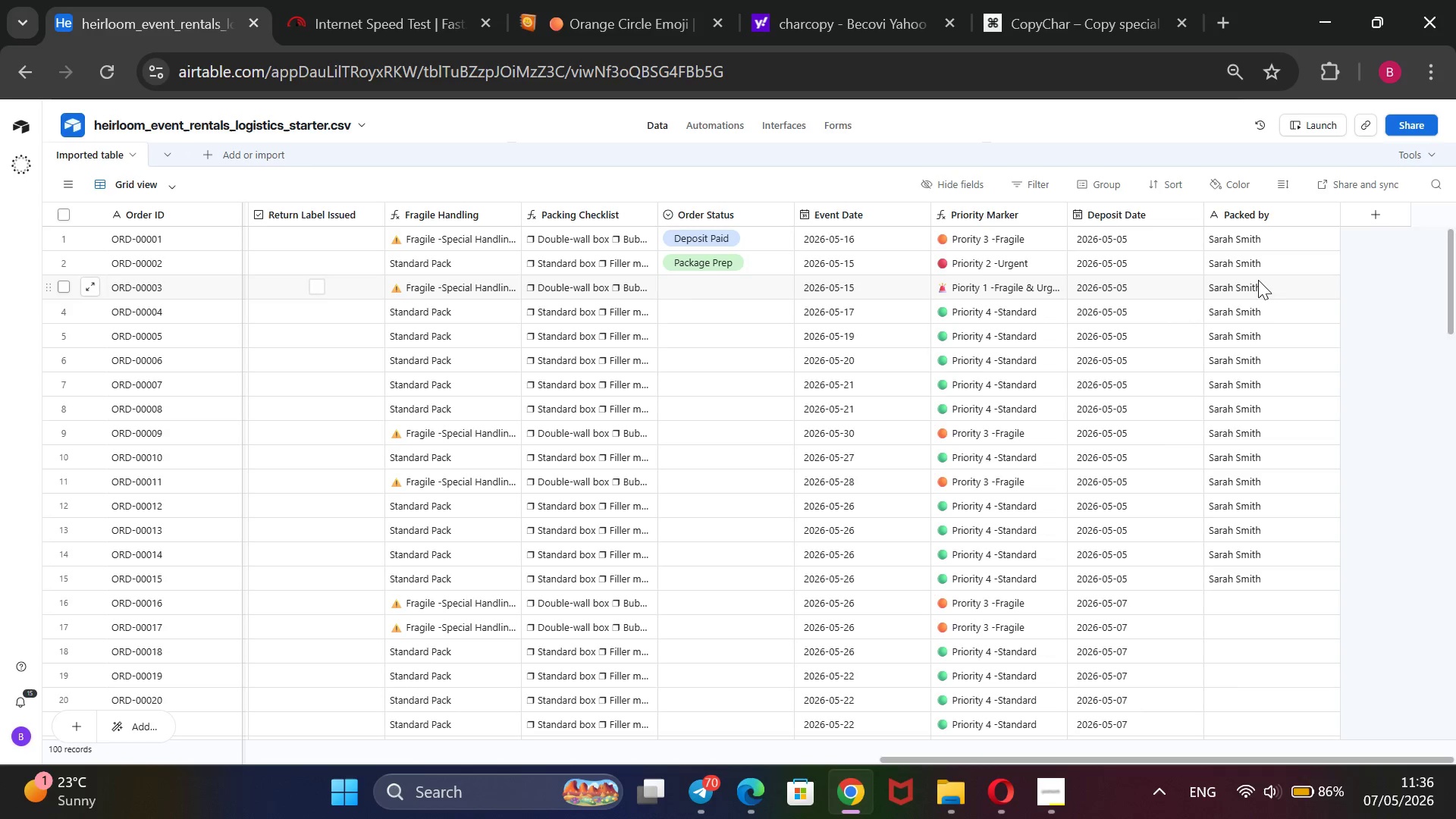 
wait(7.86)
 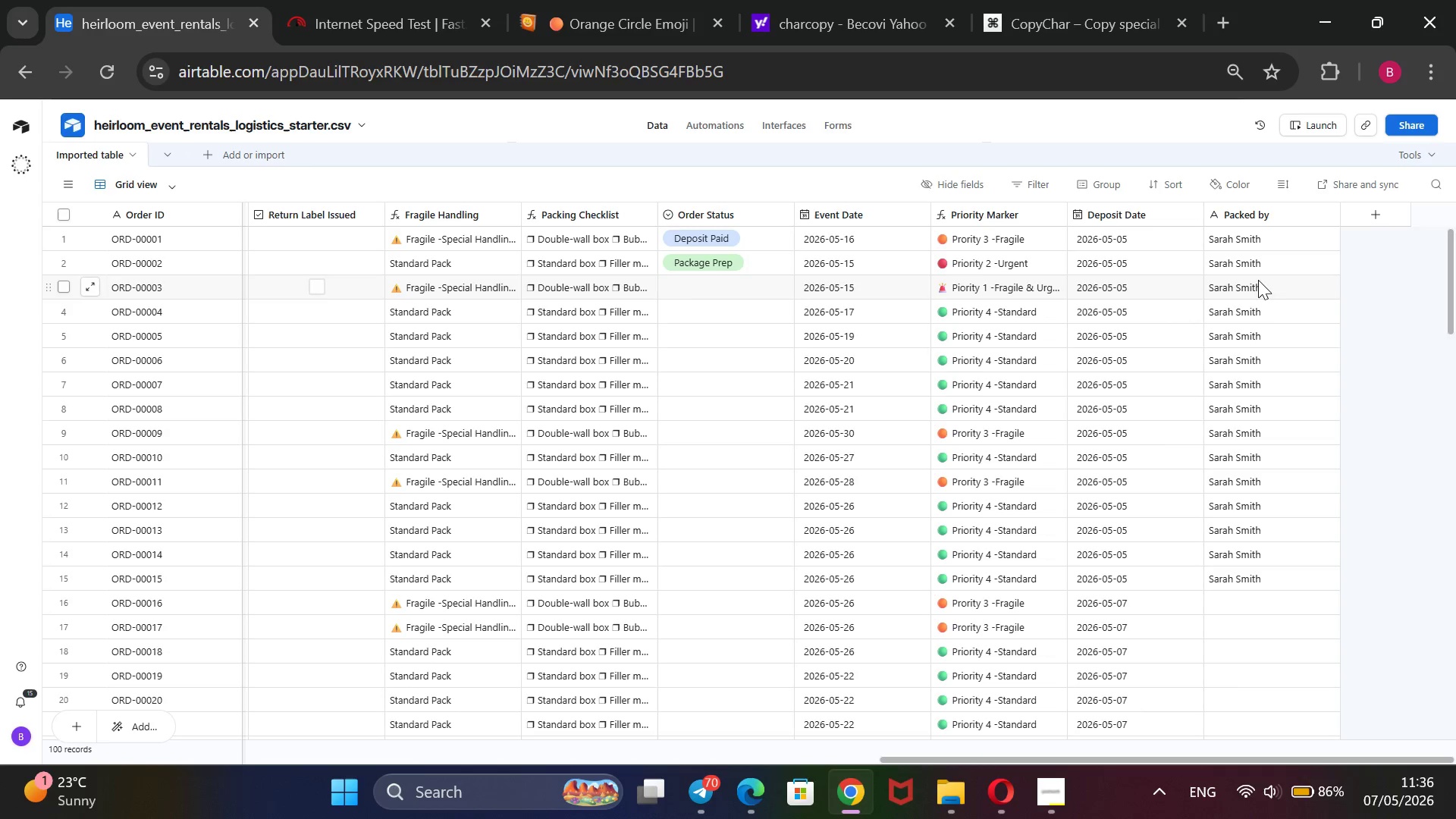 
left_click([712, 121])
 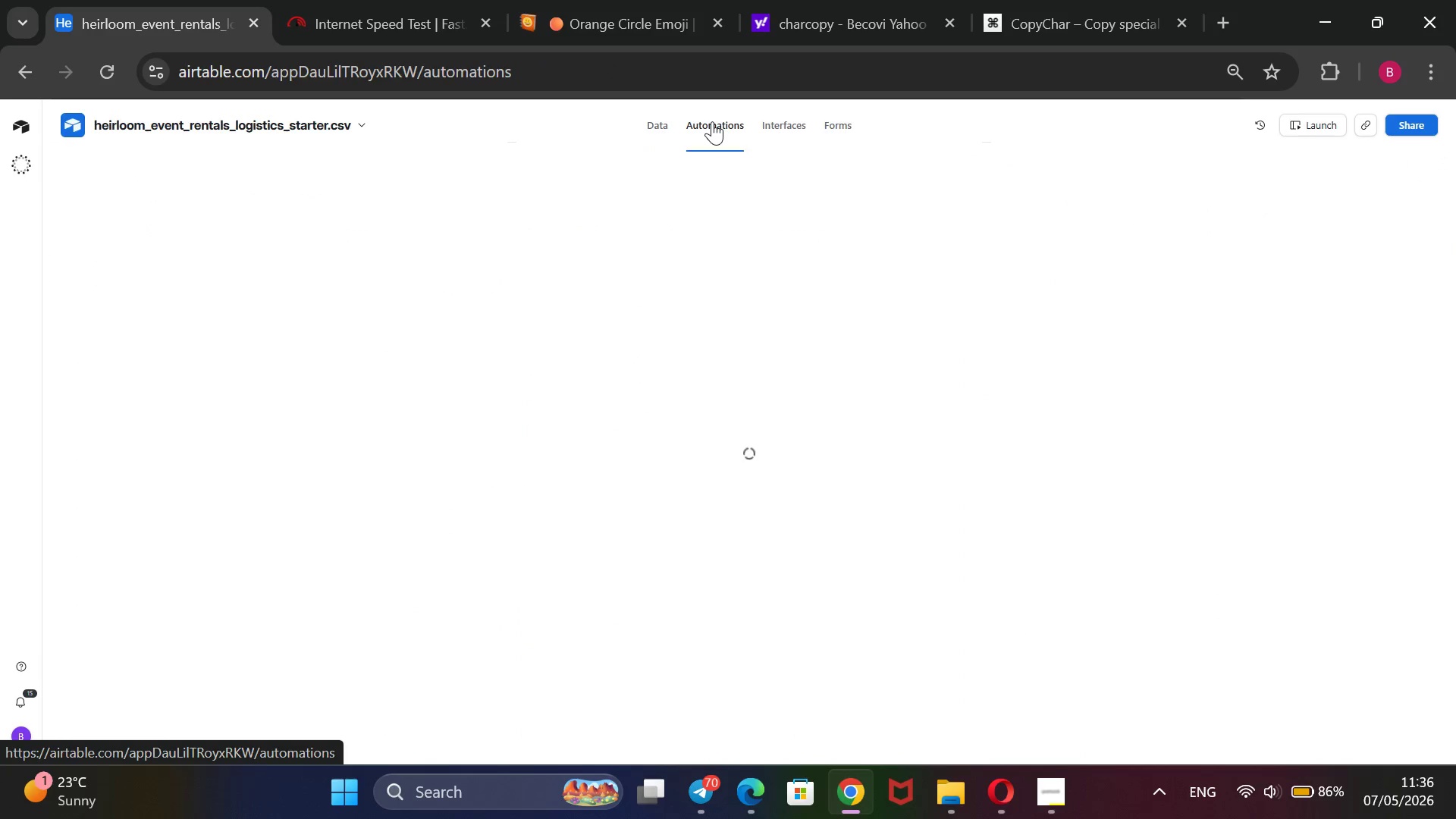 
wait(8.51)
 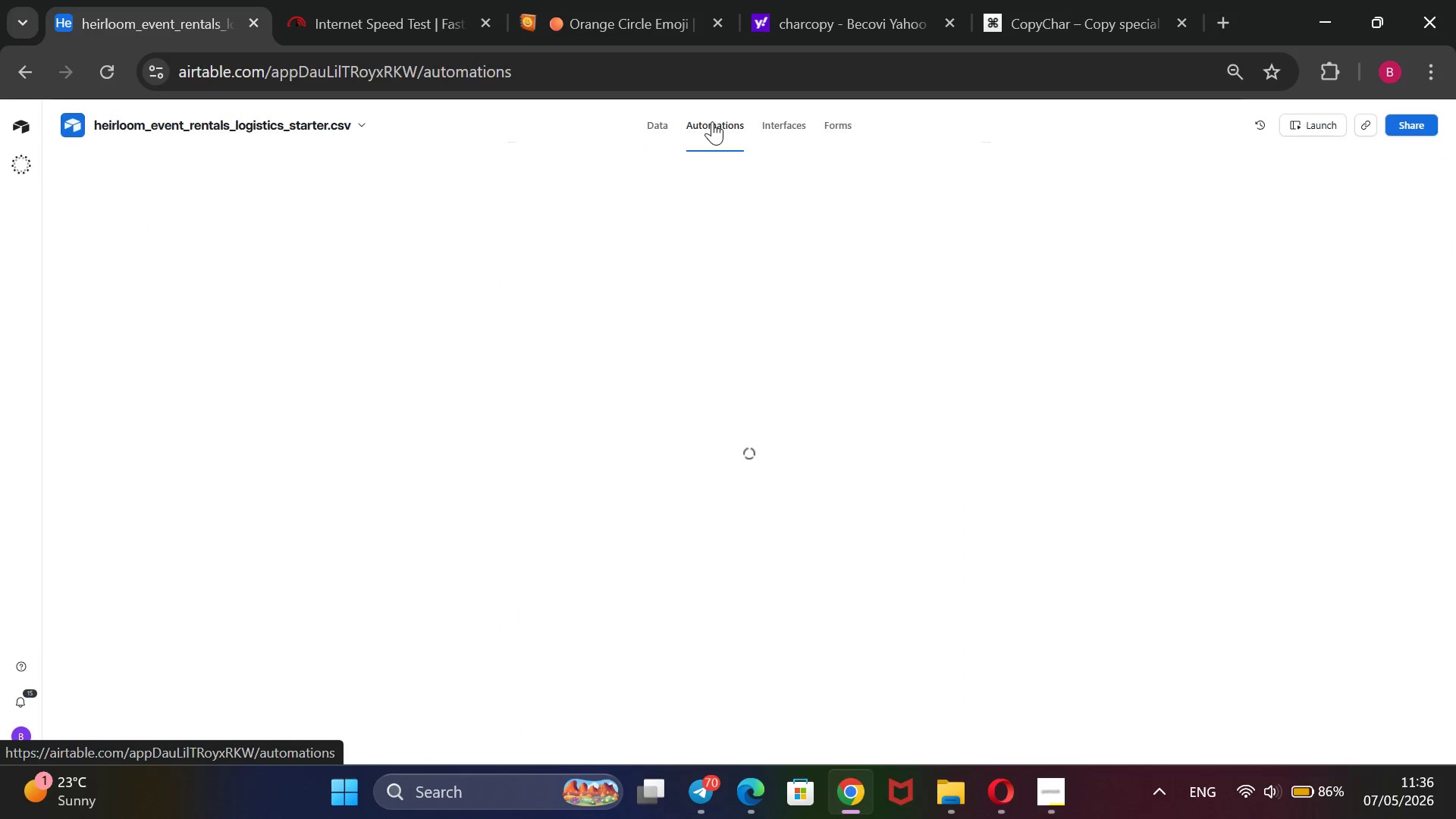 
left_click([658, 120])
 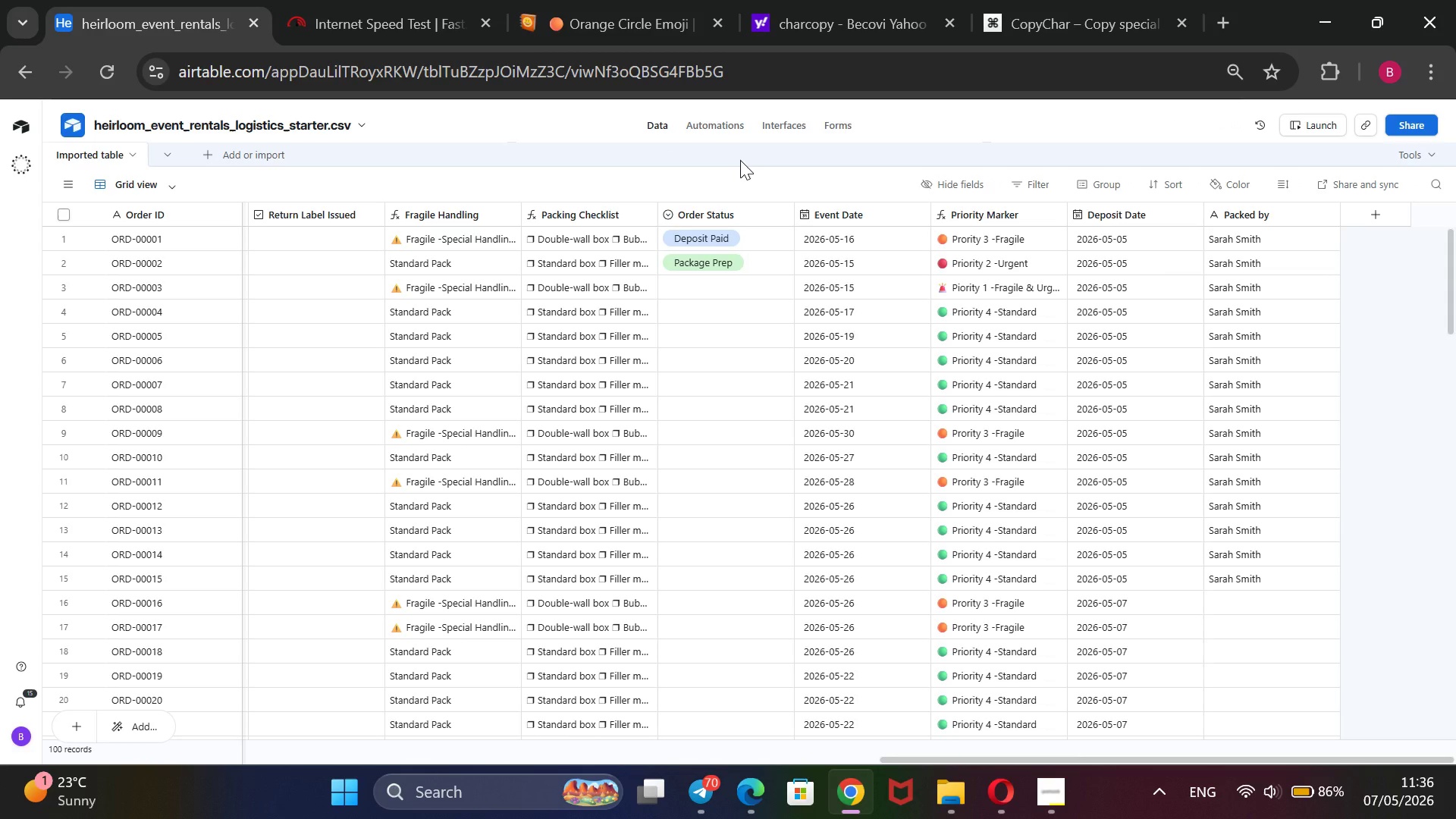 
wait(10.55)
 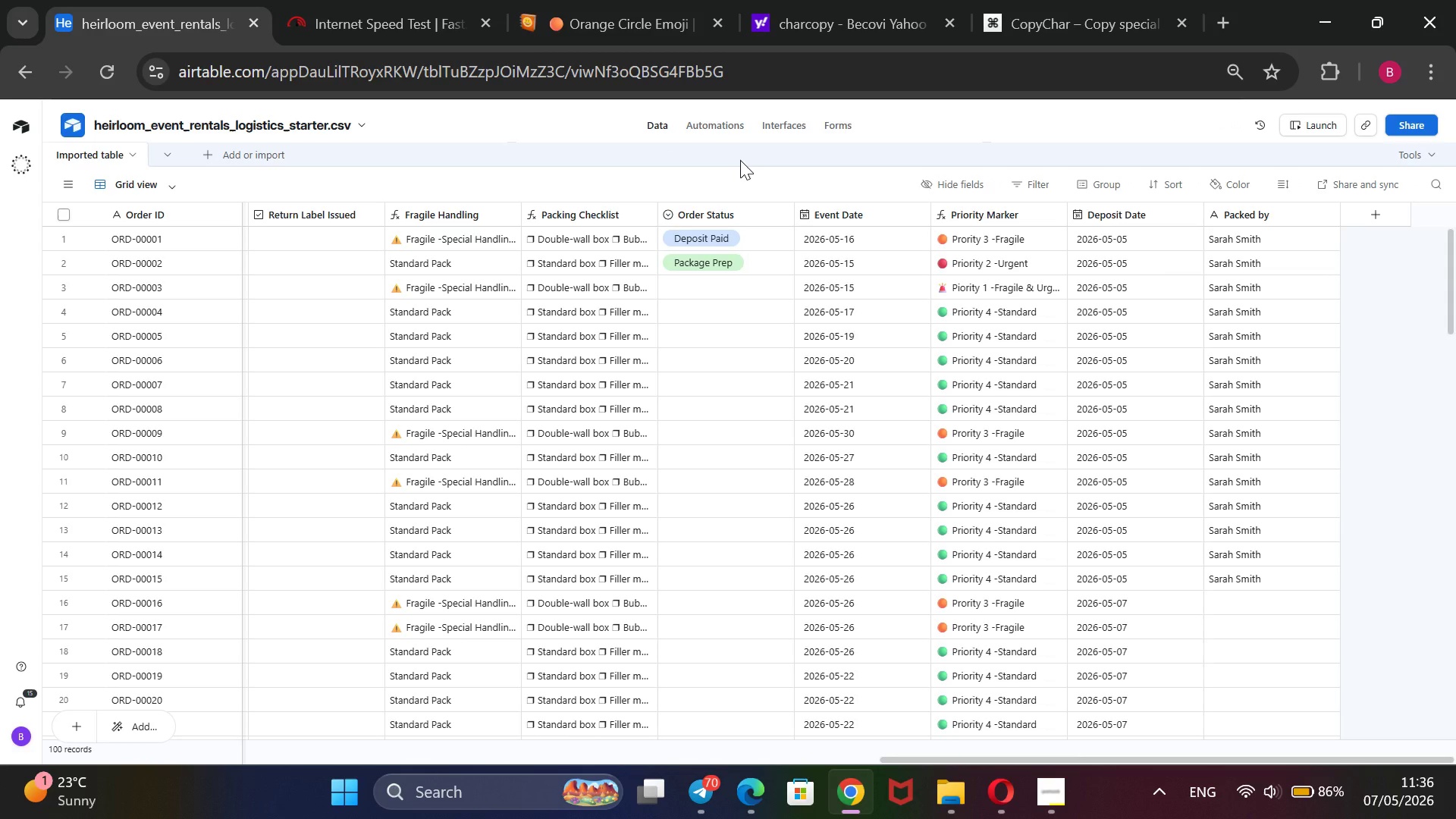 
scroll: coordinate [319, 269], scroll_direction: up, amount: 1.0
 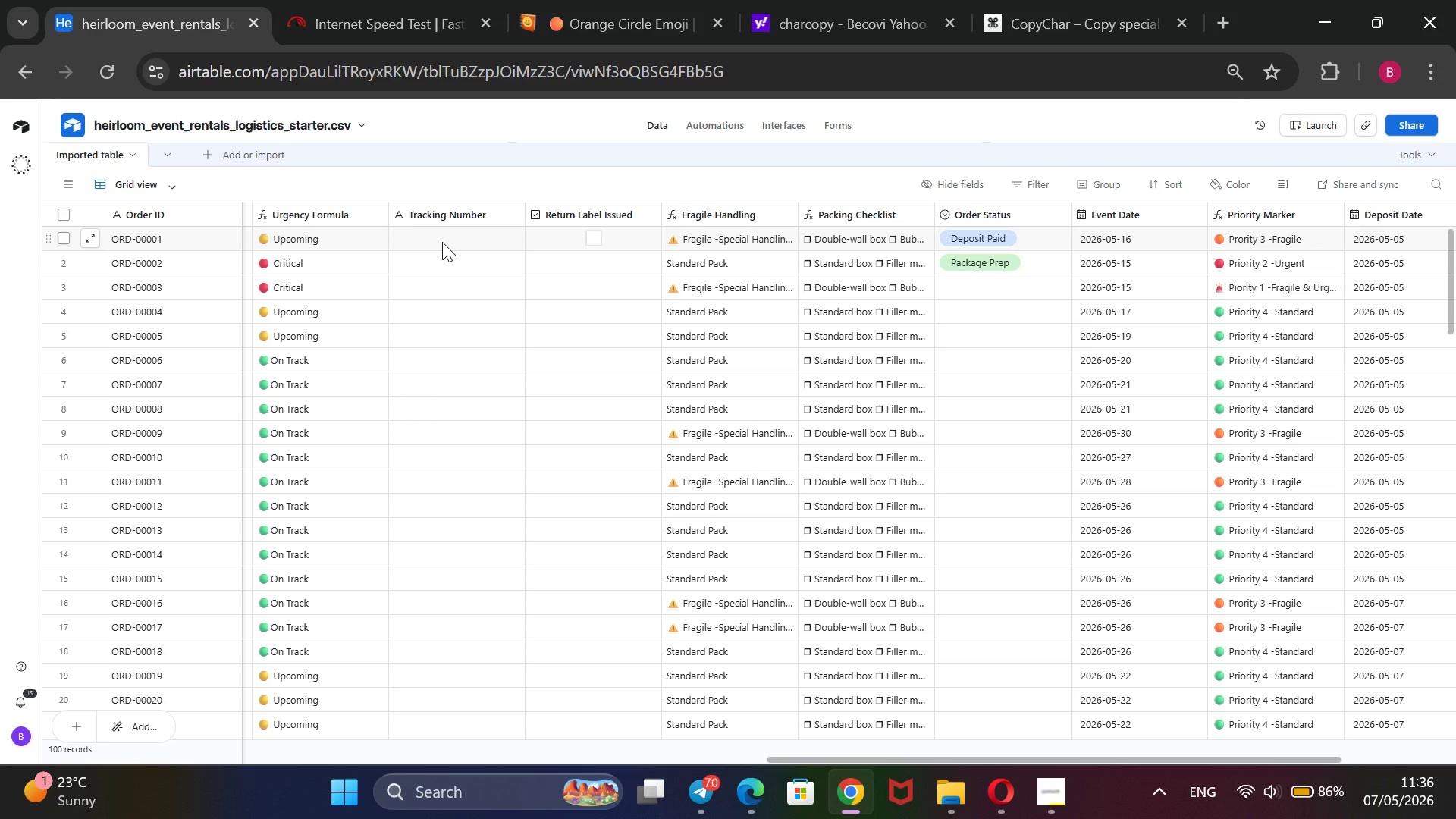 
left_click([442, 242])
 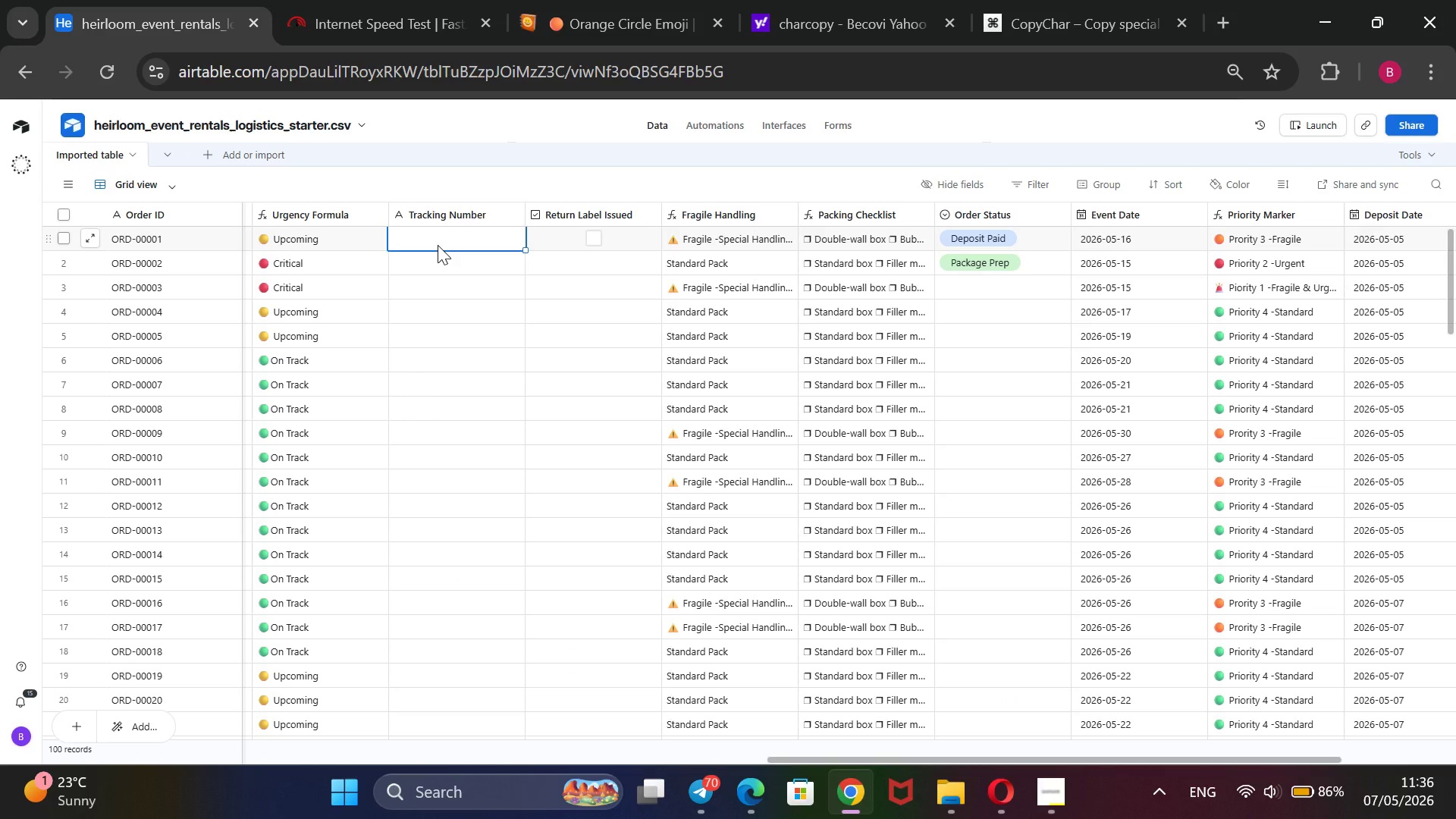 
type(1)
key(Backspace)
type(11234556788)
 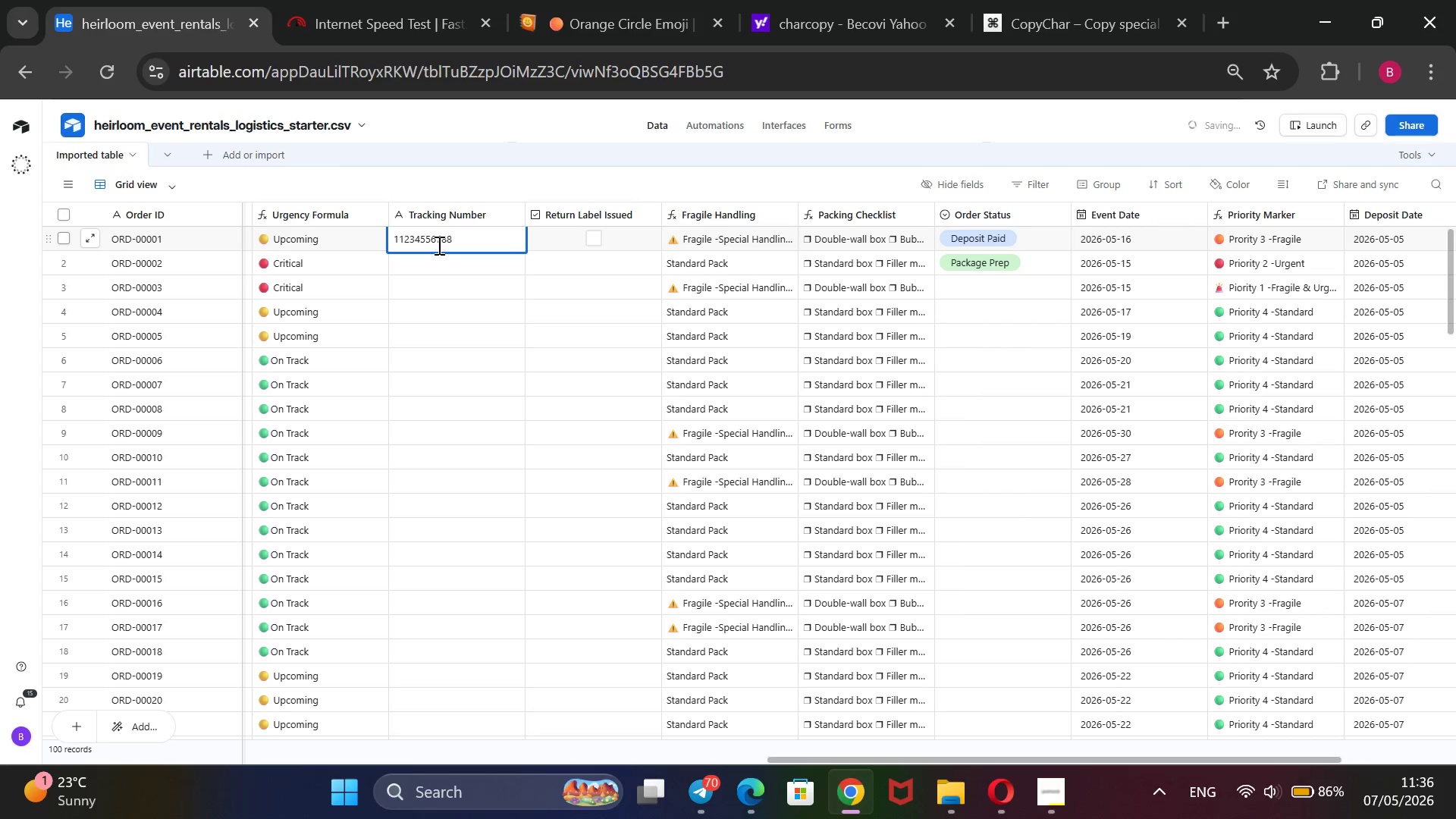 
key(Enter)
 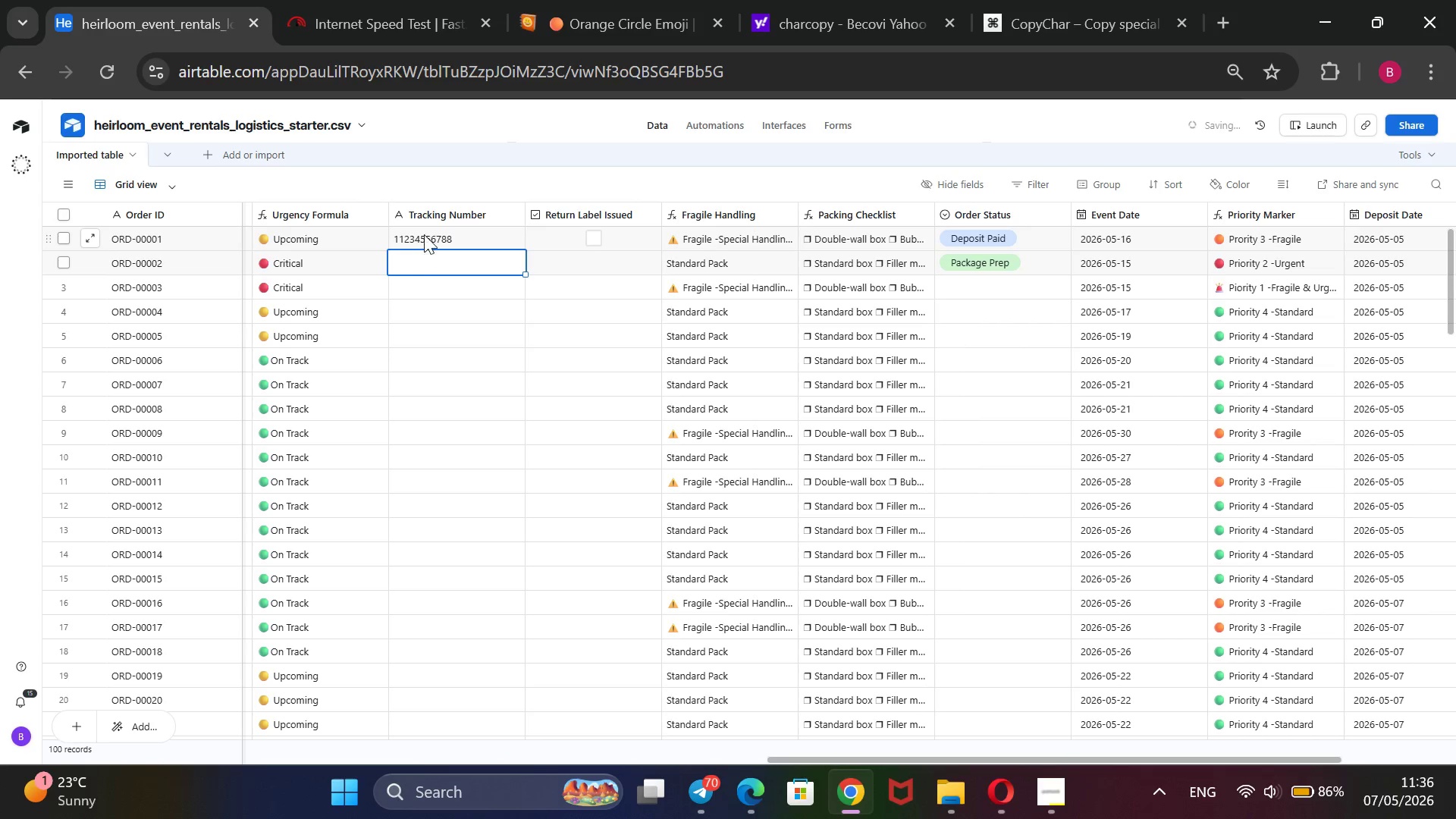 
left_click([474, 237])
 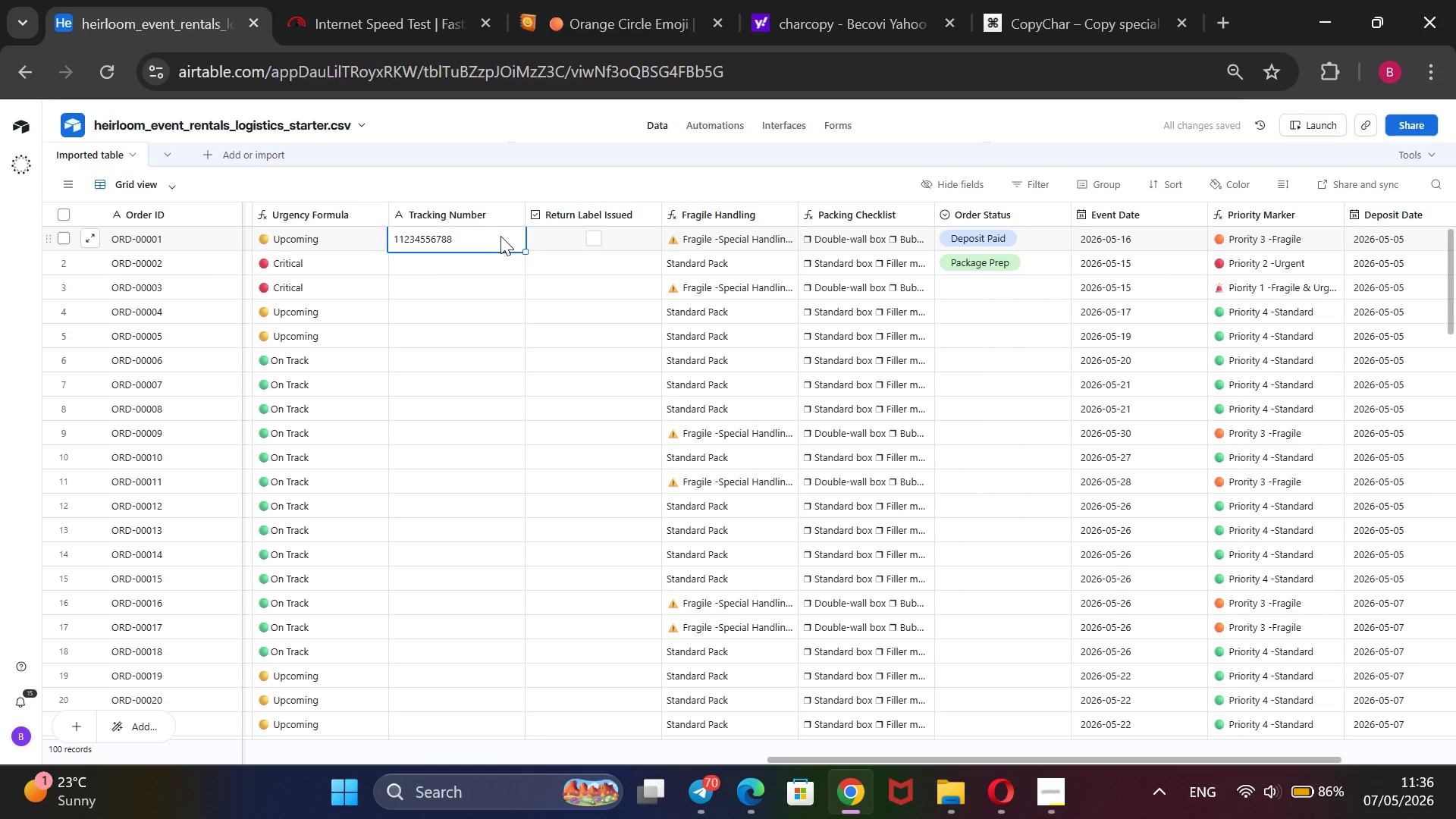 
left_click([457, 237])
 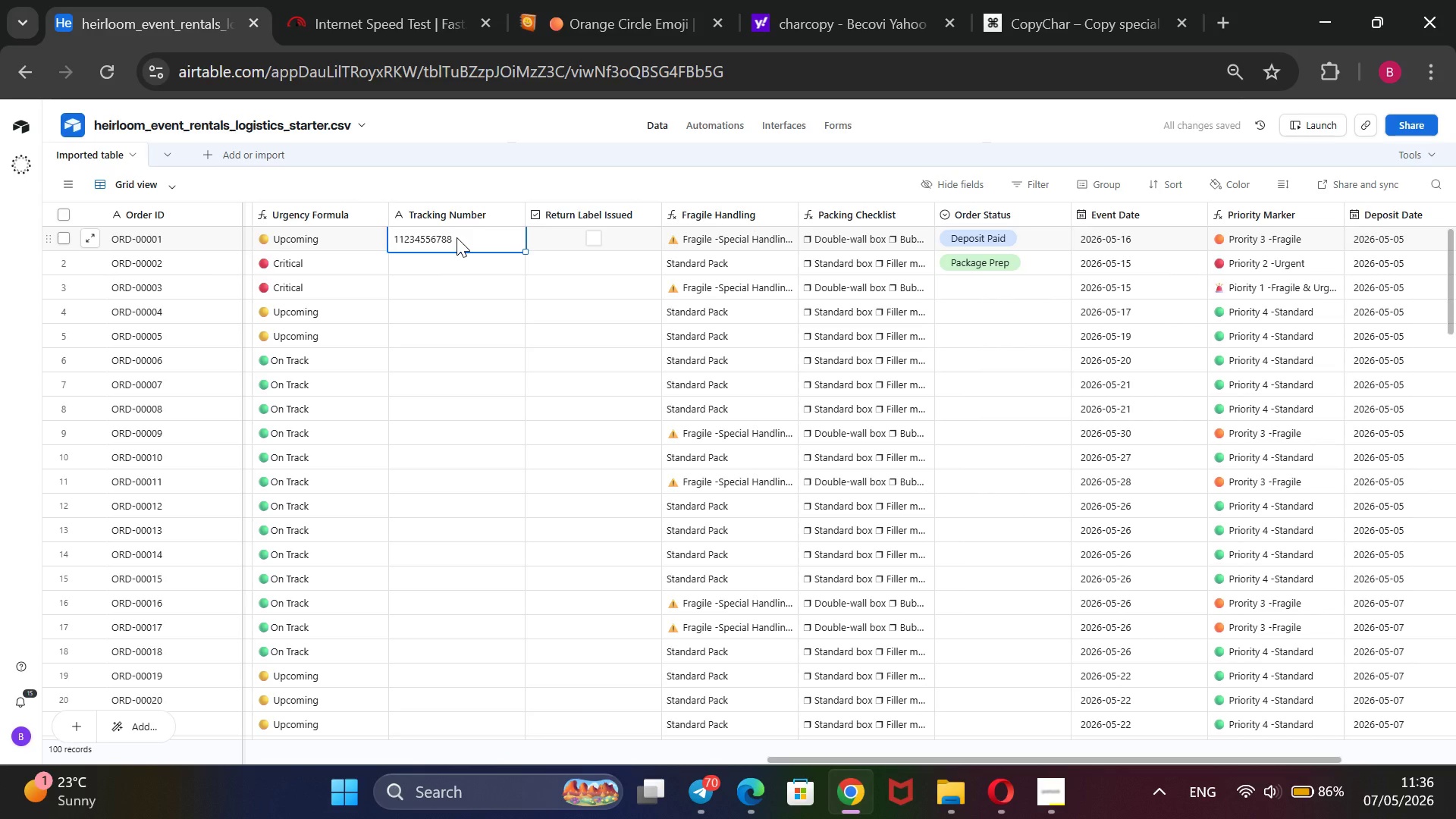 
type(12234551)
 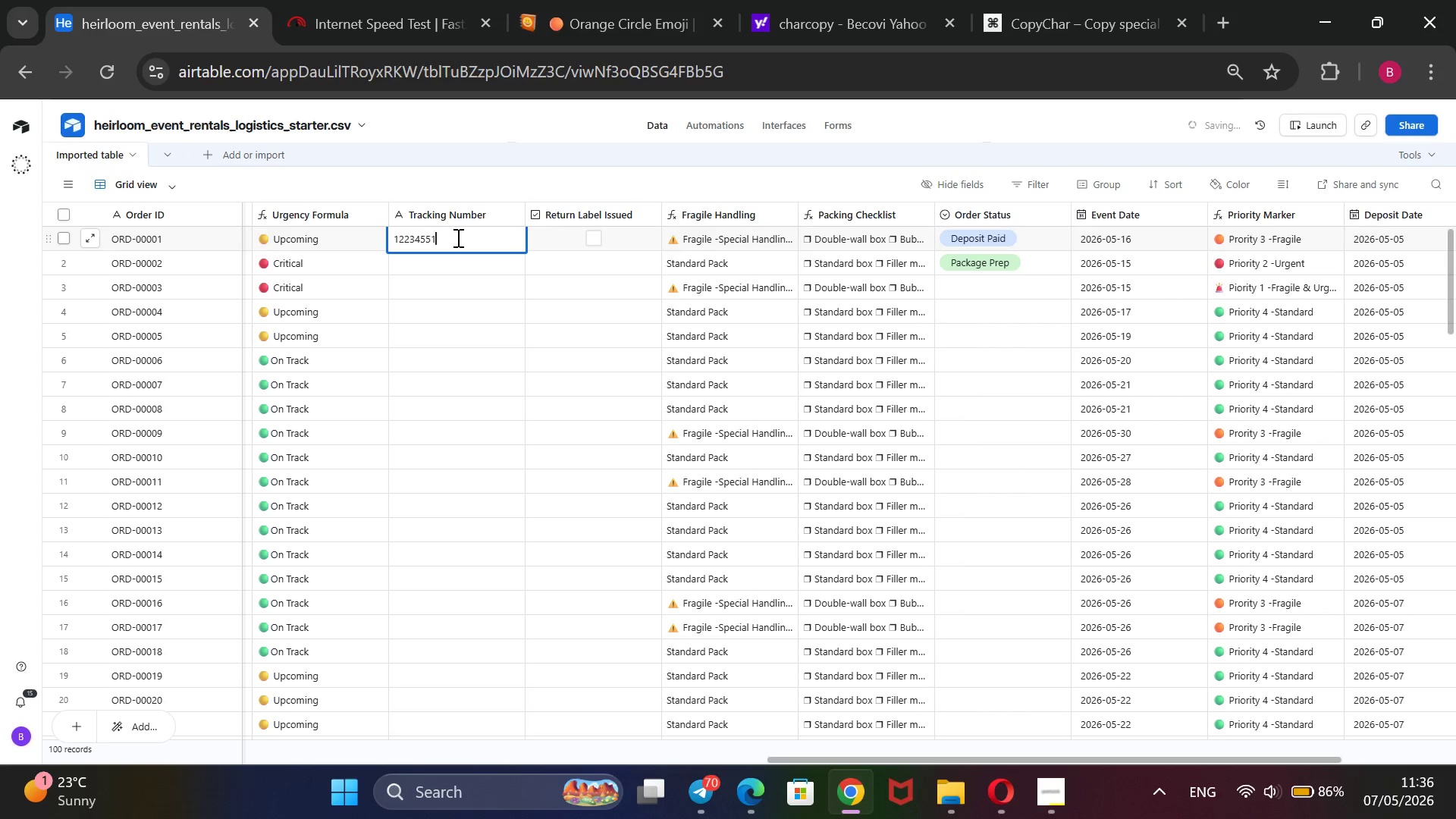 
key(Enter)
 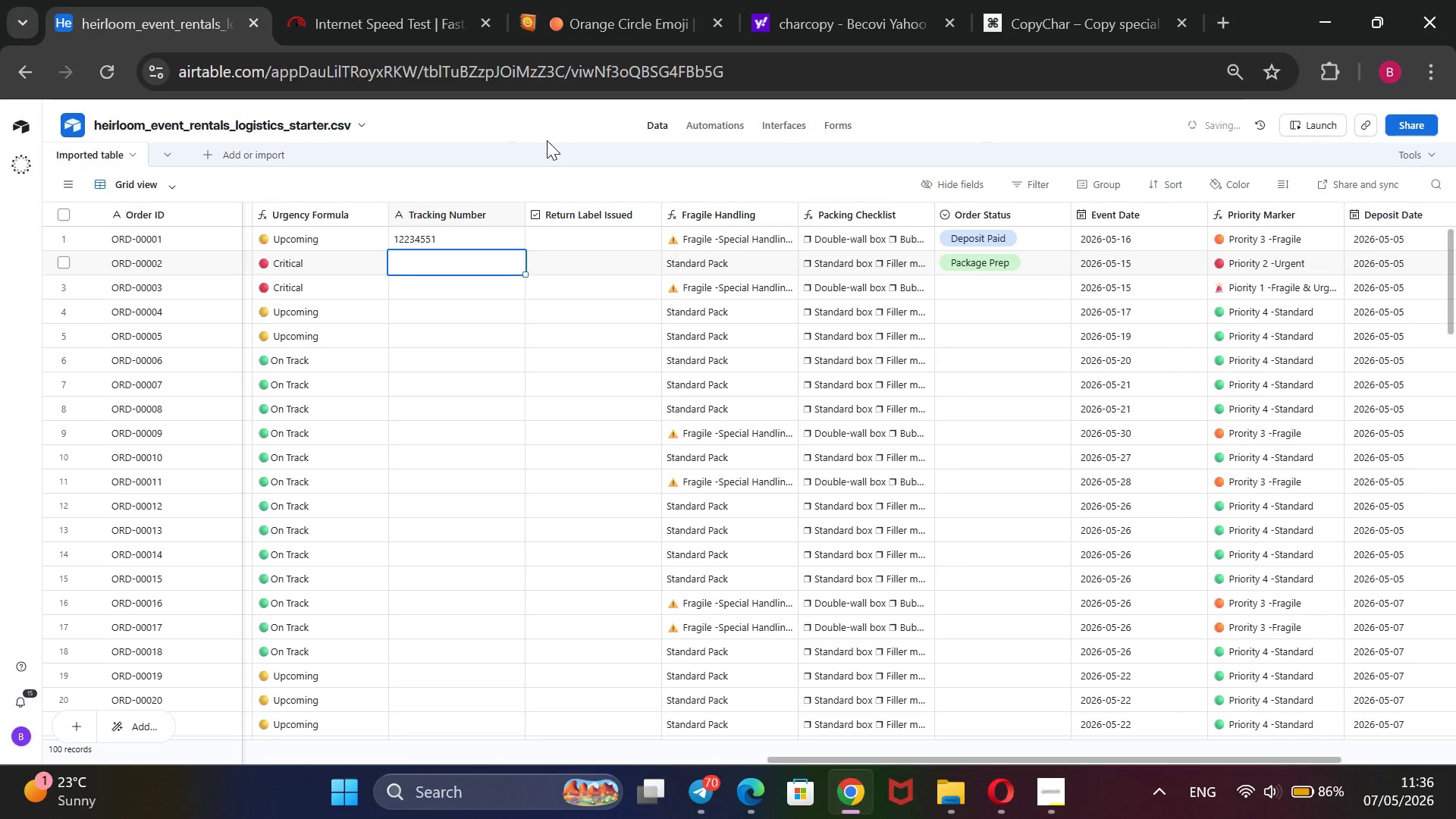 
left_click([522, 174])
 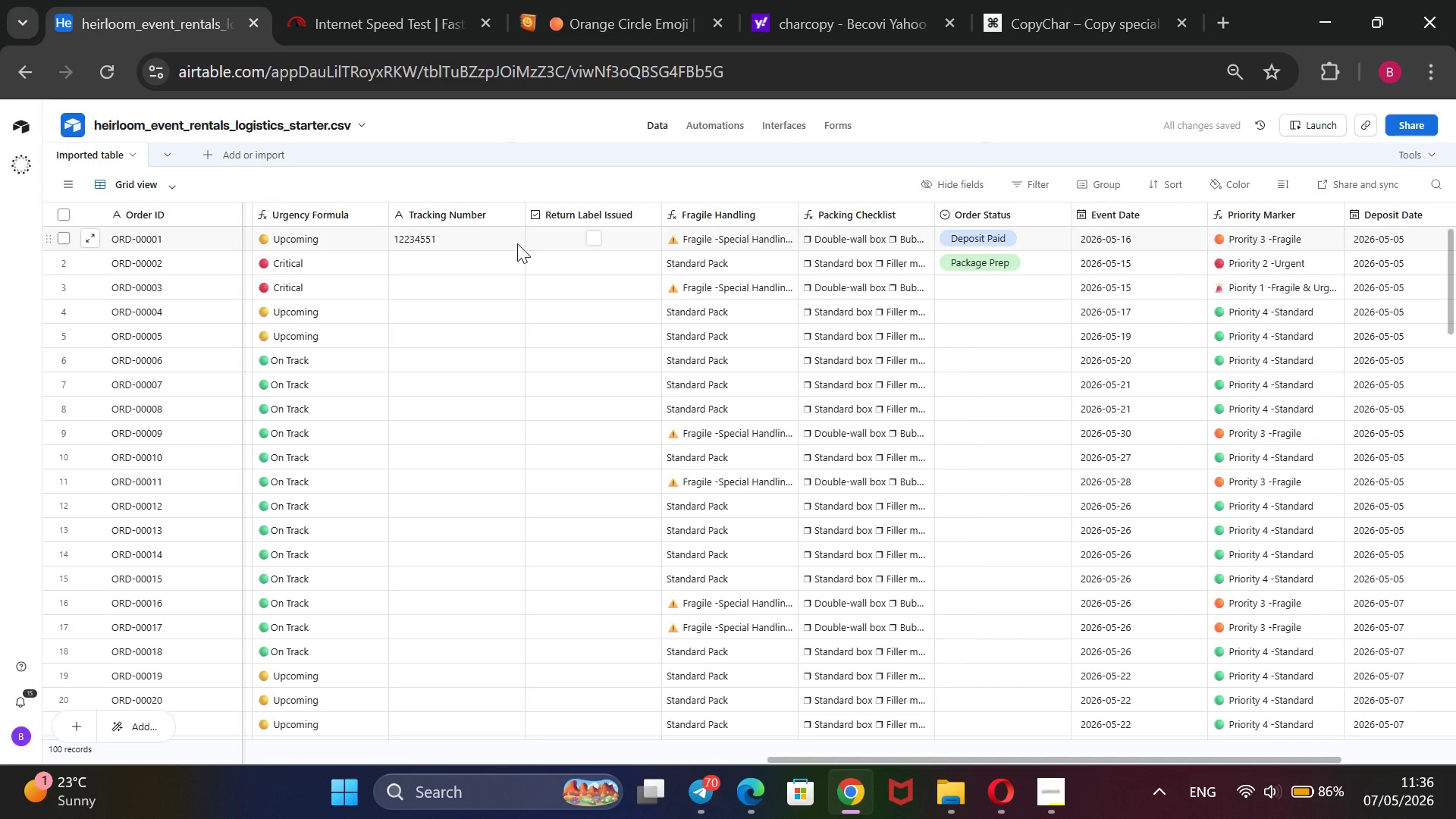 
left_click([517, 243])
 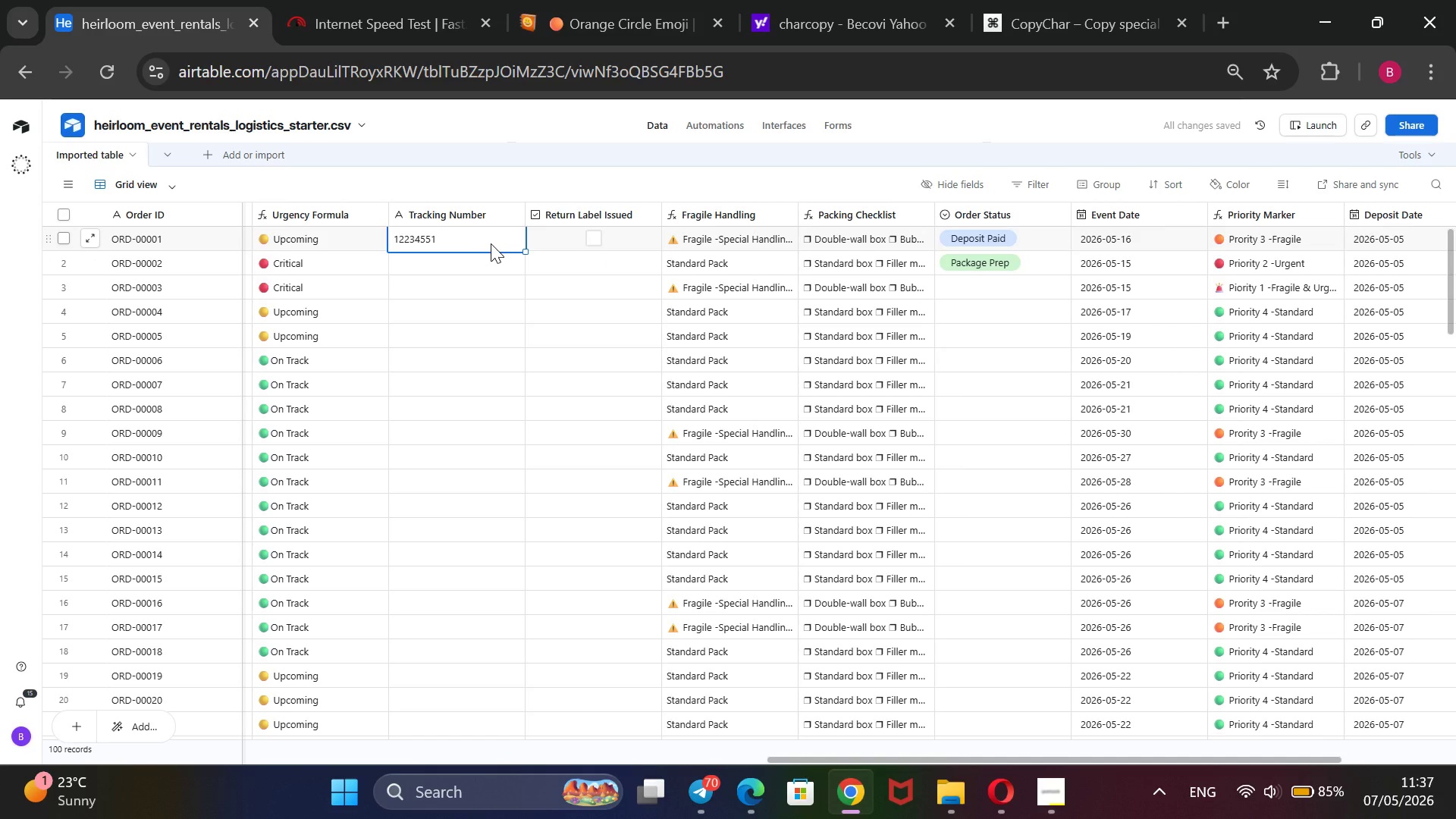 
double_click([491, 243])
 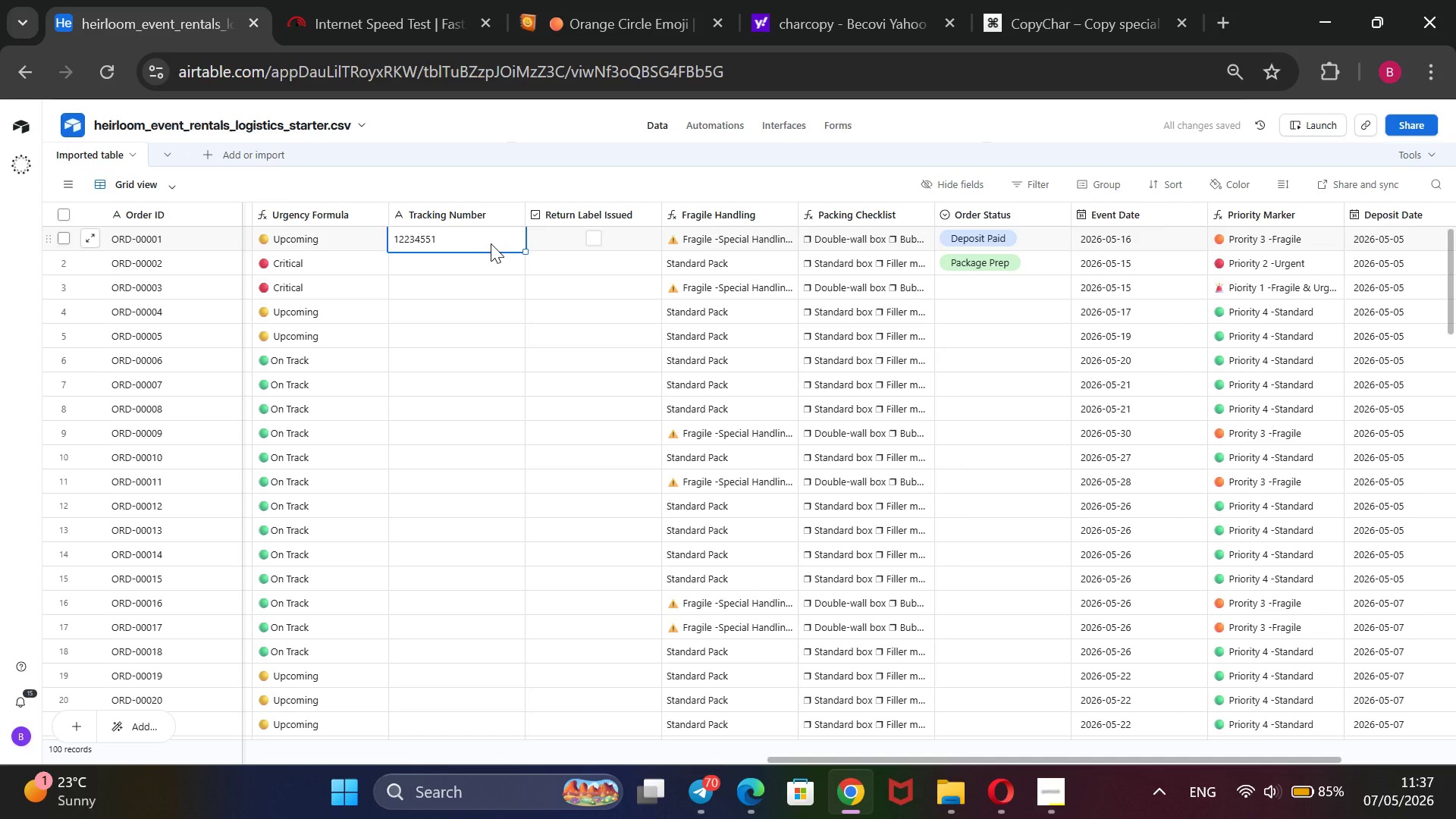 
triple_click([491, 243])
 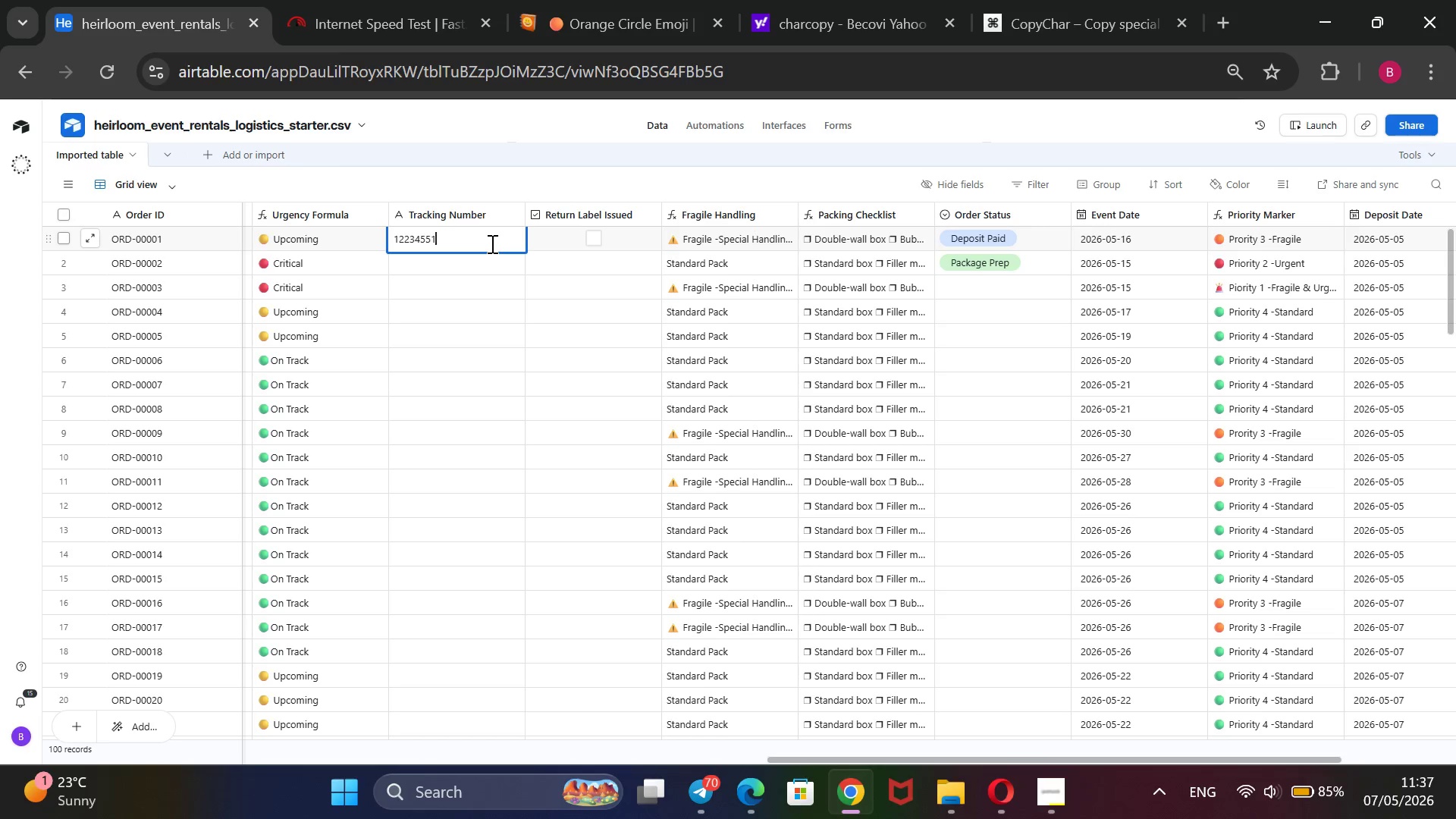 
double_click([491, 243])
 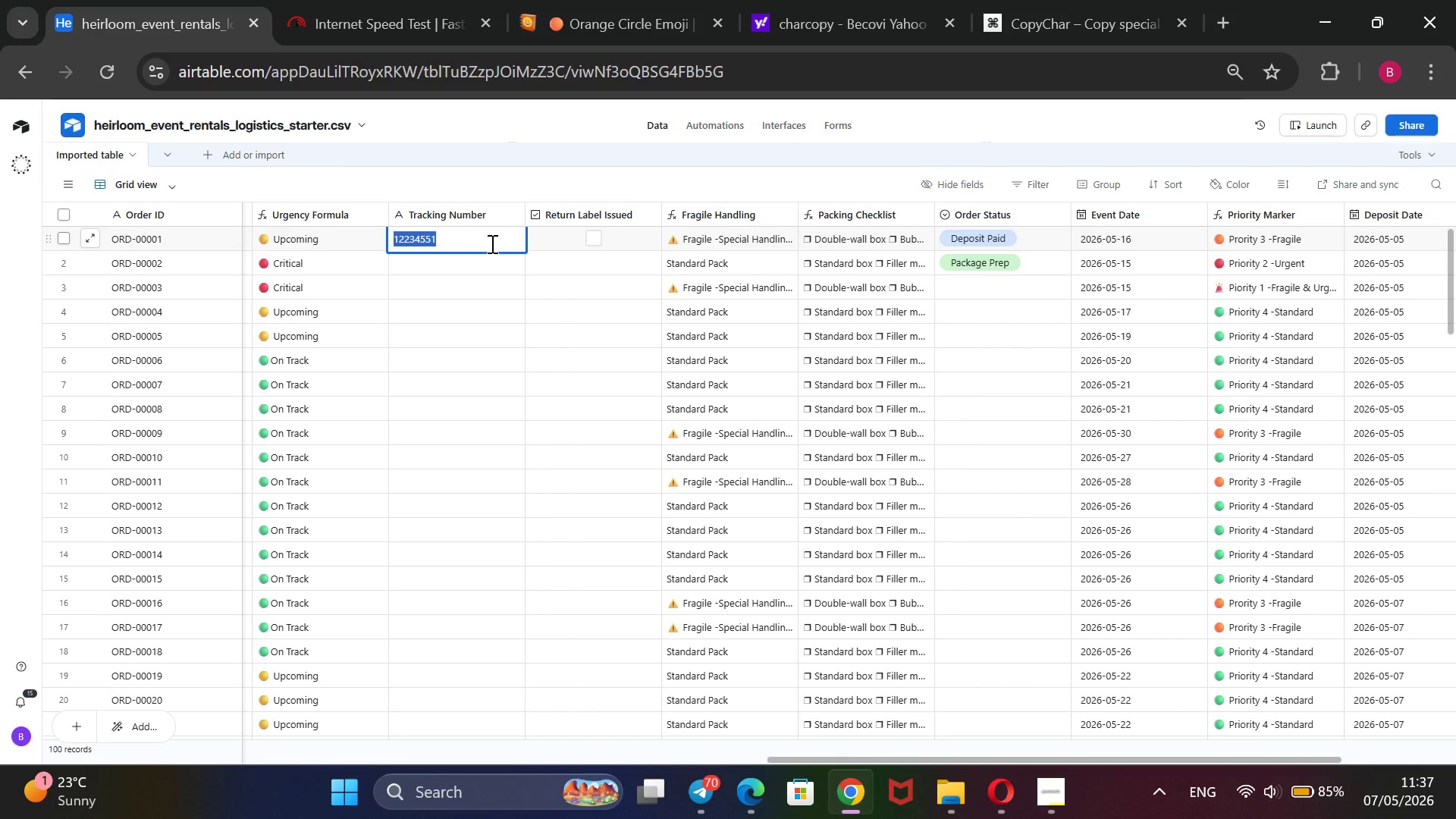 
triple_click([491, 243])
 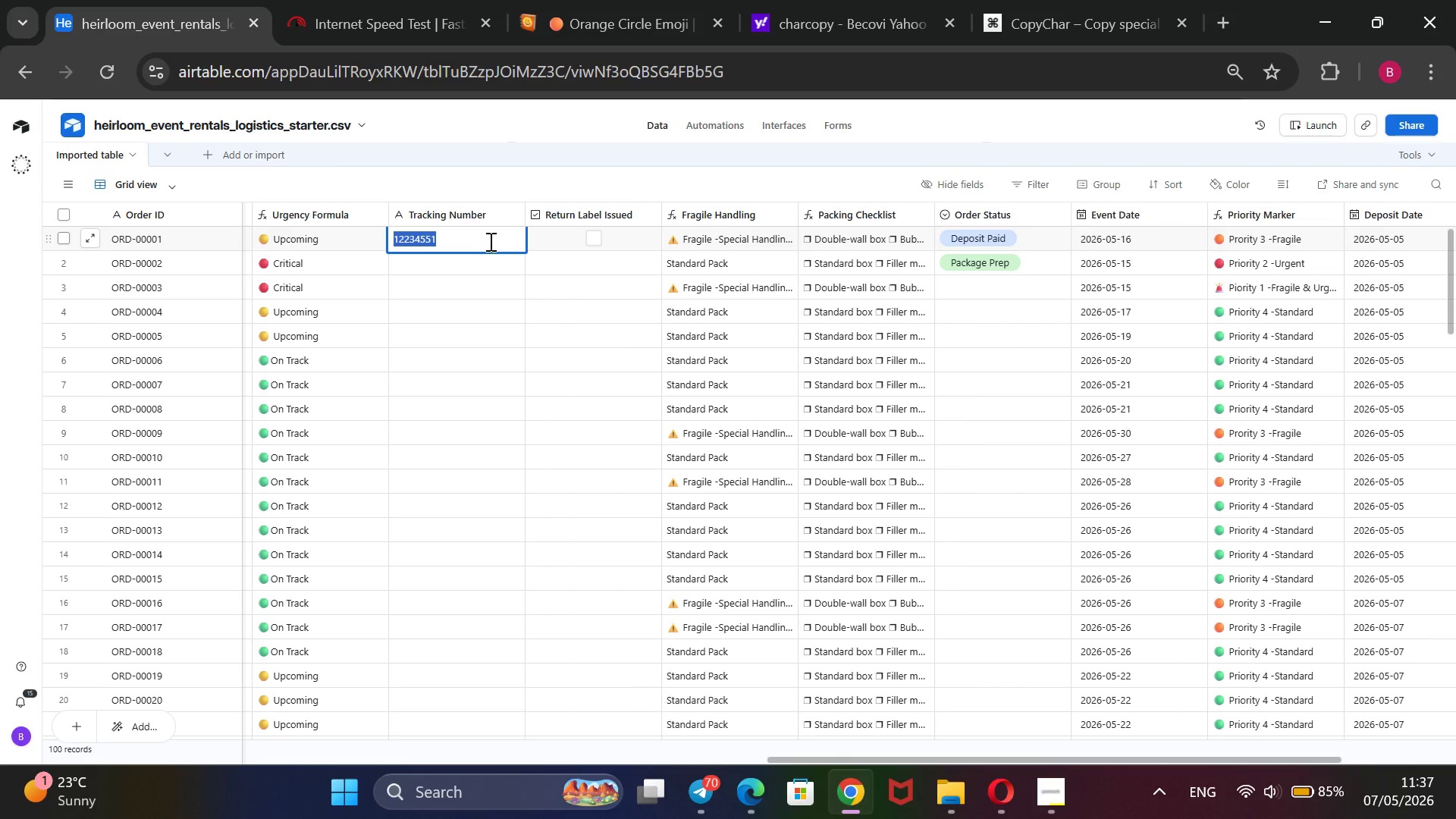 
triple_click([491, 243])
 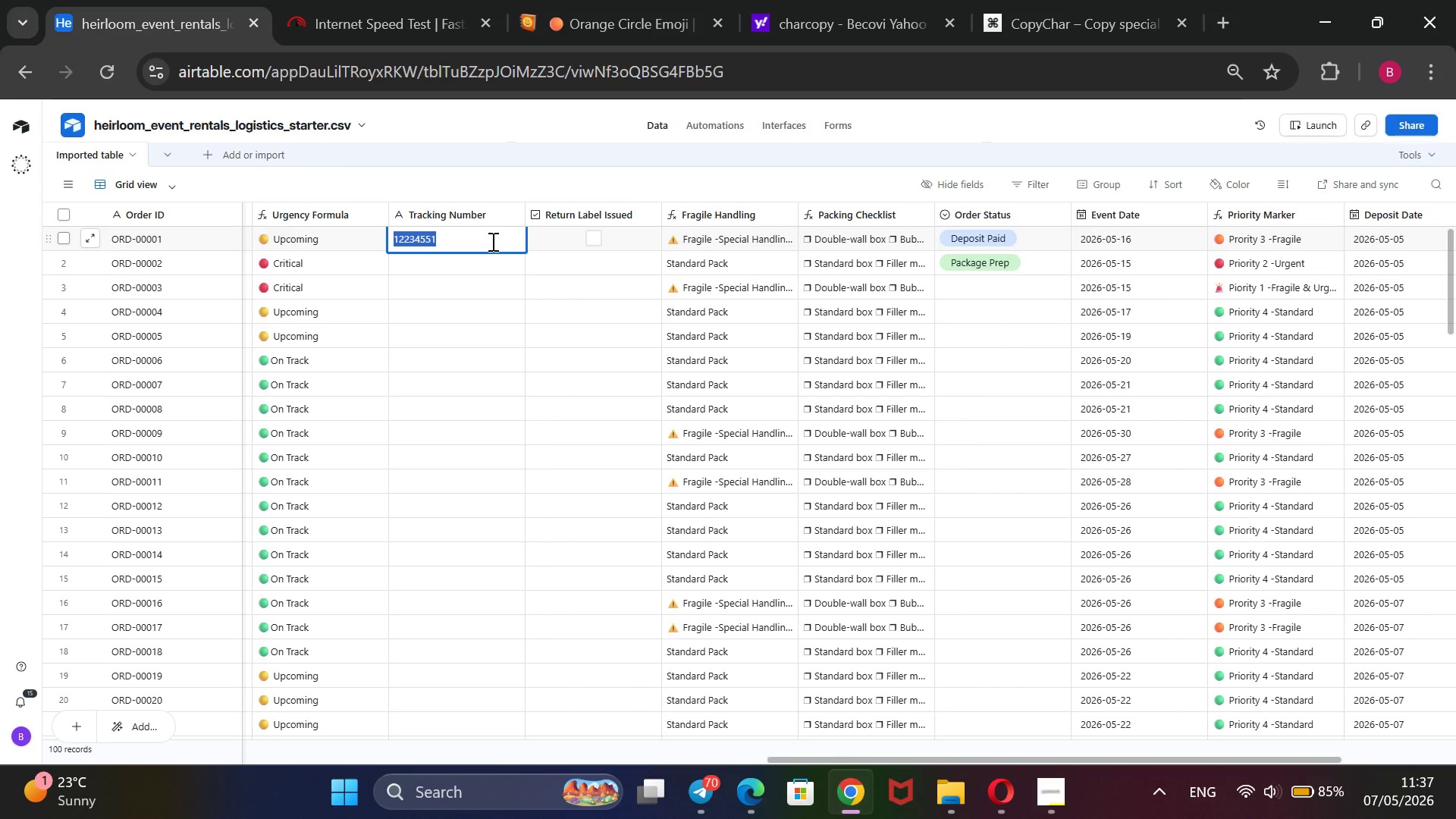 
key(Control+ControlLeft)
 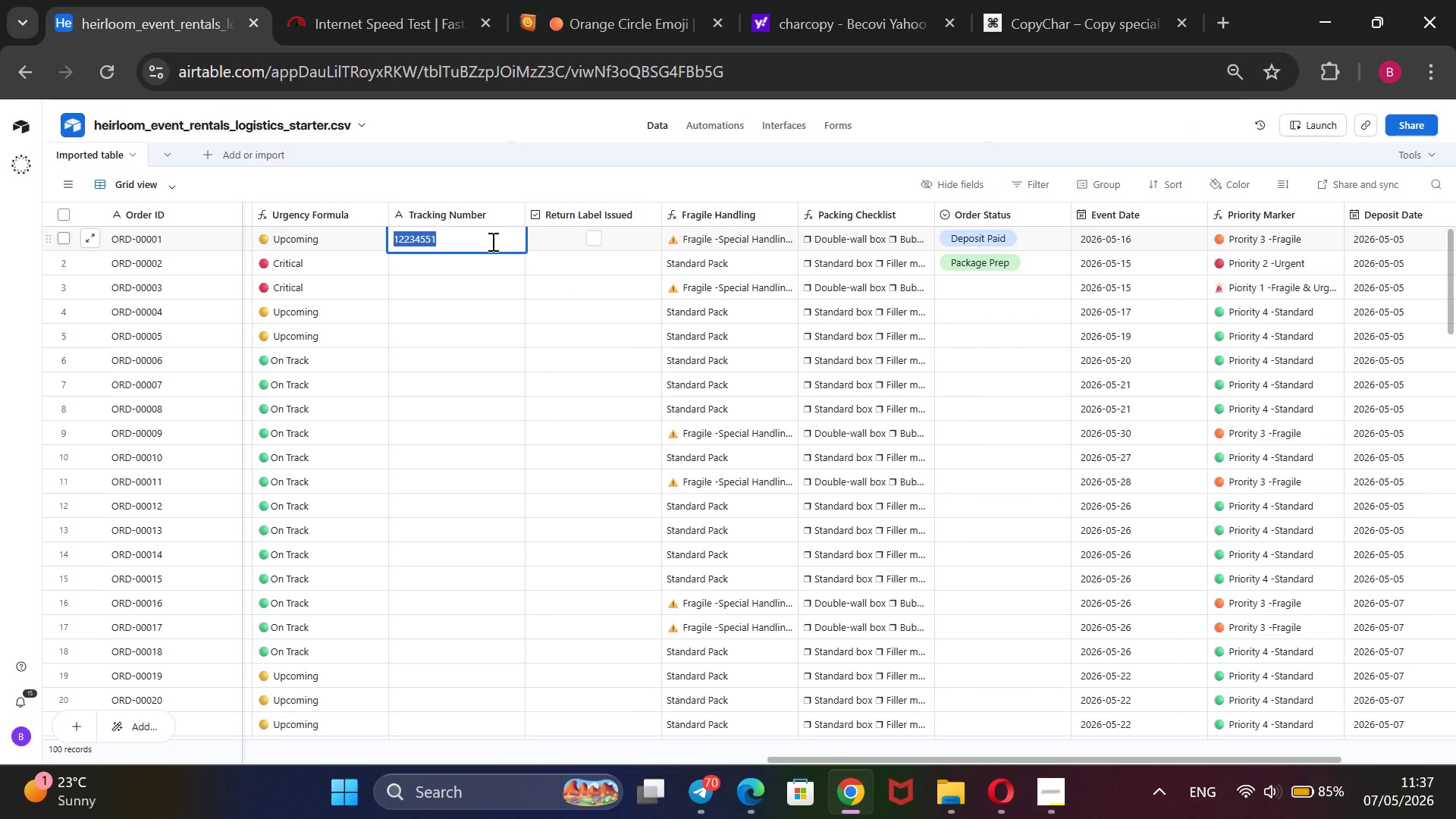 
key(Control+C)
 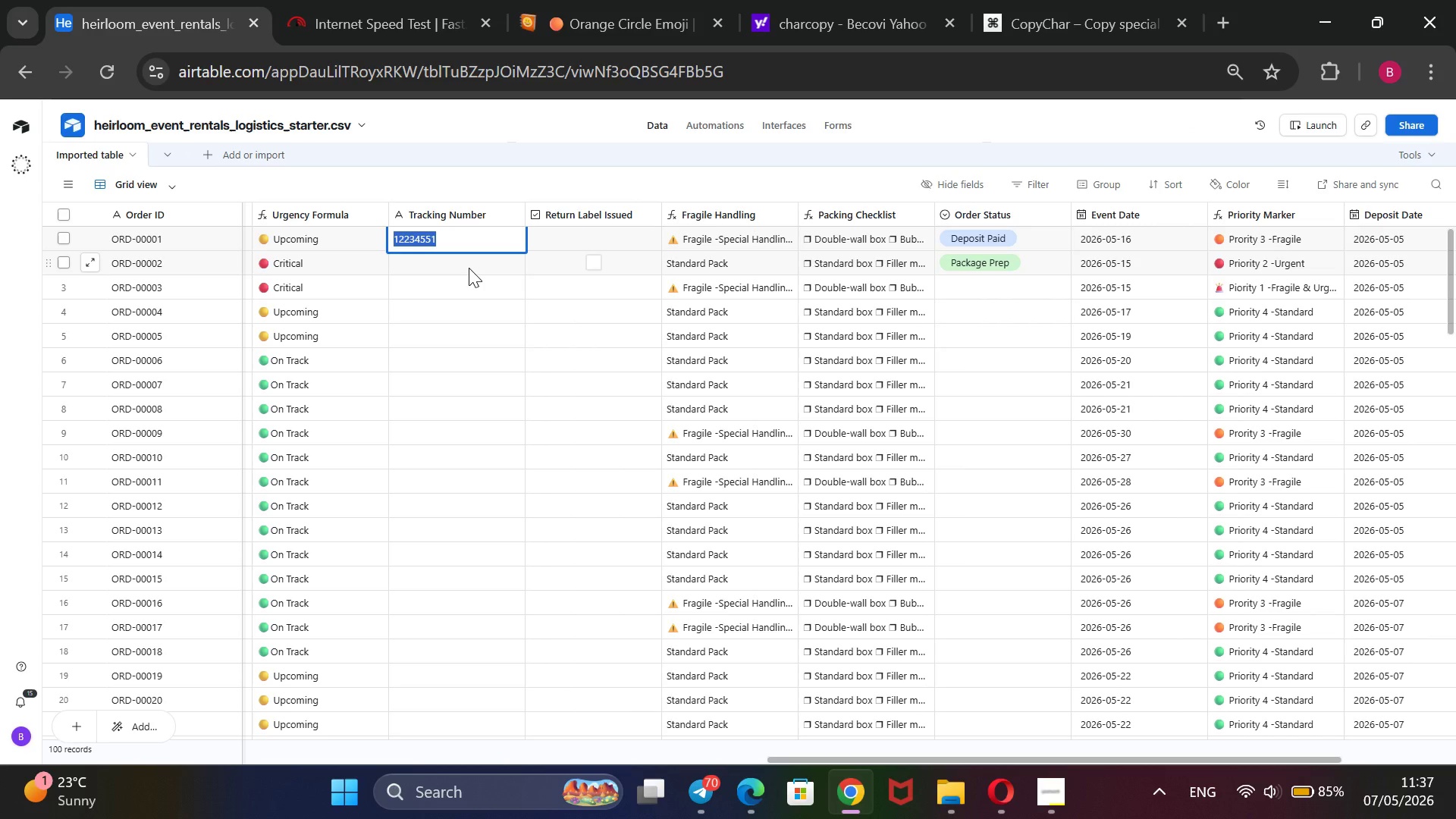 
left_click([469, 268])
 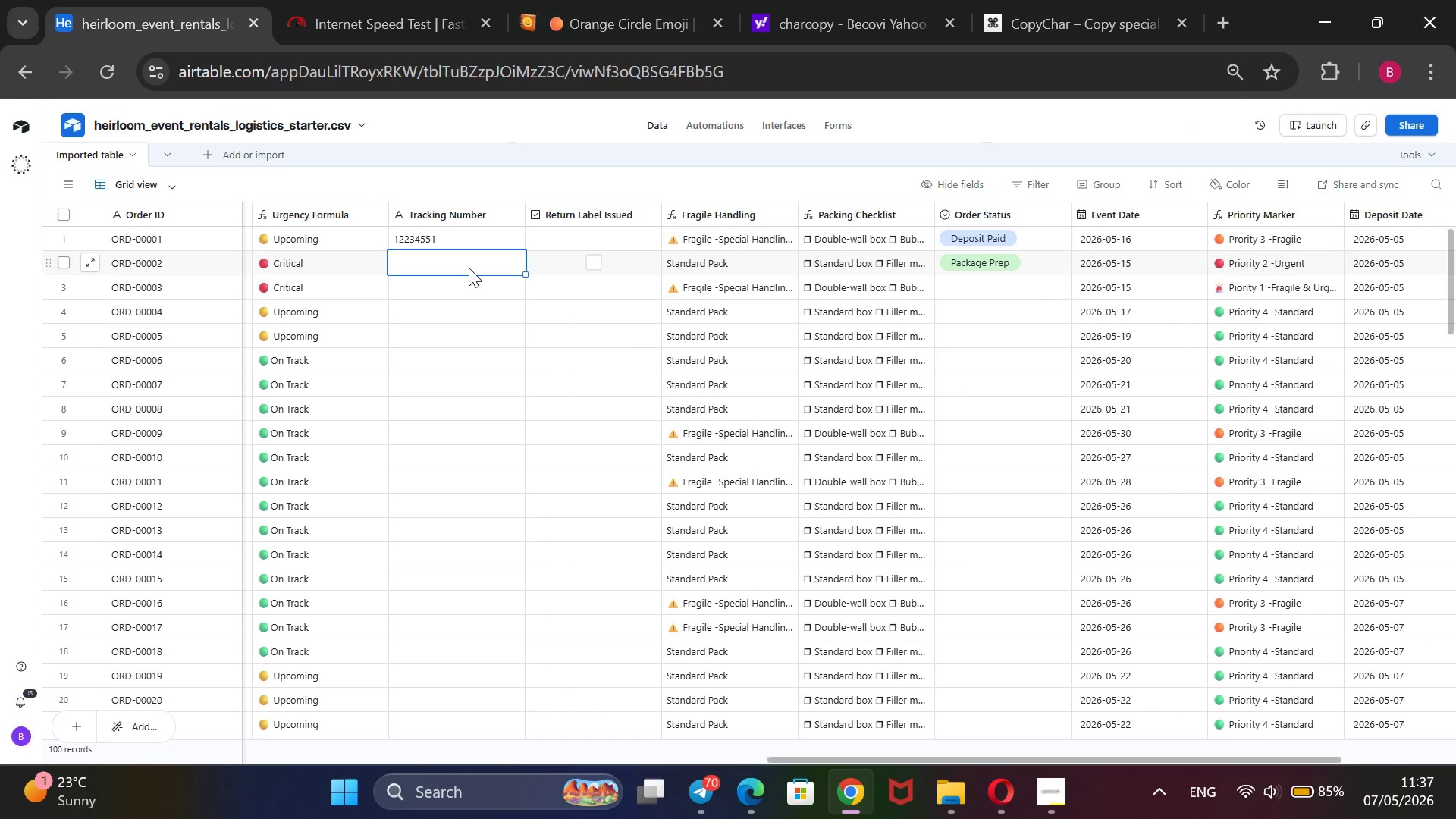 
key(Control+V)
 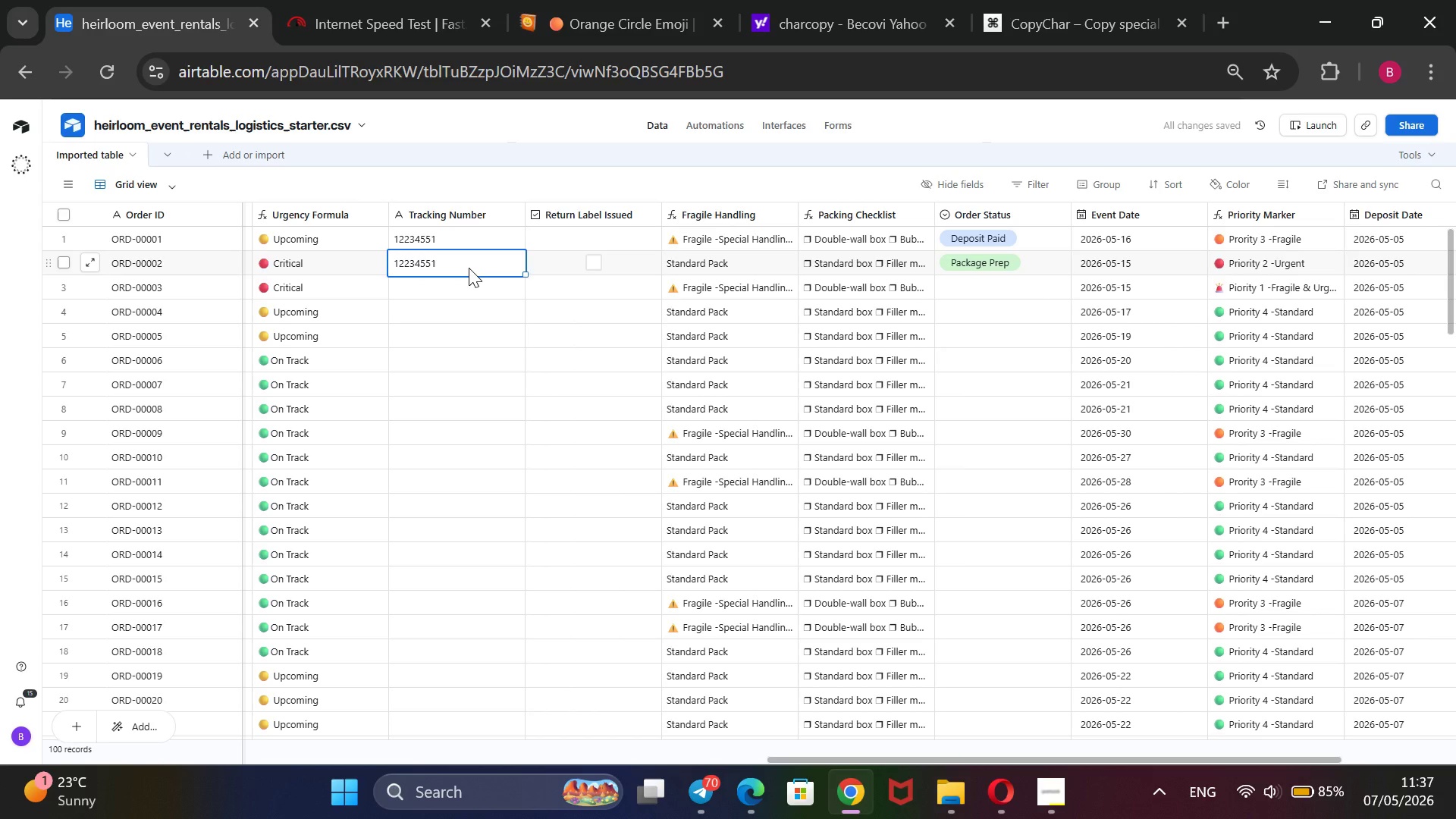 
left_click([469, 268])
 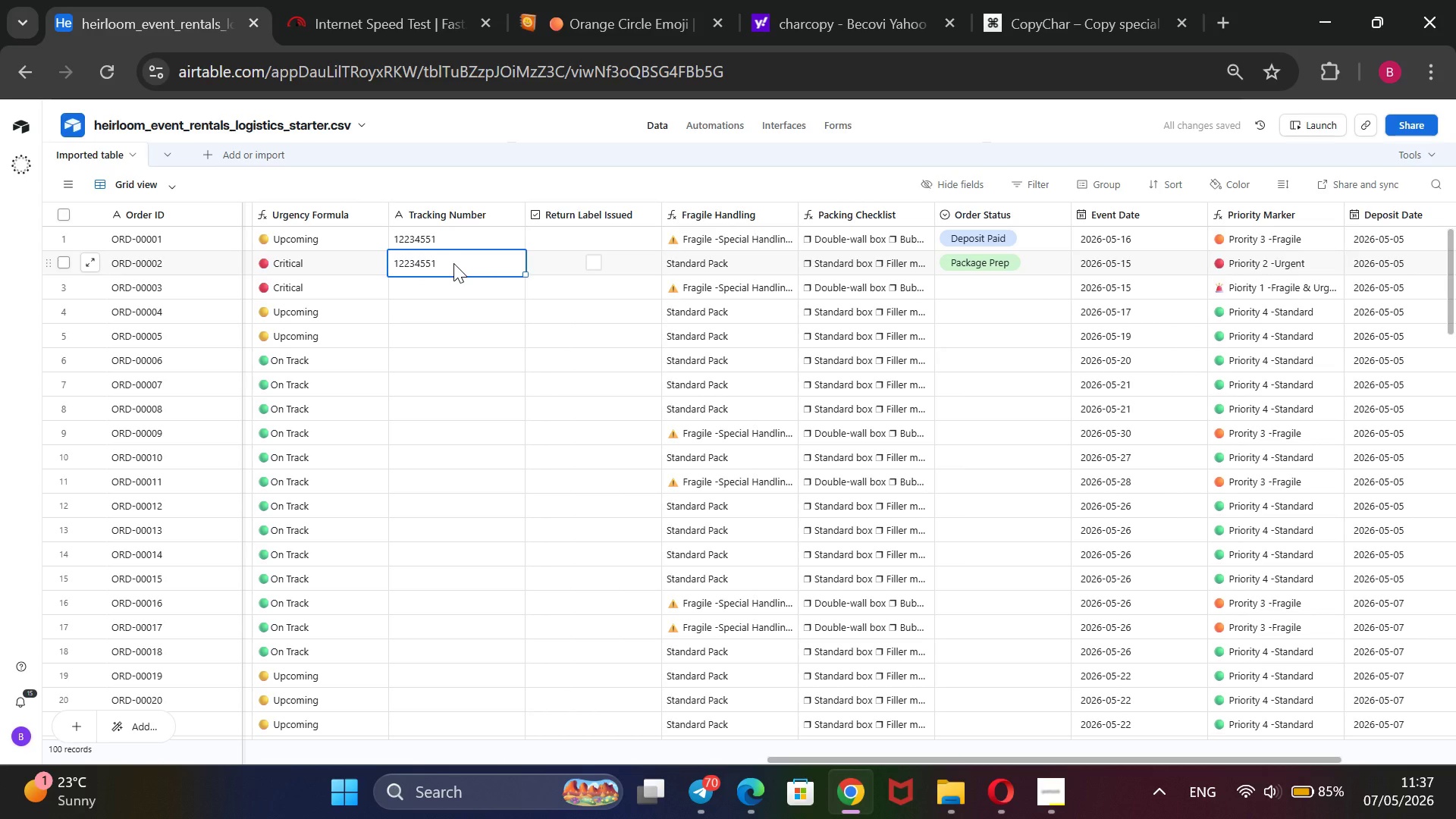 
double_click([453, 263])
 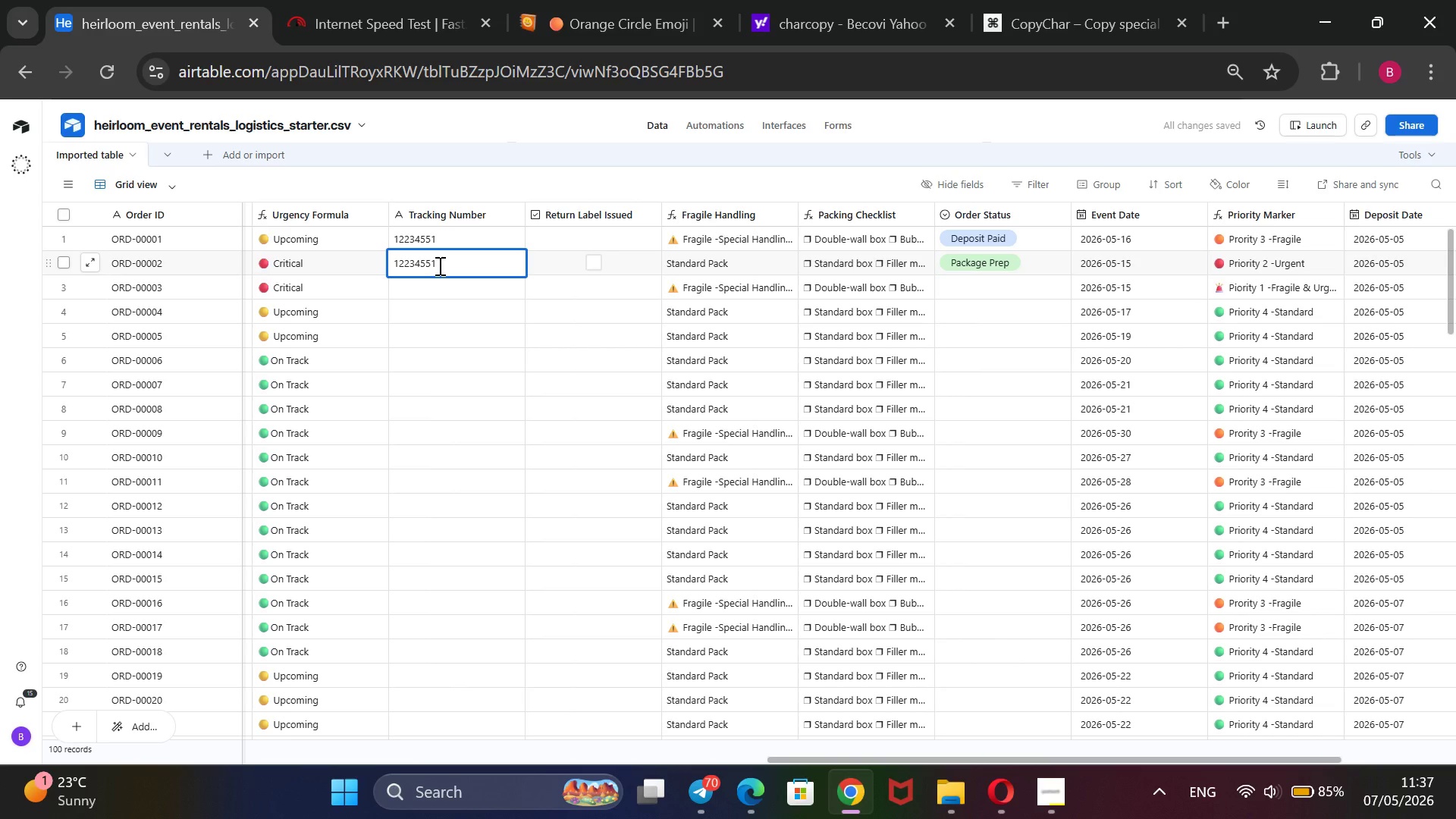 
left_click([453, 263])
 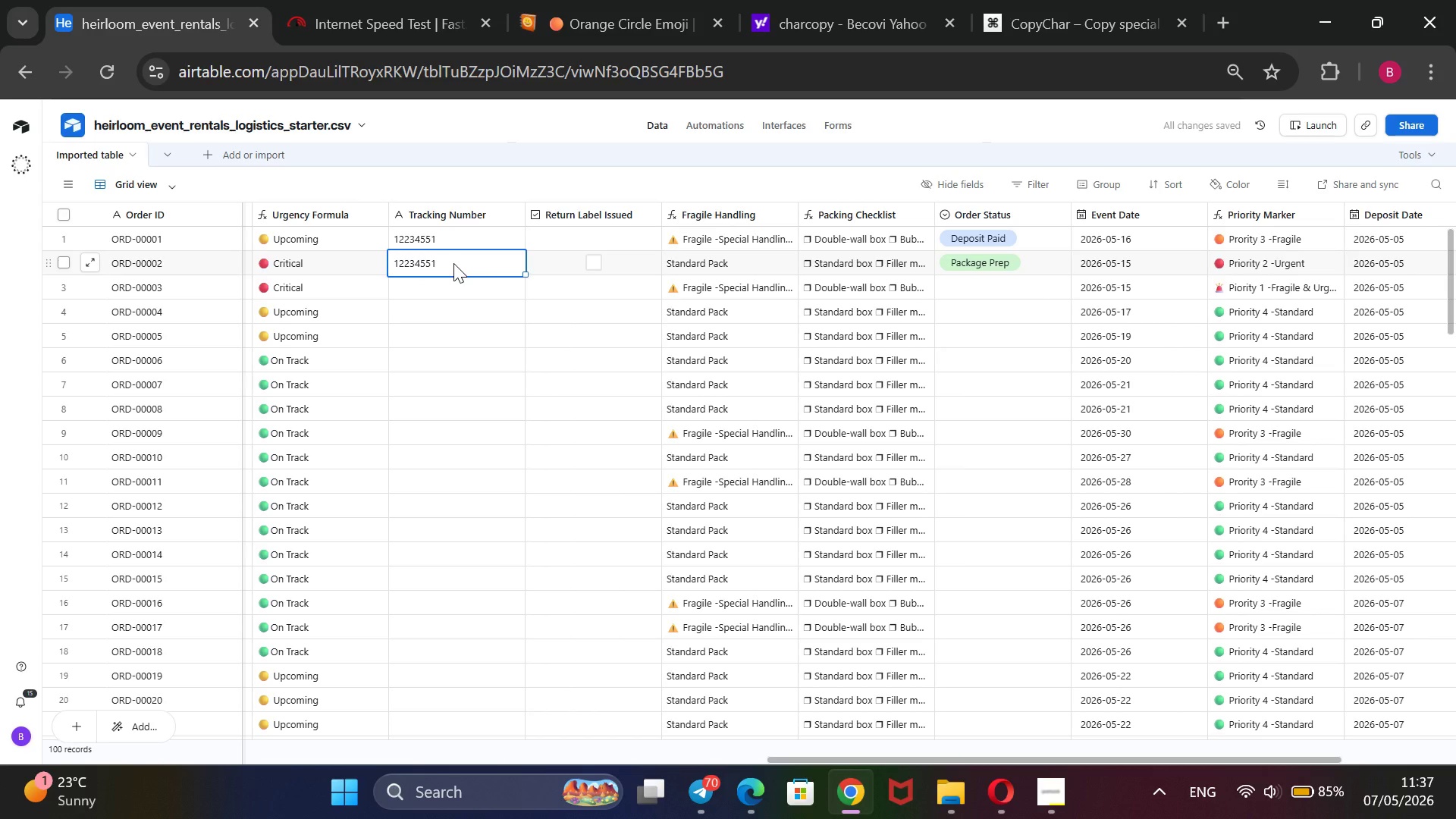 
key(Backspace)
 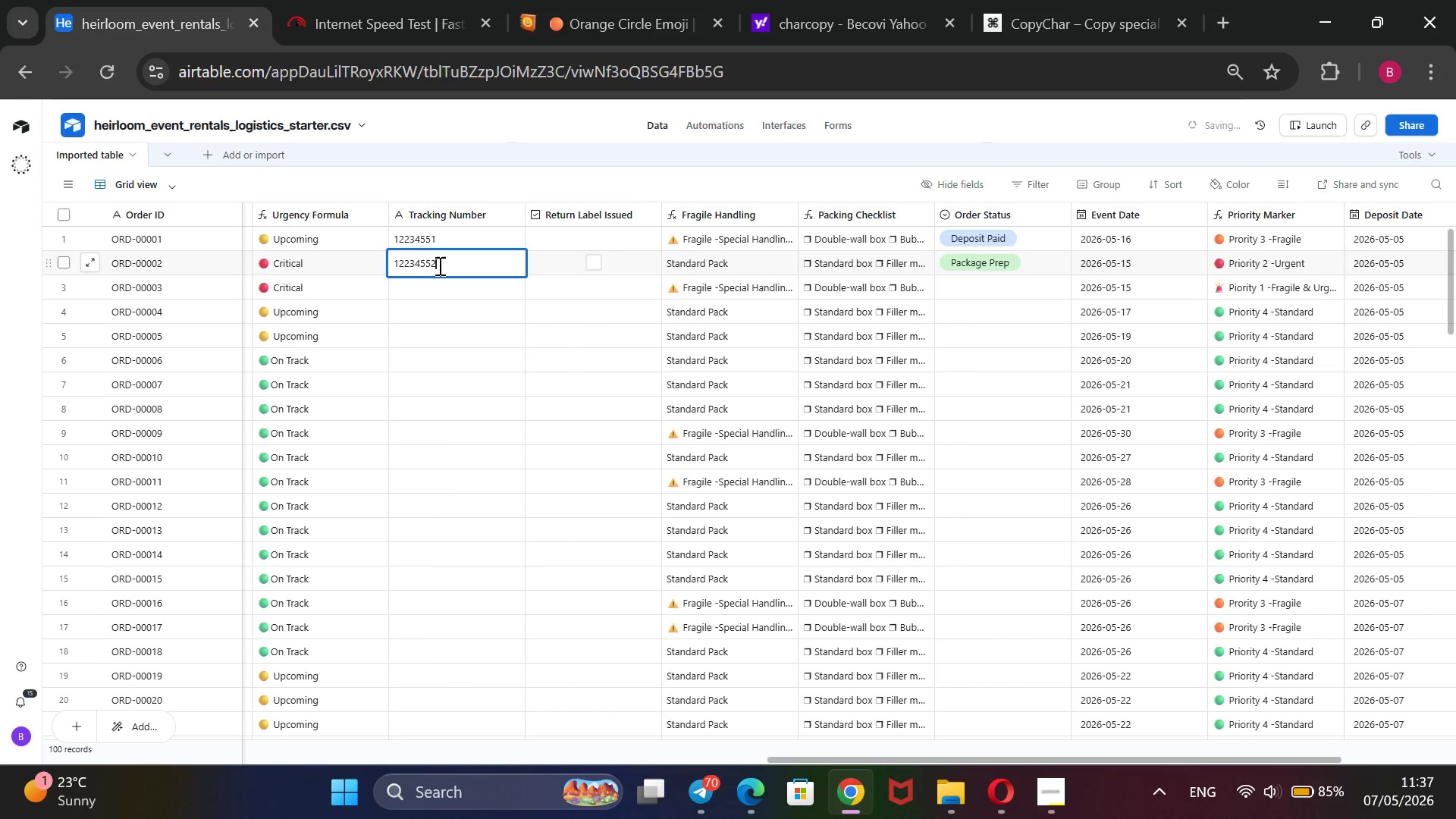 
key(2)
 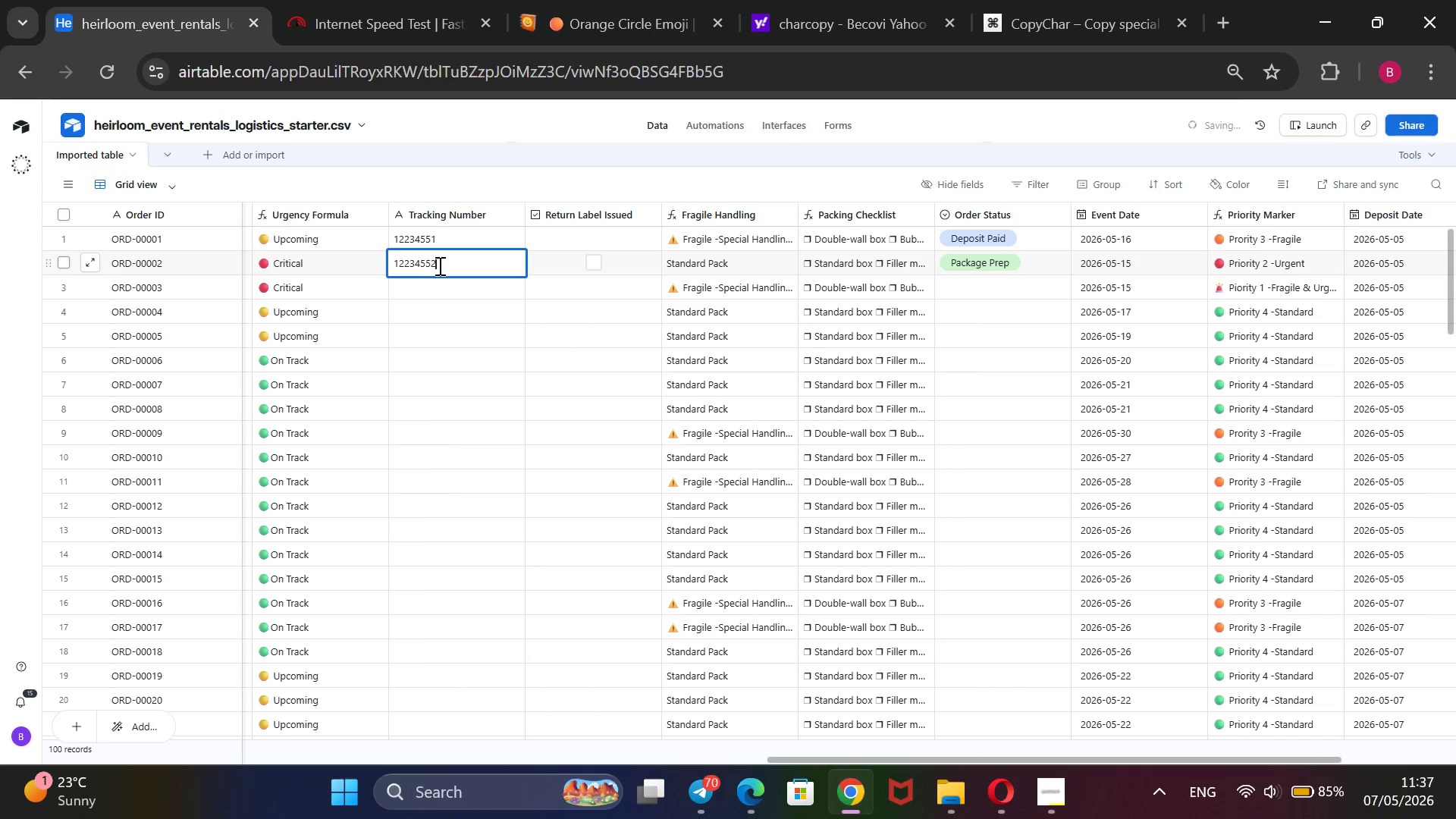 
key(Enter)
 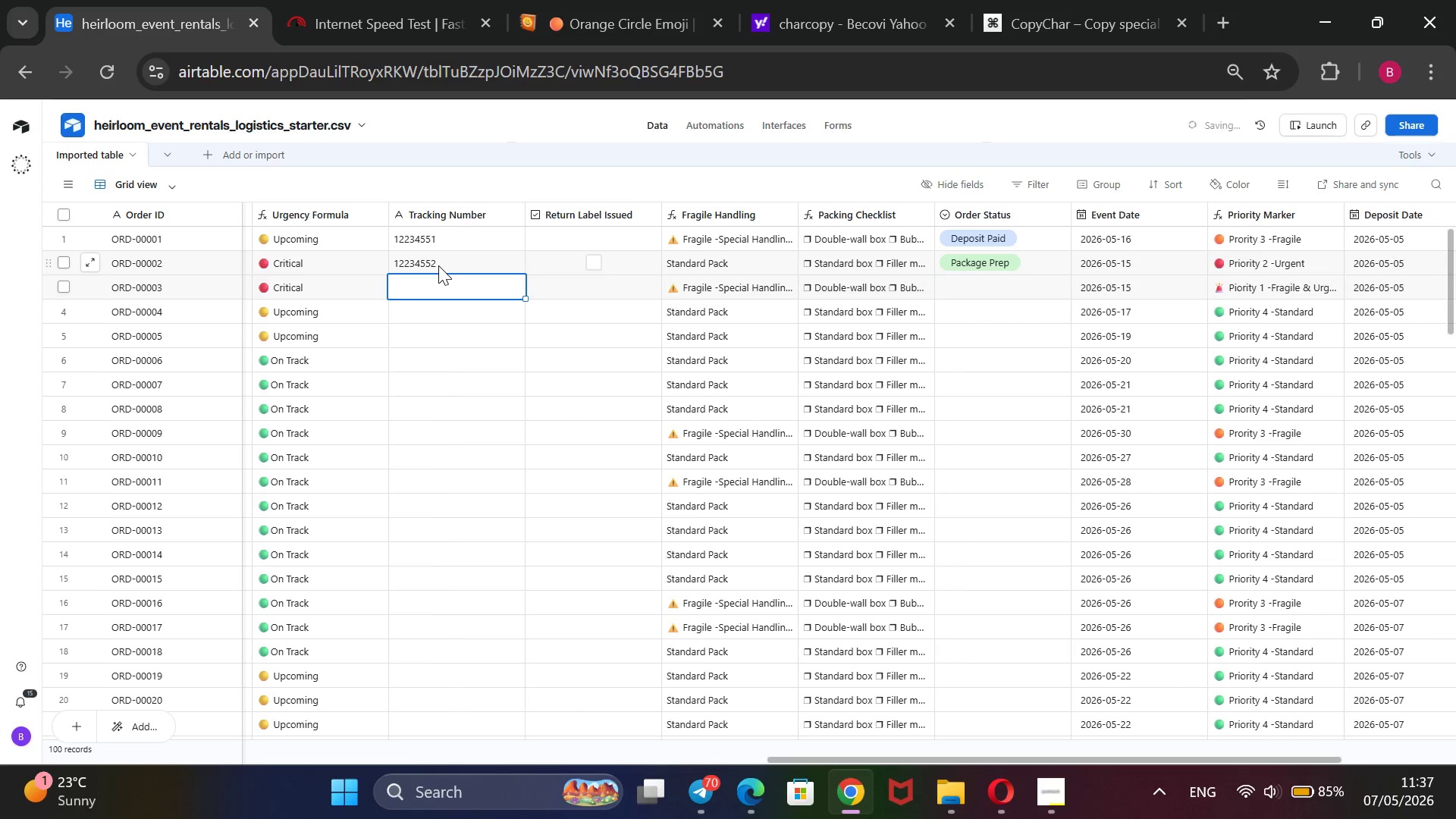 
key(Control+V)
 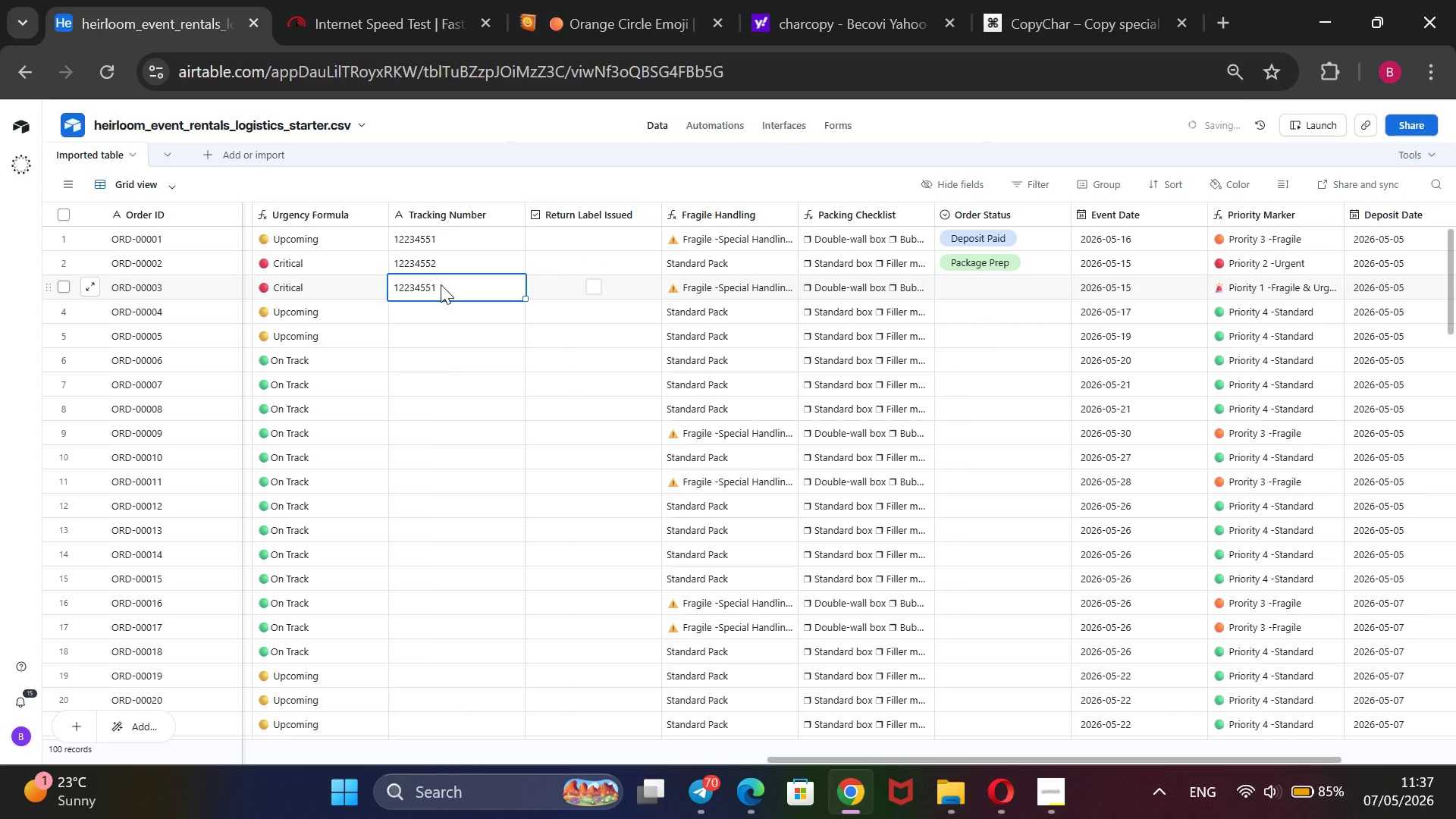 
double_click([441, 285])
 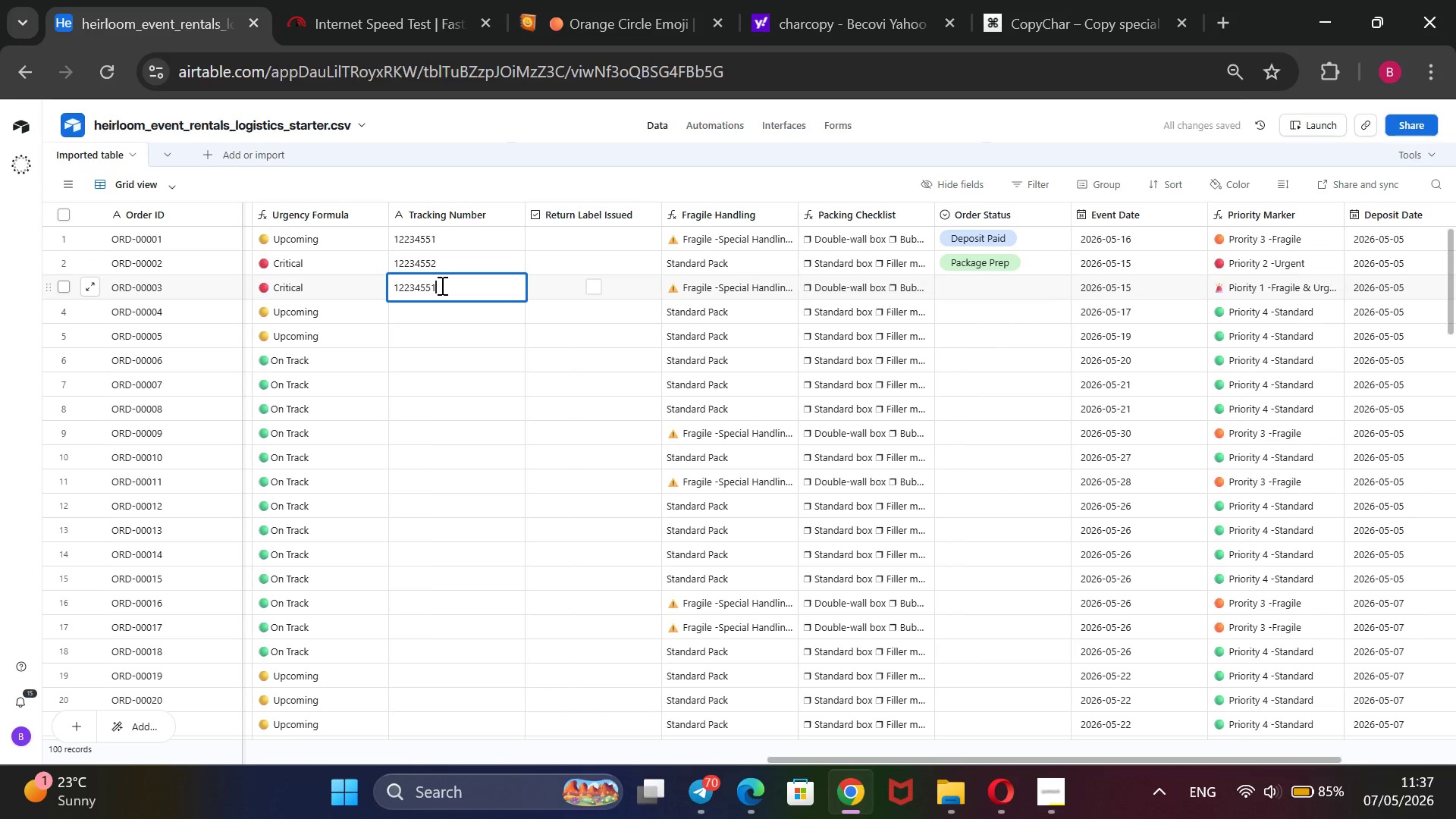 
key(Backspace)
 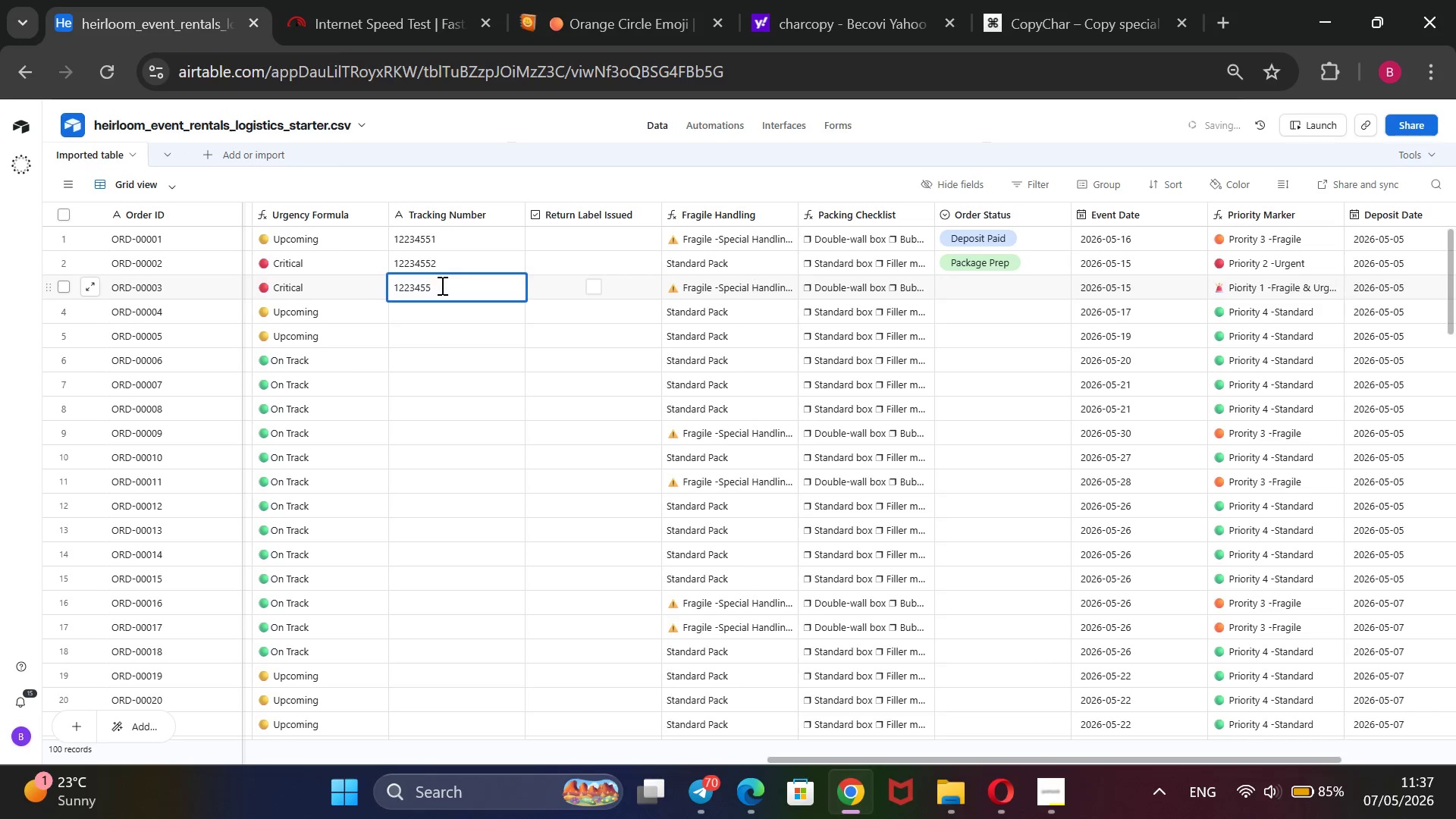 
key(3)
 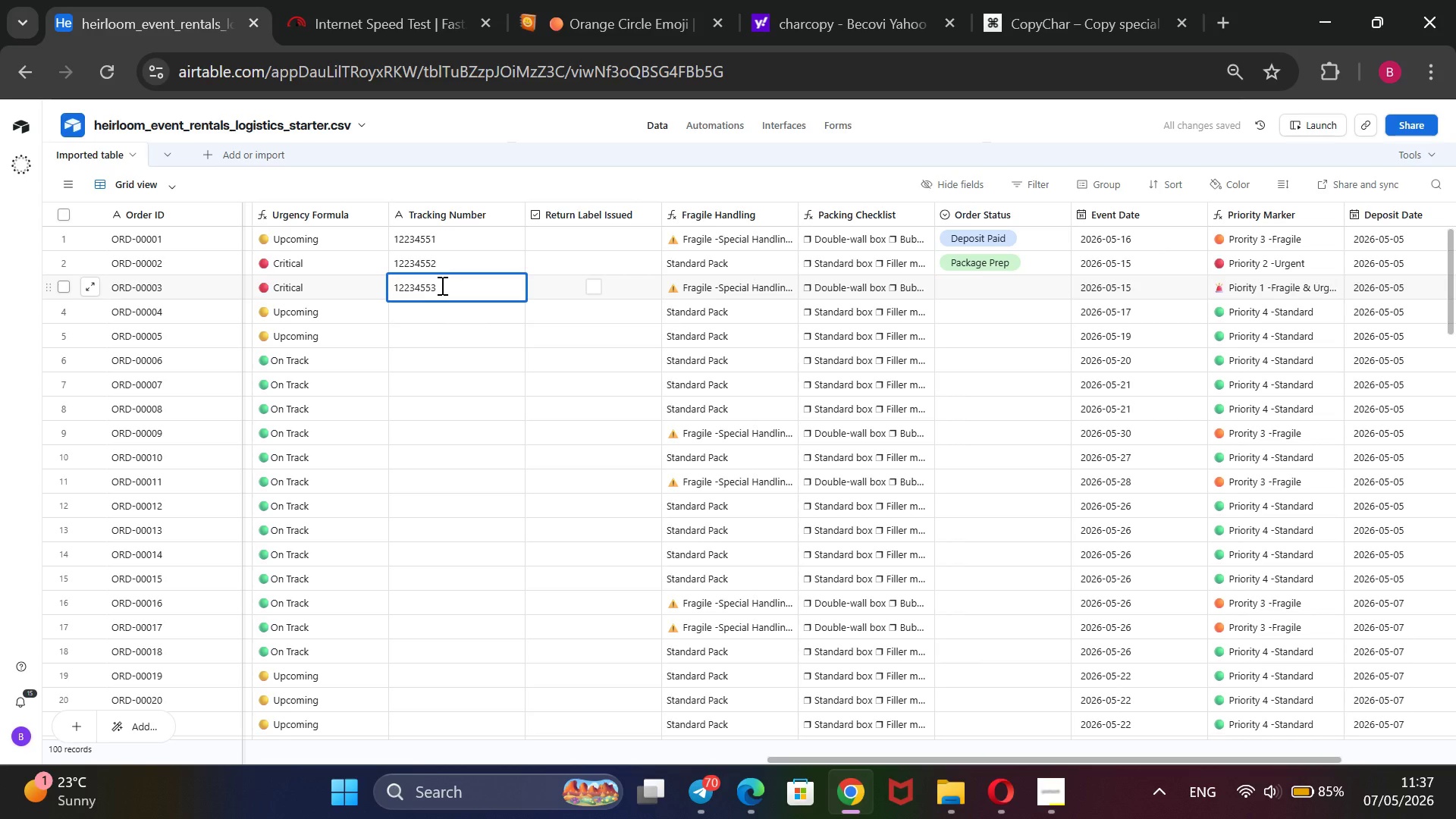 
key(Enter)
 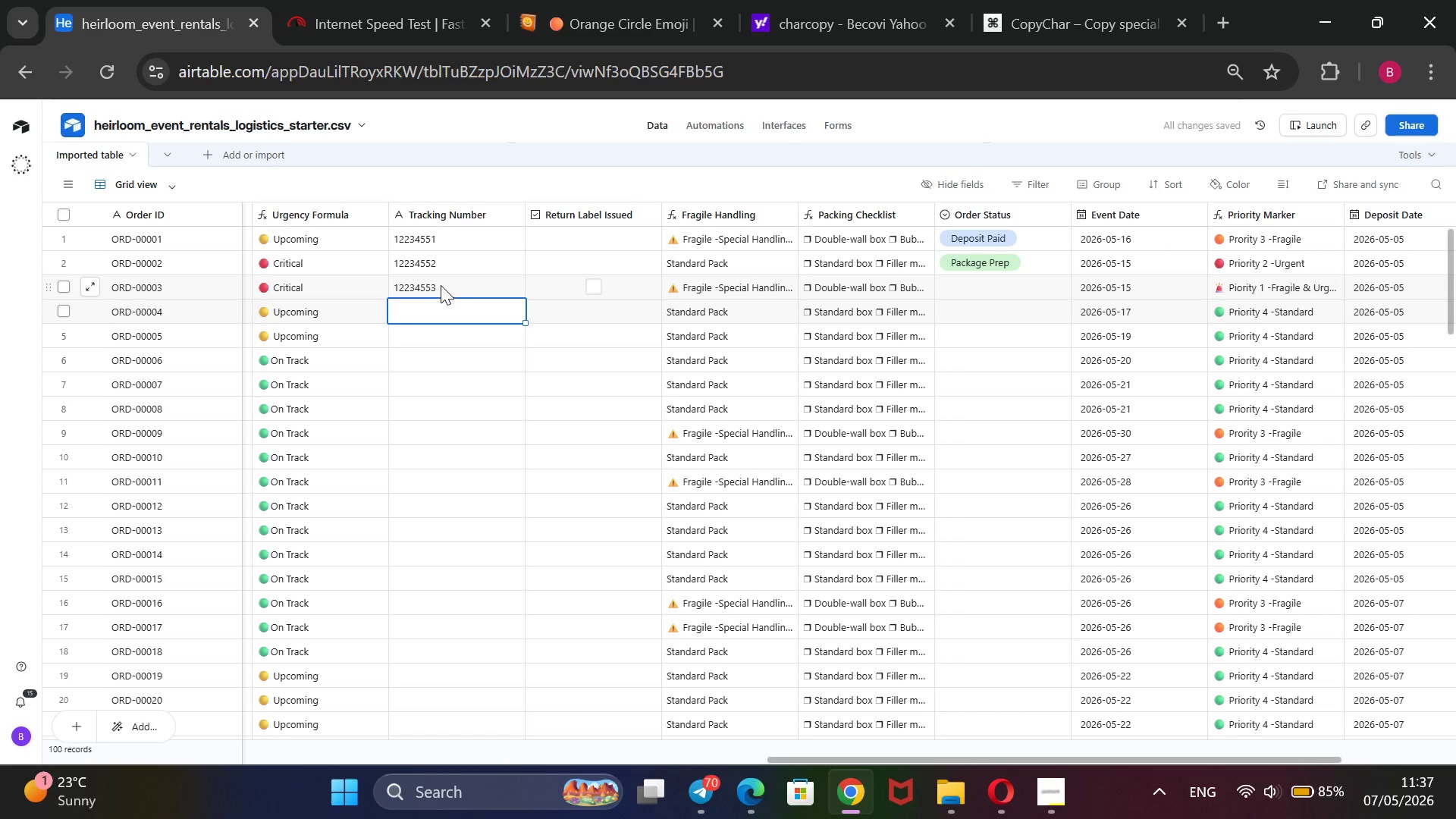 
key(Control+V)
 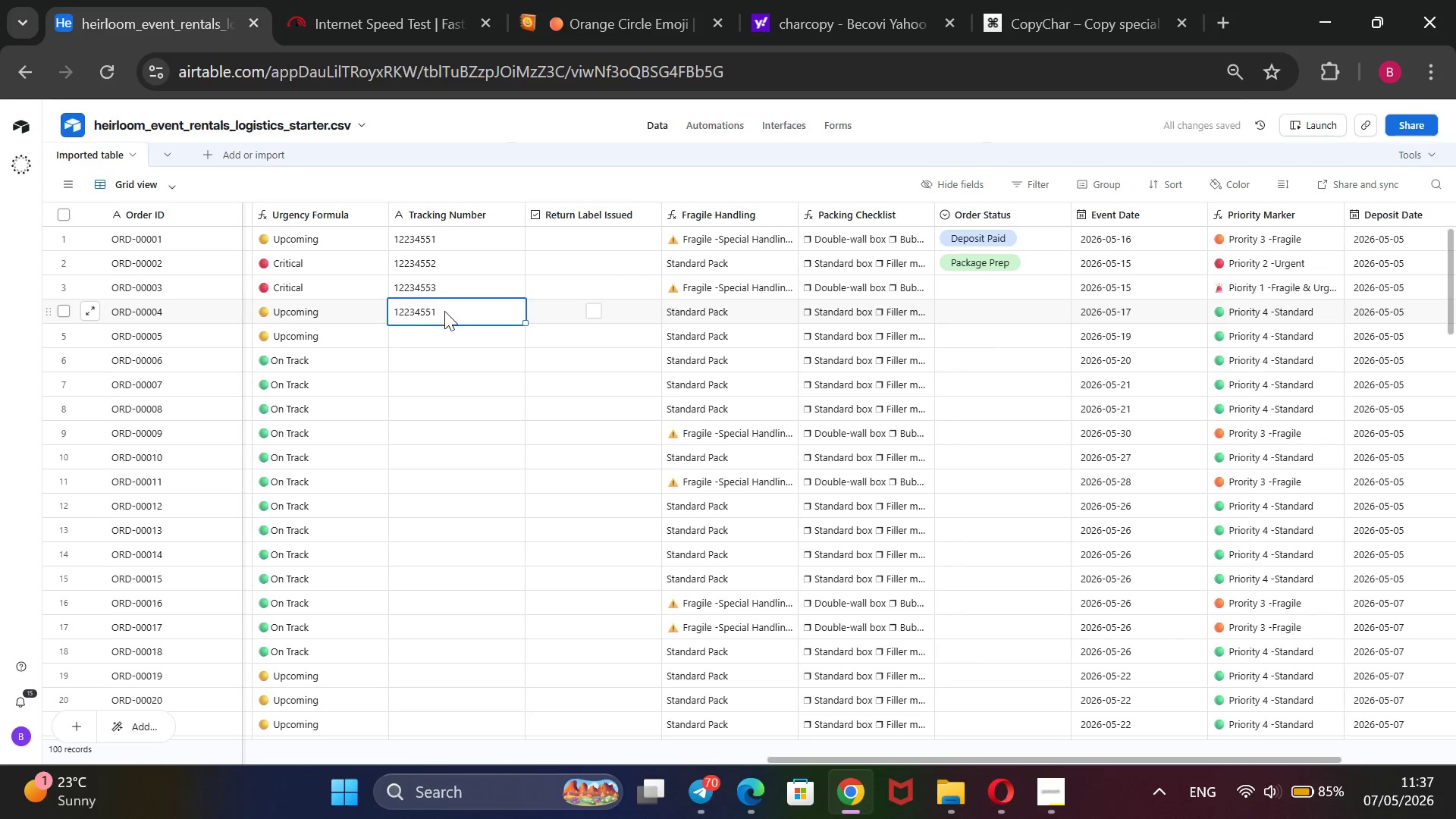 
double_click([444, 311])
 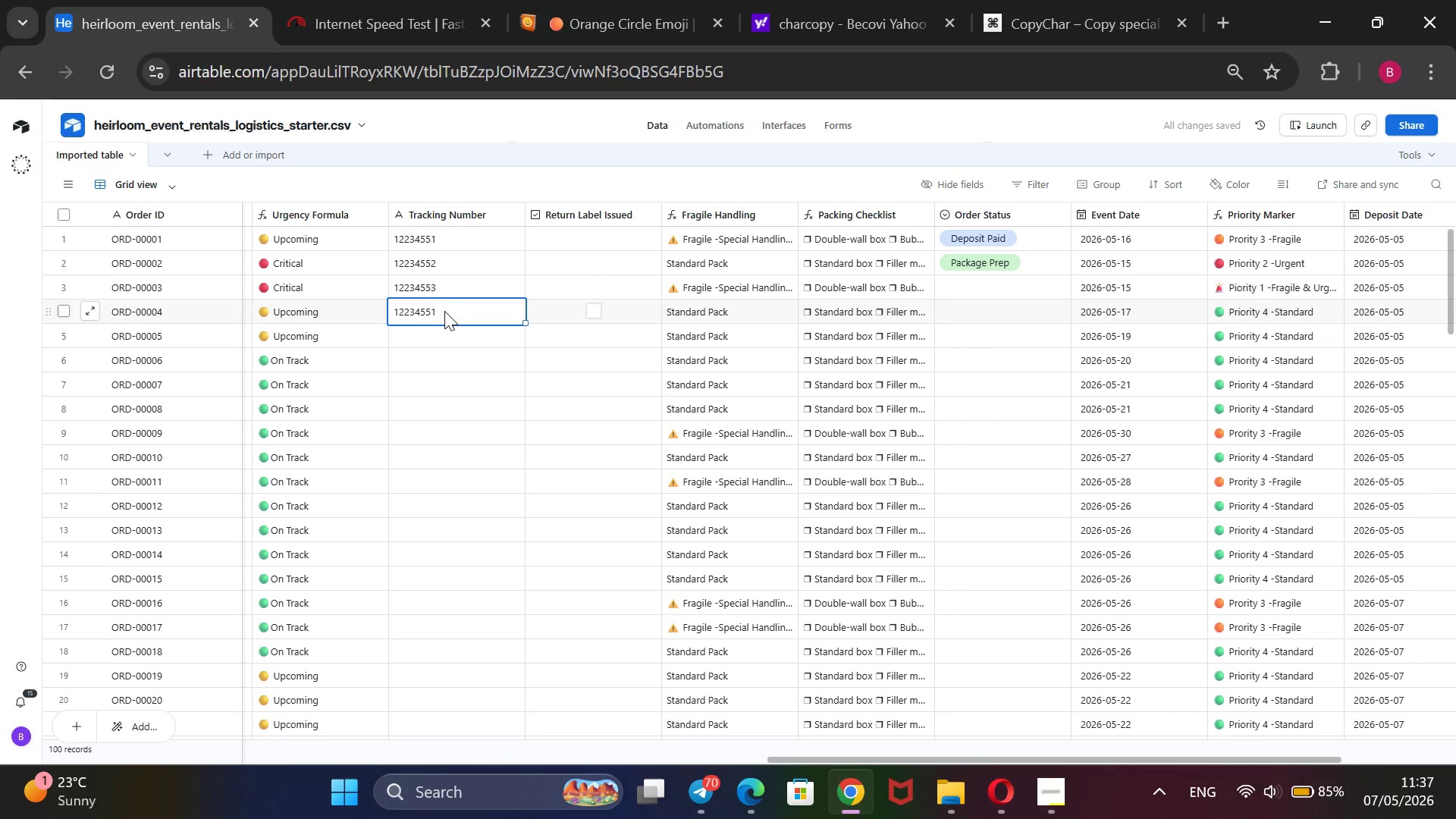 
double_click([444, 311])
 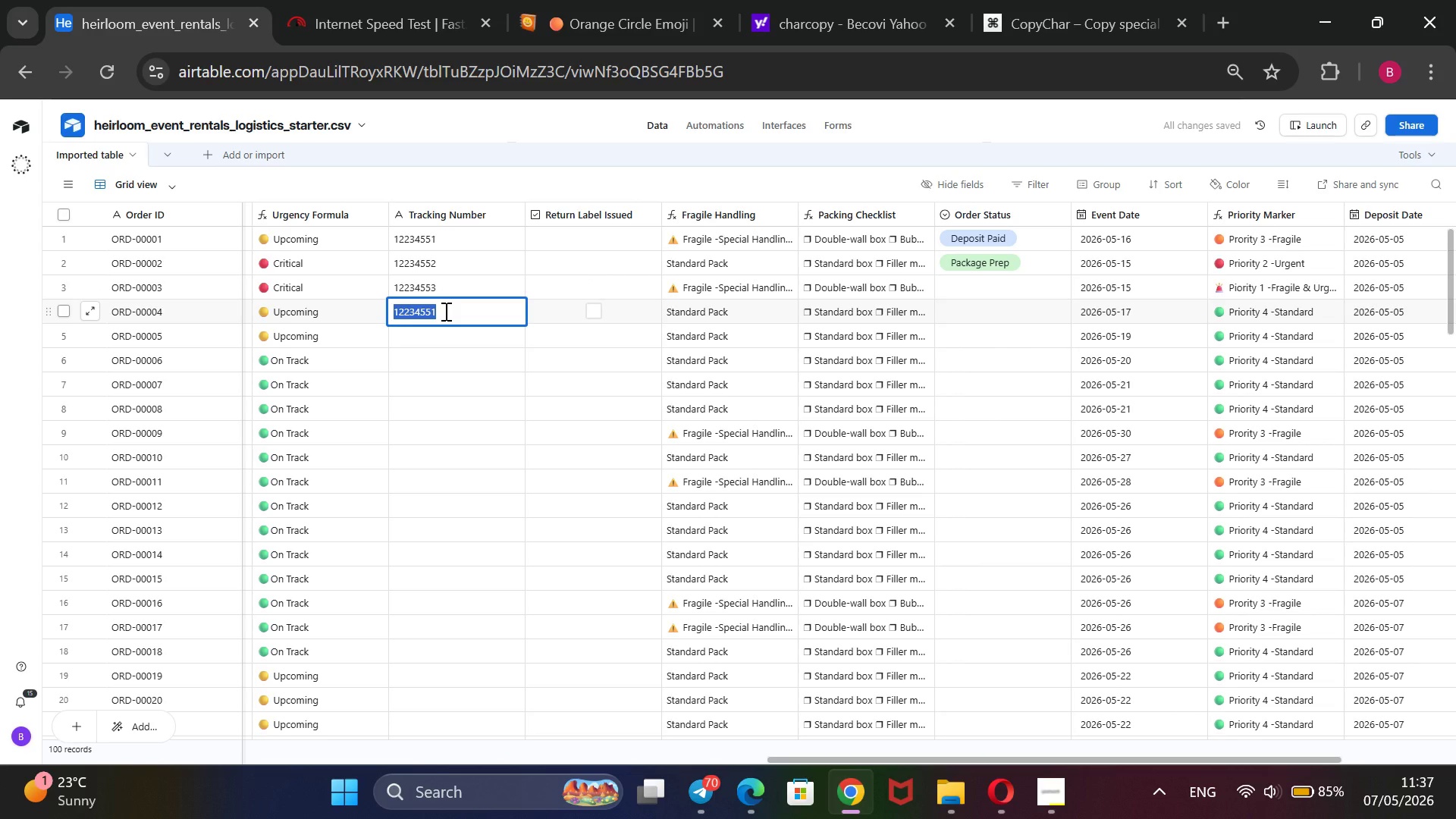 
left_click([444, 311])
 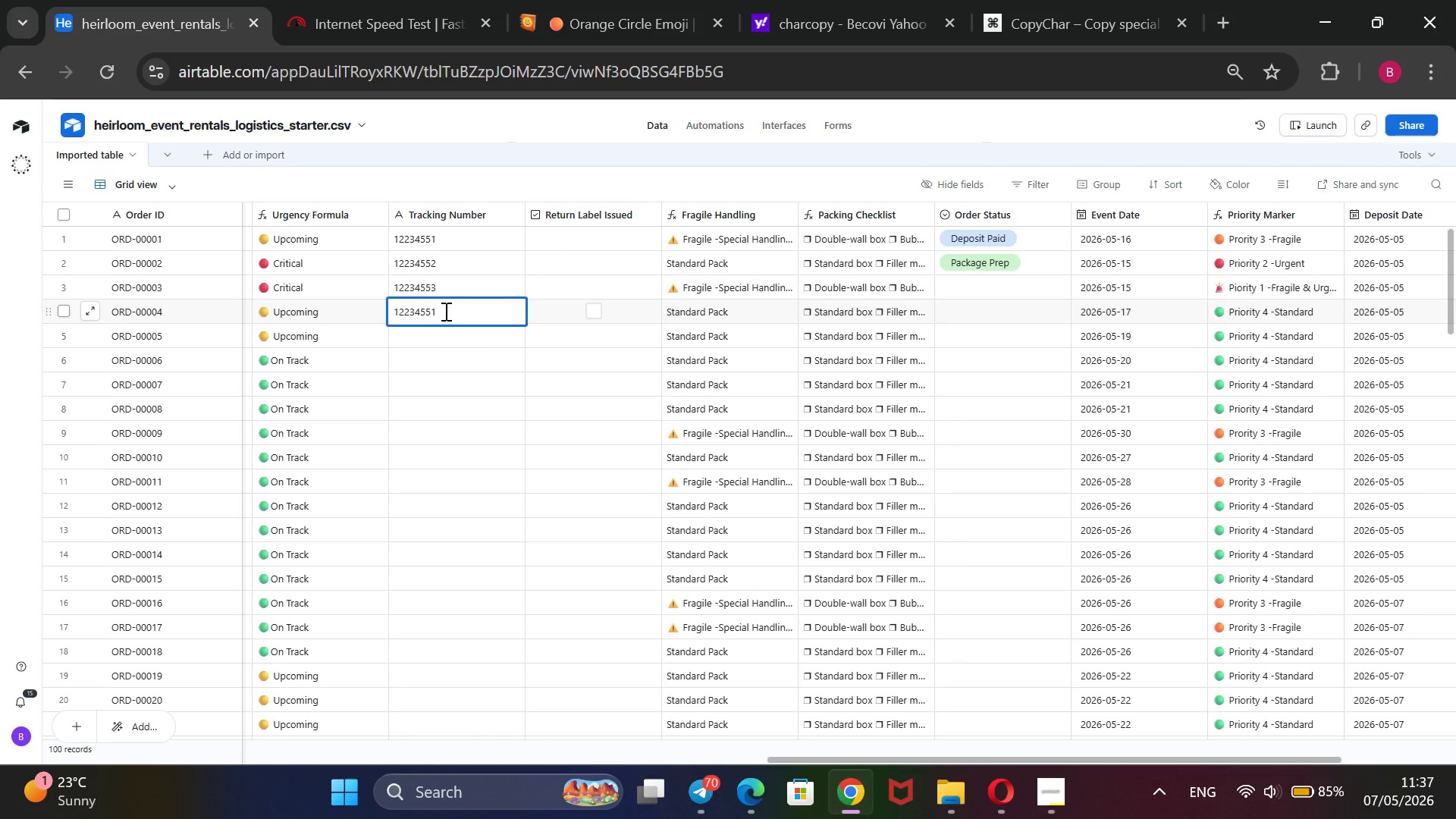 
hold_key(key=Backspace, duration=0.92)
 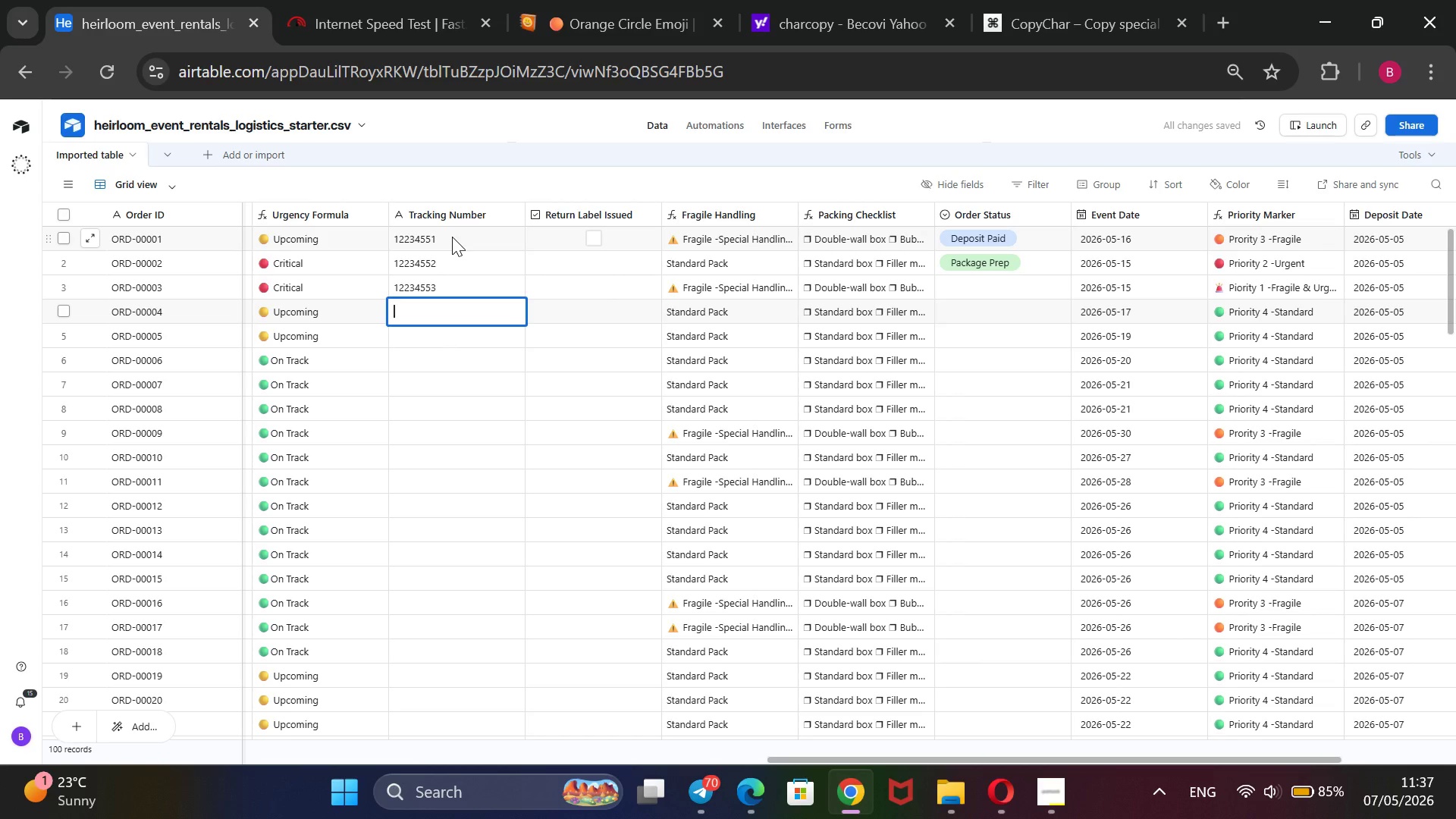 
left_click([452, 237])
 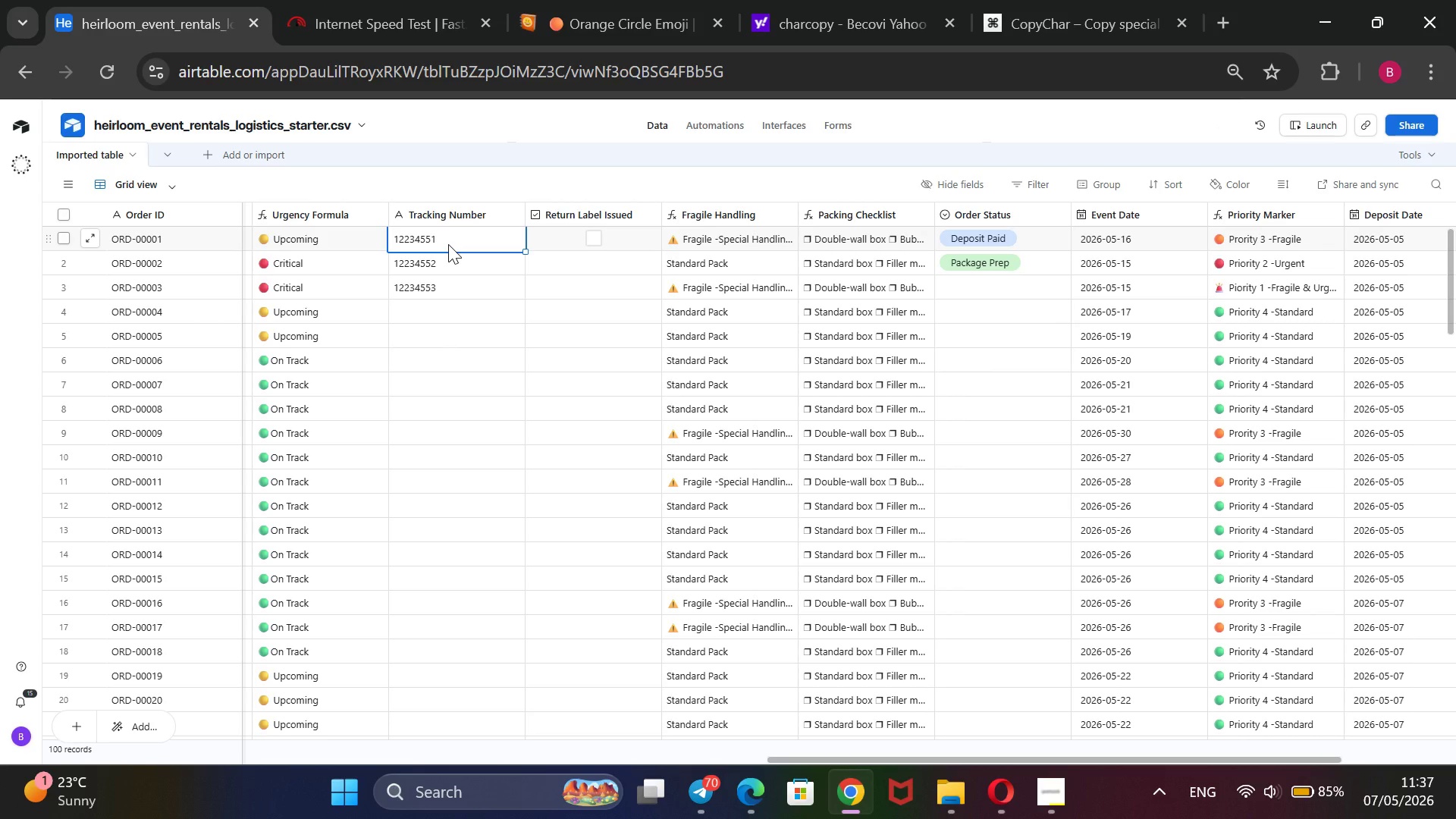 
wait(5.16)
 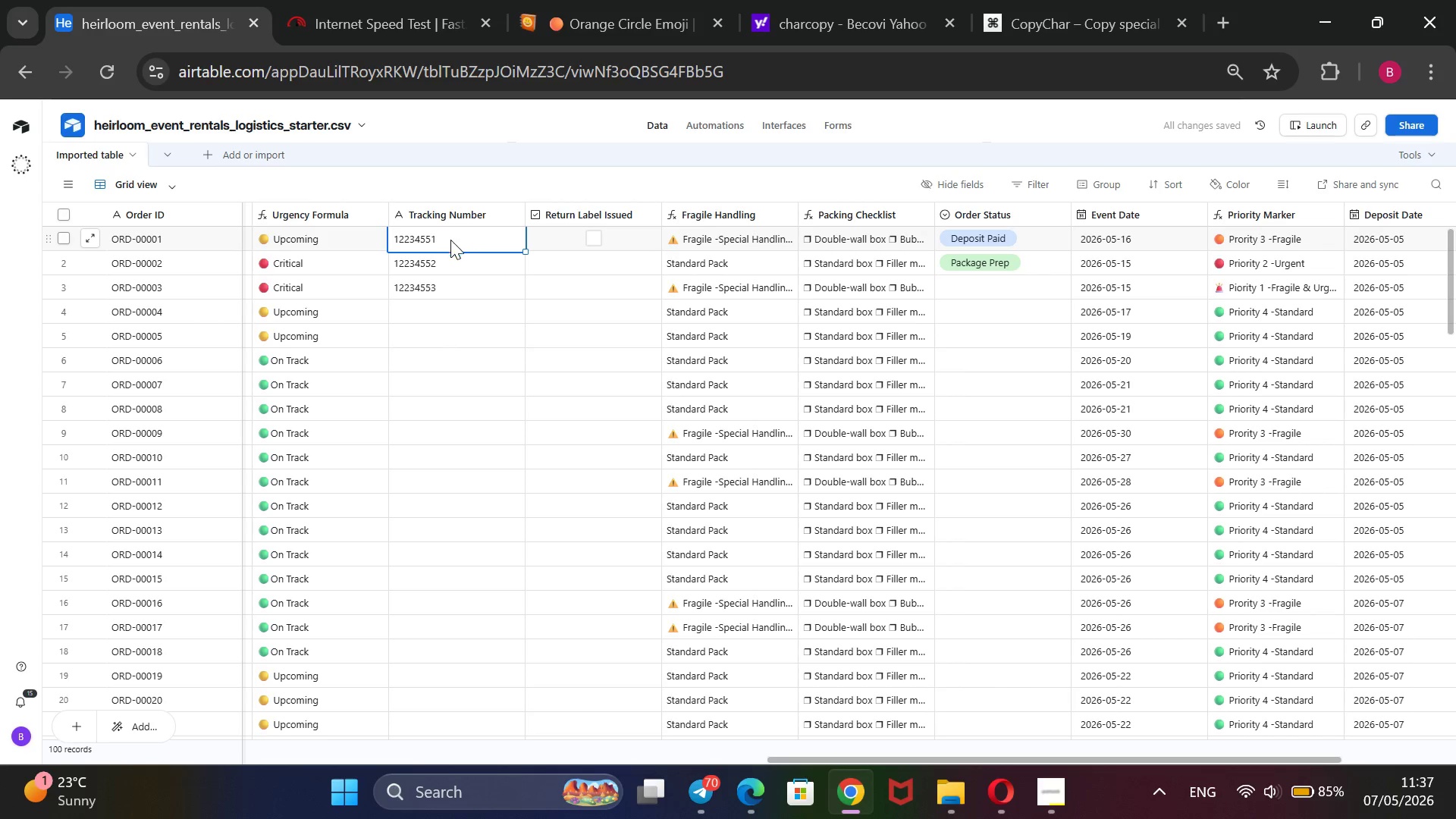 
double_click([448, 244])
 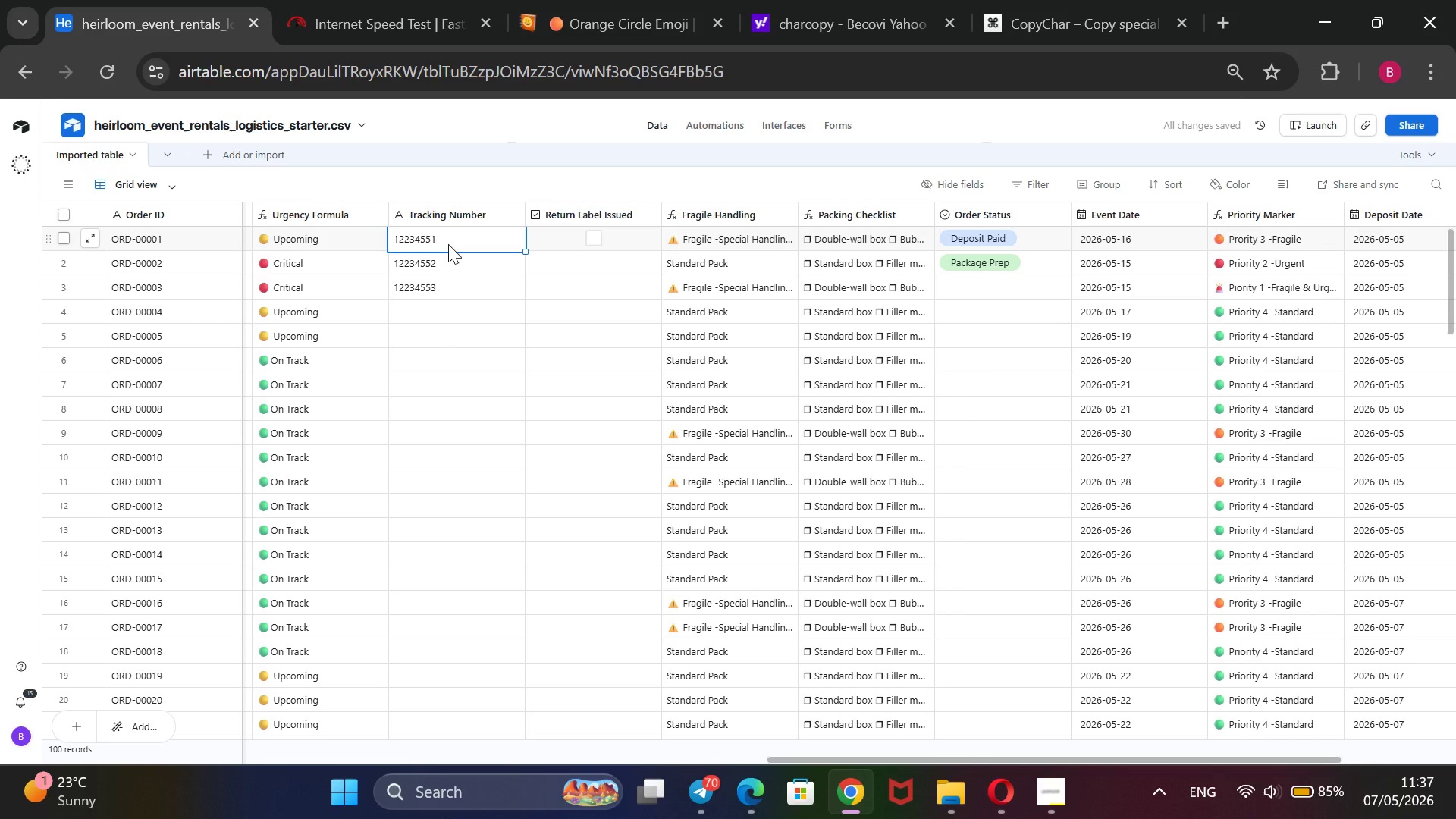 
triple_click([448, 244])
 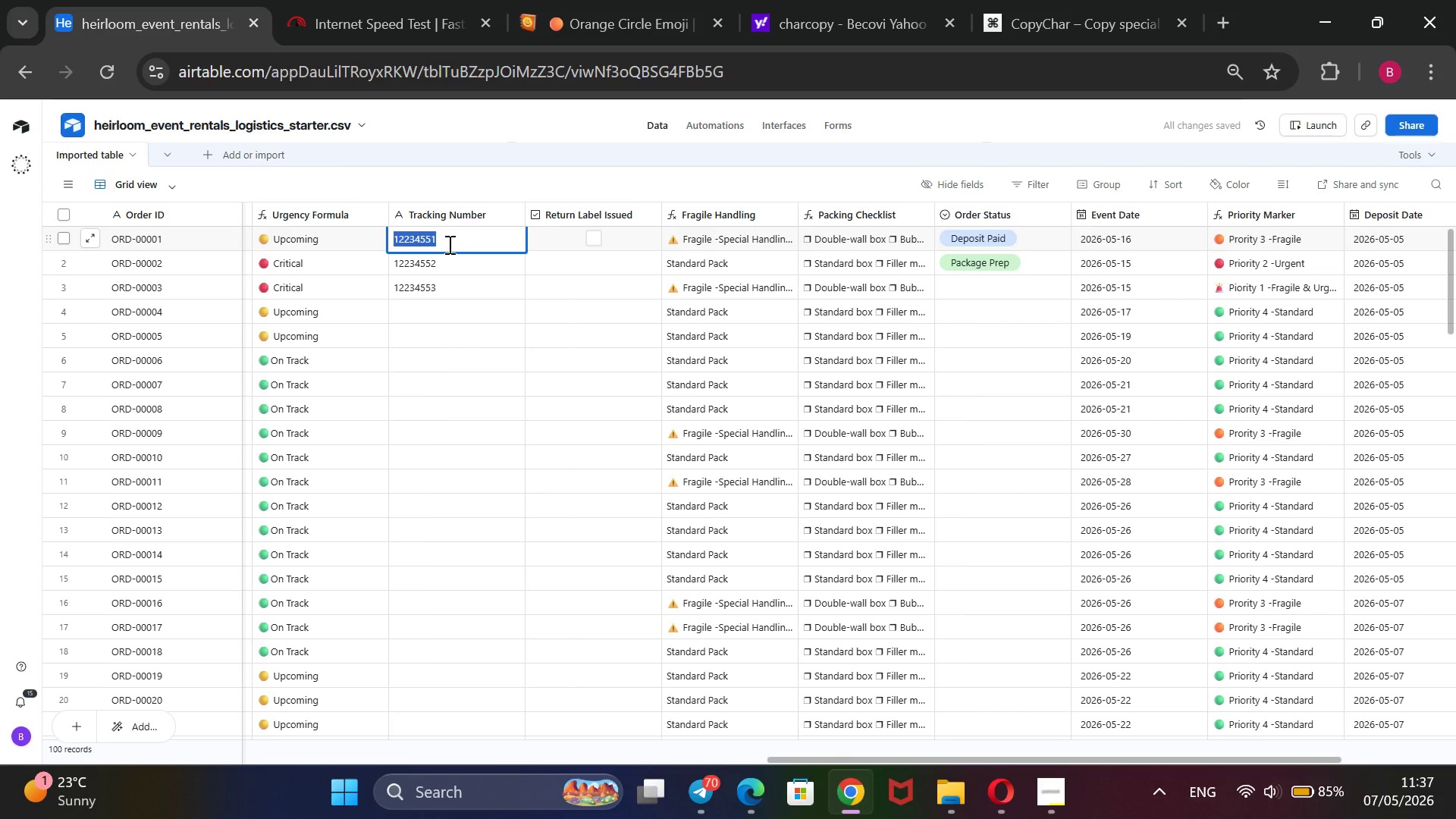 
key(Backspace)
 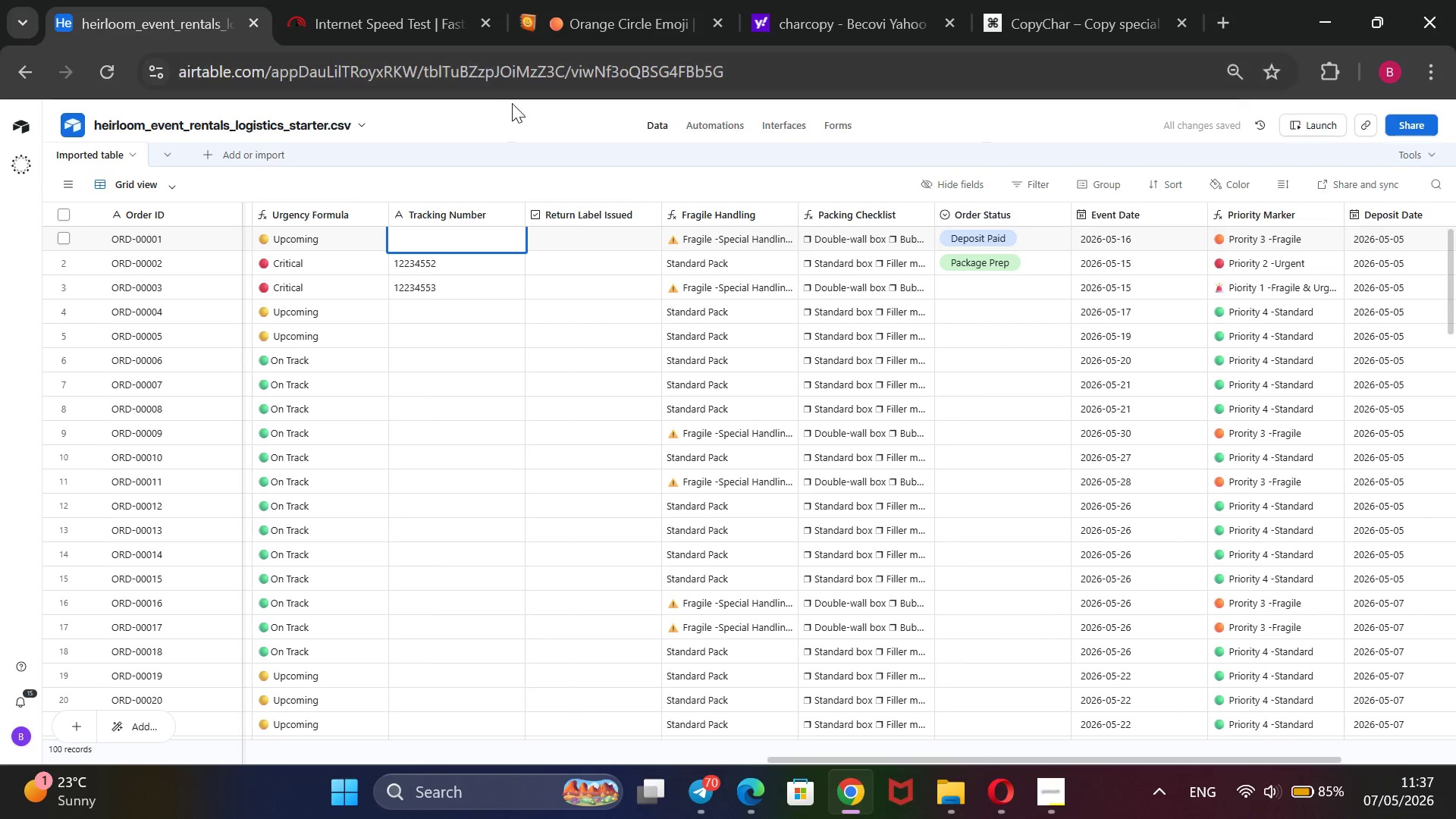 
left_click([506, 114])
 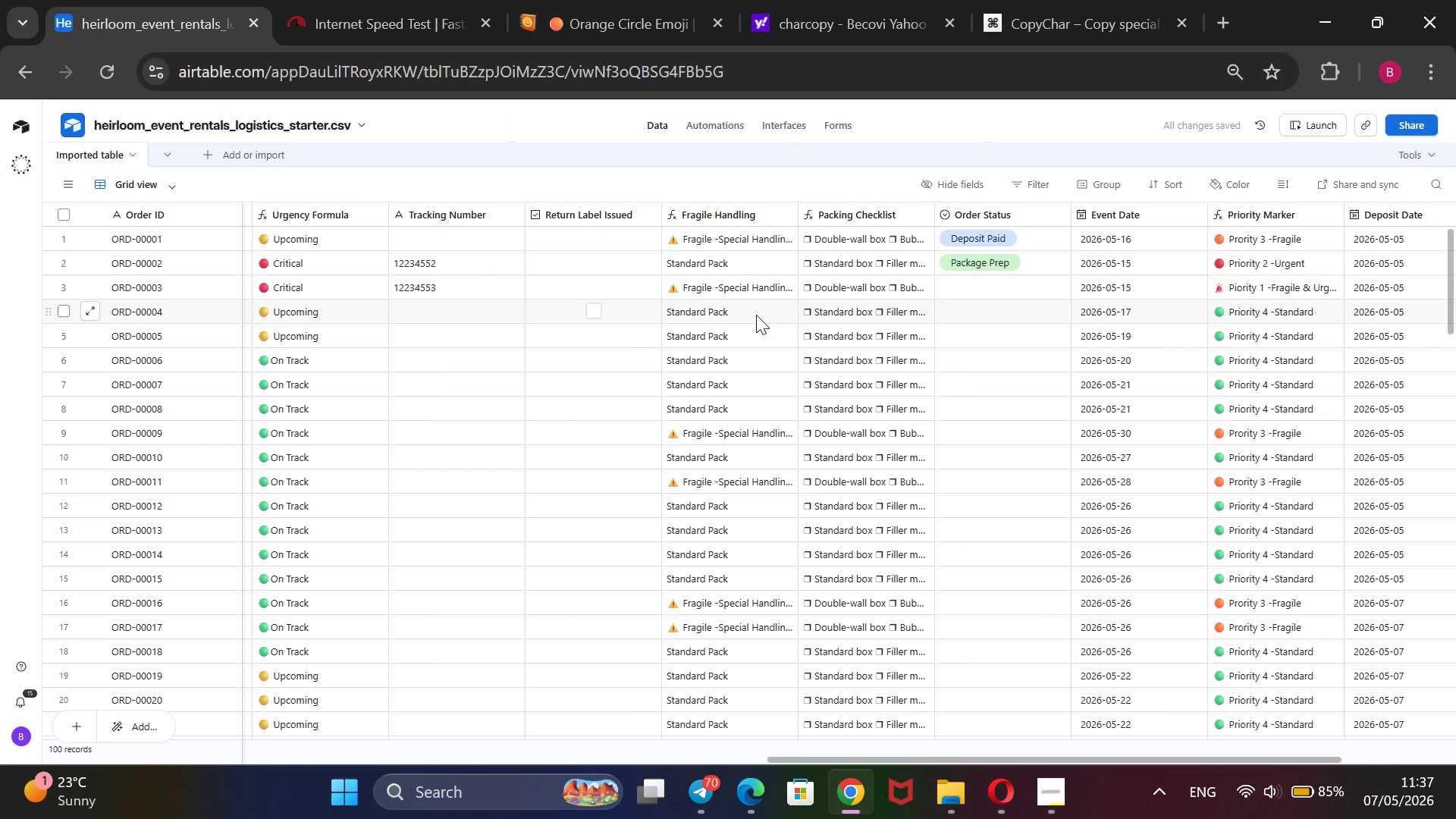 
scroll: coordinate [756, 315], scroll_direction: down, amount: 1.0
 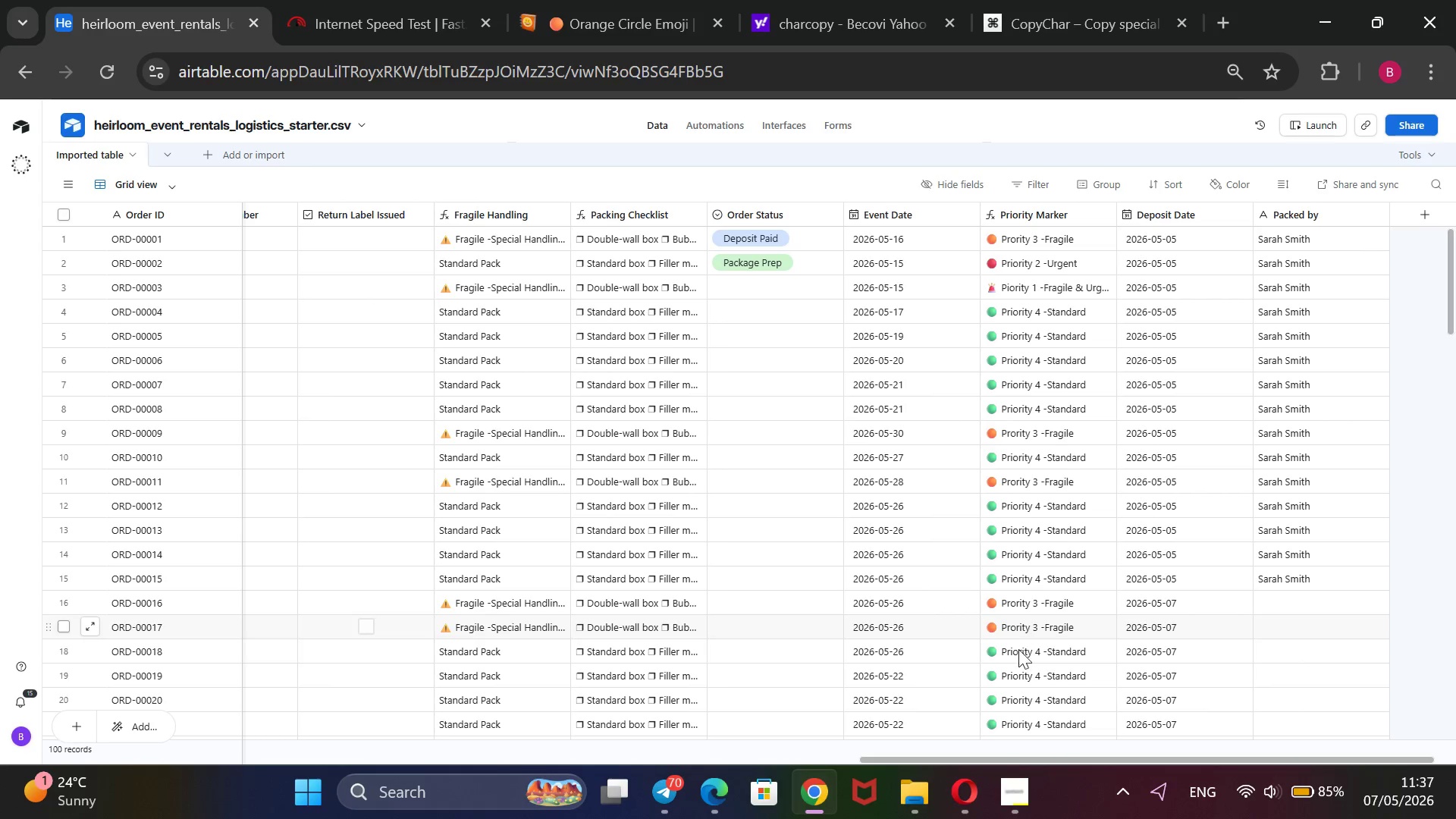 
wait(10.82)
 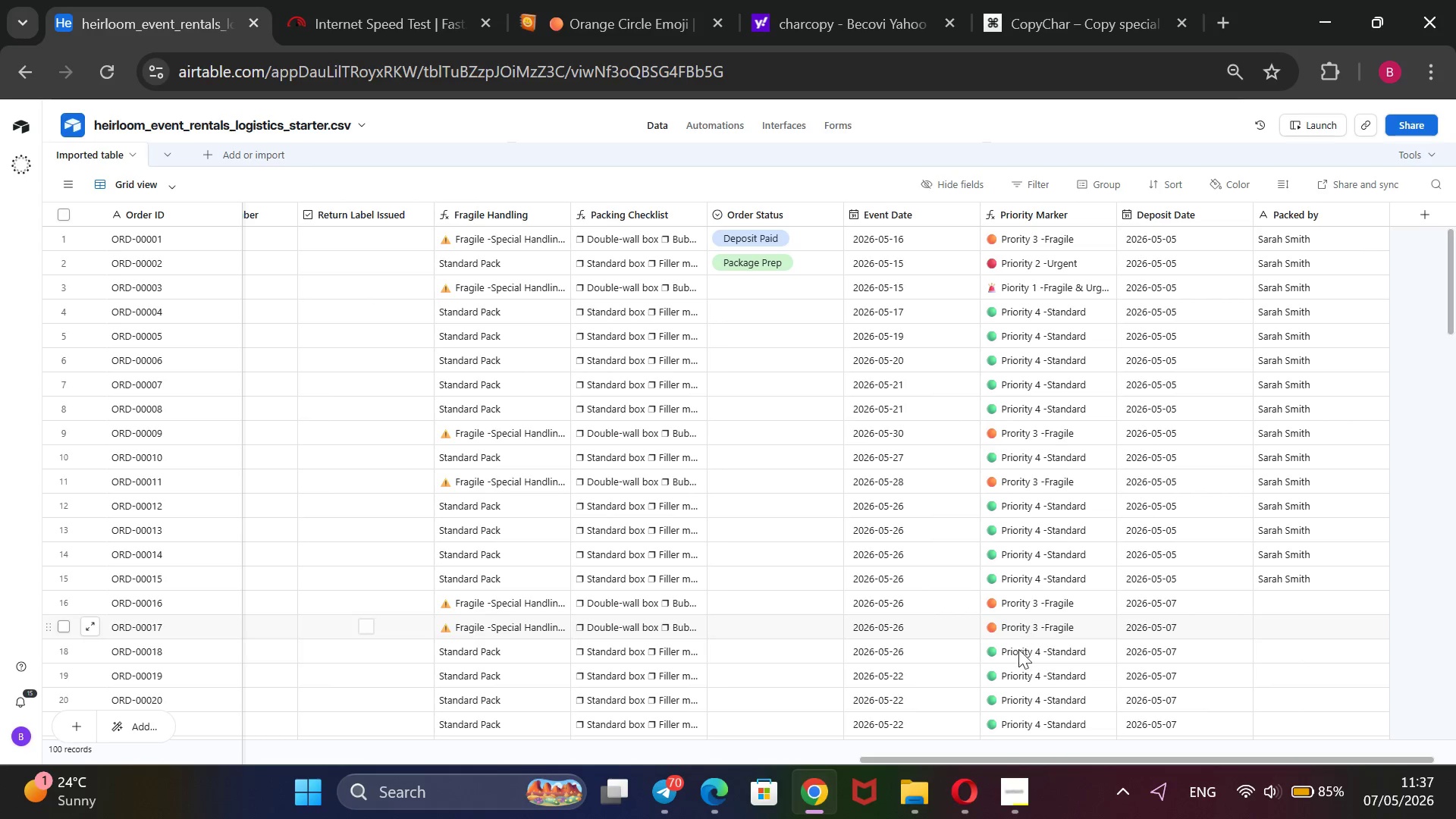 
left_click_drag(start_coordinate=[1451, 309], to_coordinate=[1451, 301])
 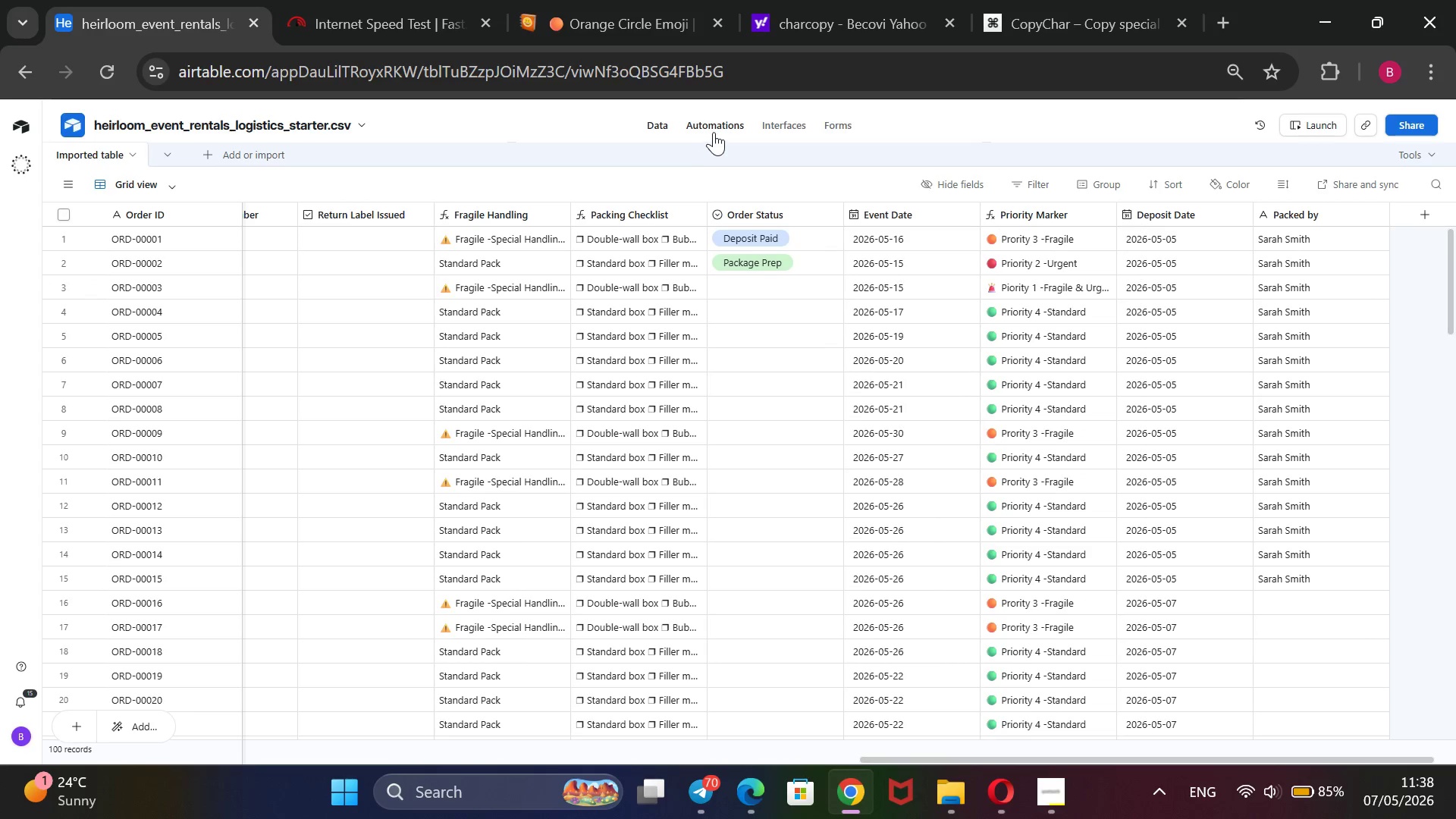 
left_click([714, 128])
 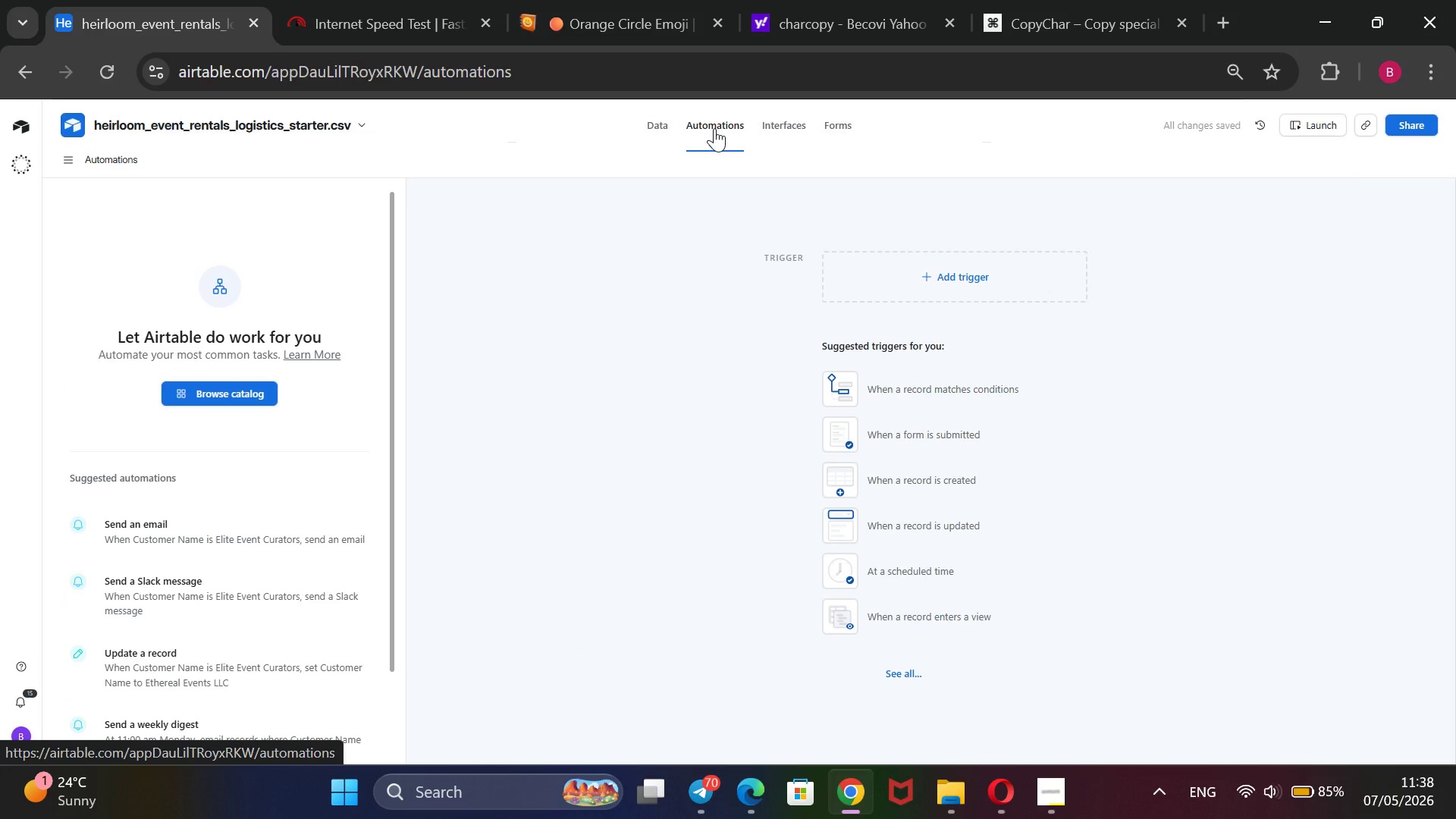 
wait(6.47)
 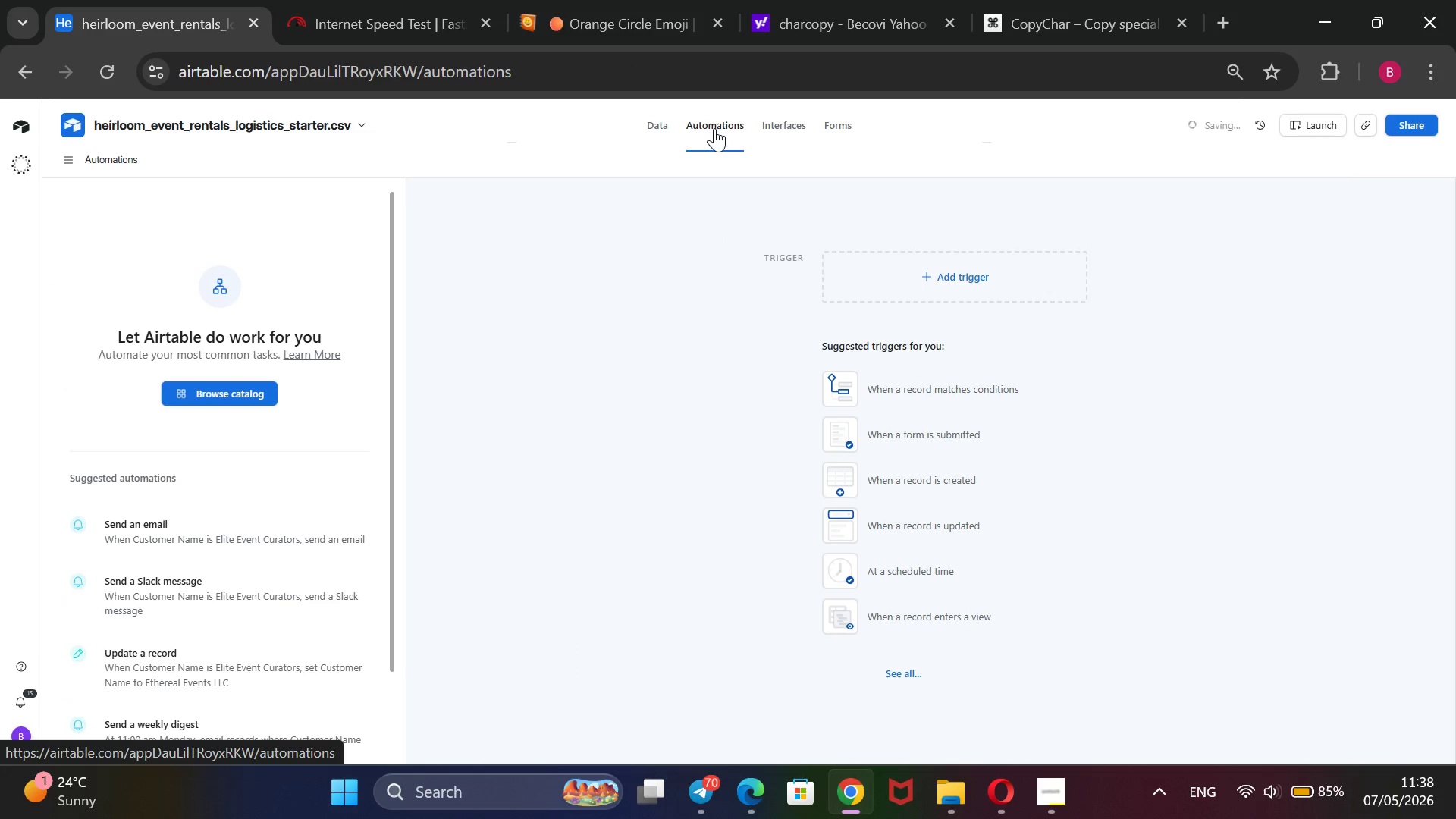 
left_click([849, 268])
 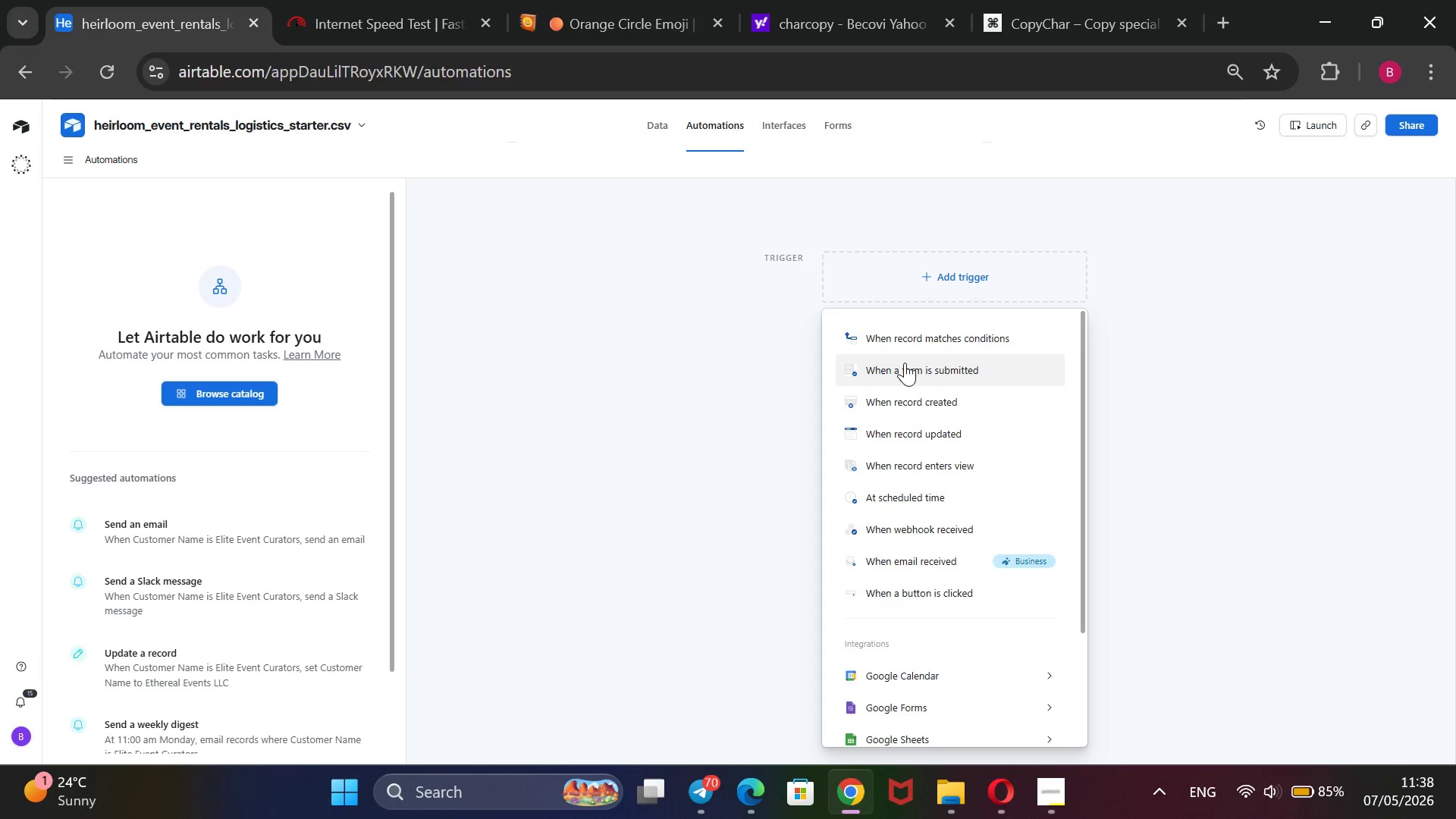 
left_click([906, 341])
 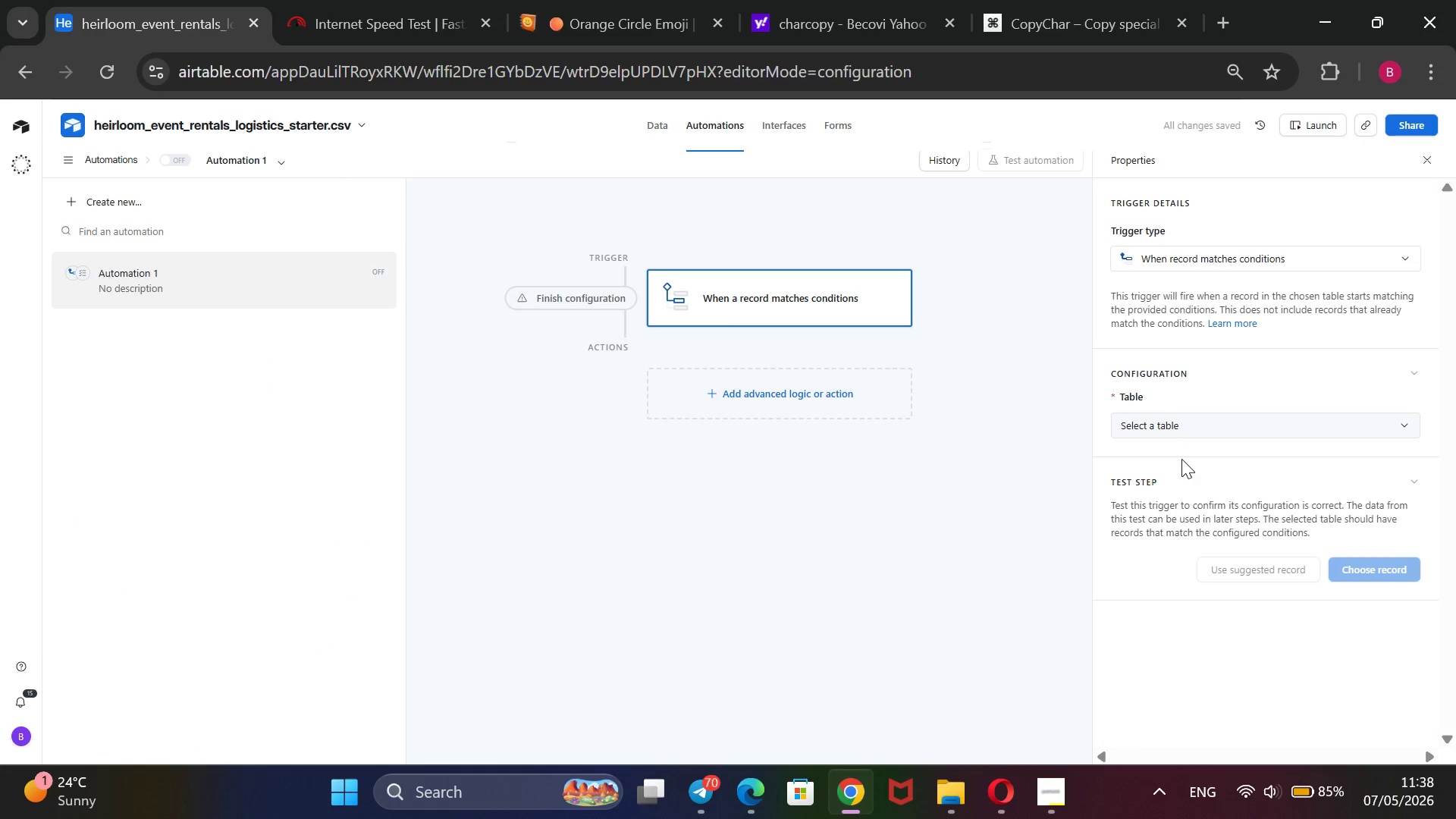 
left_click([1237, 423])
 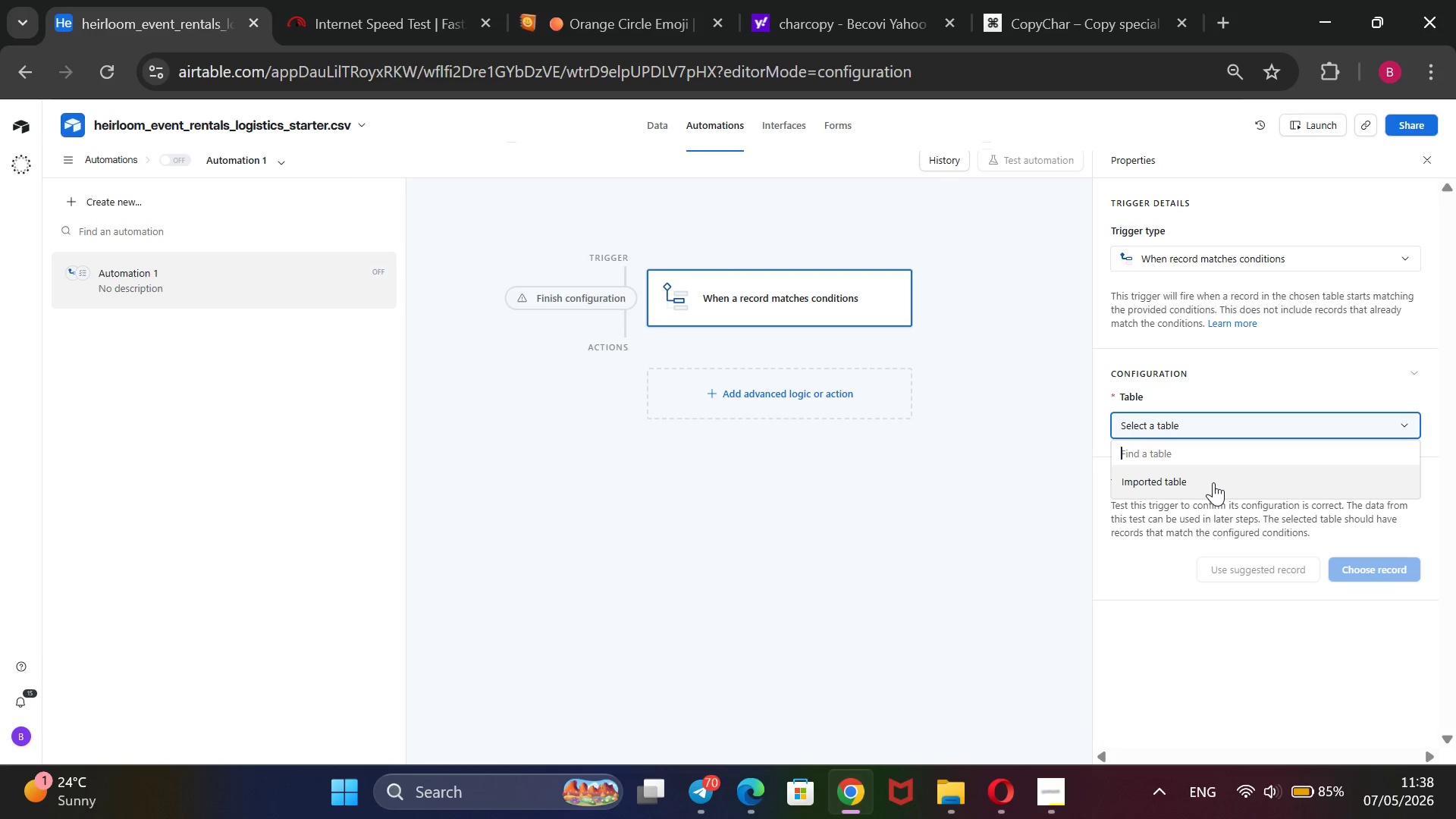 
left_click([1213, 482])
 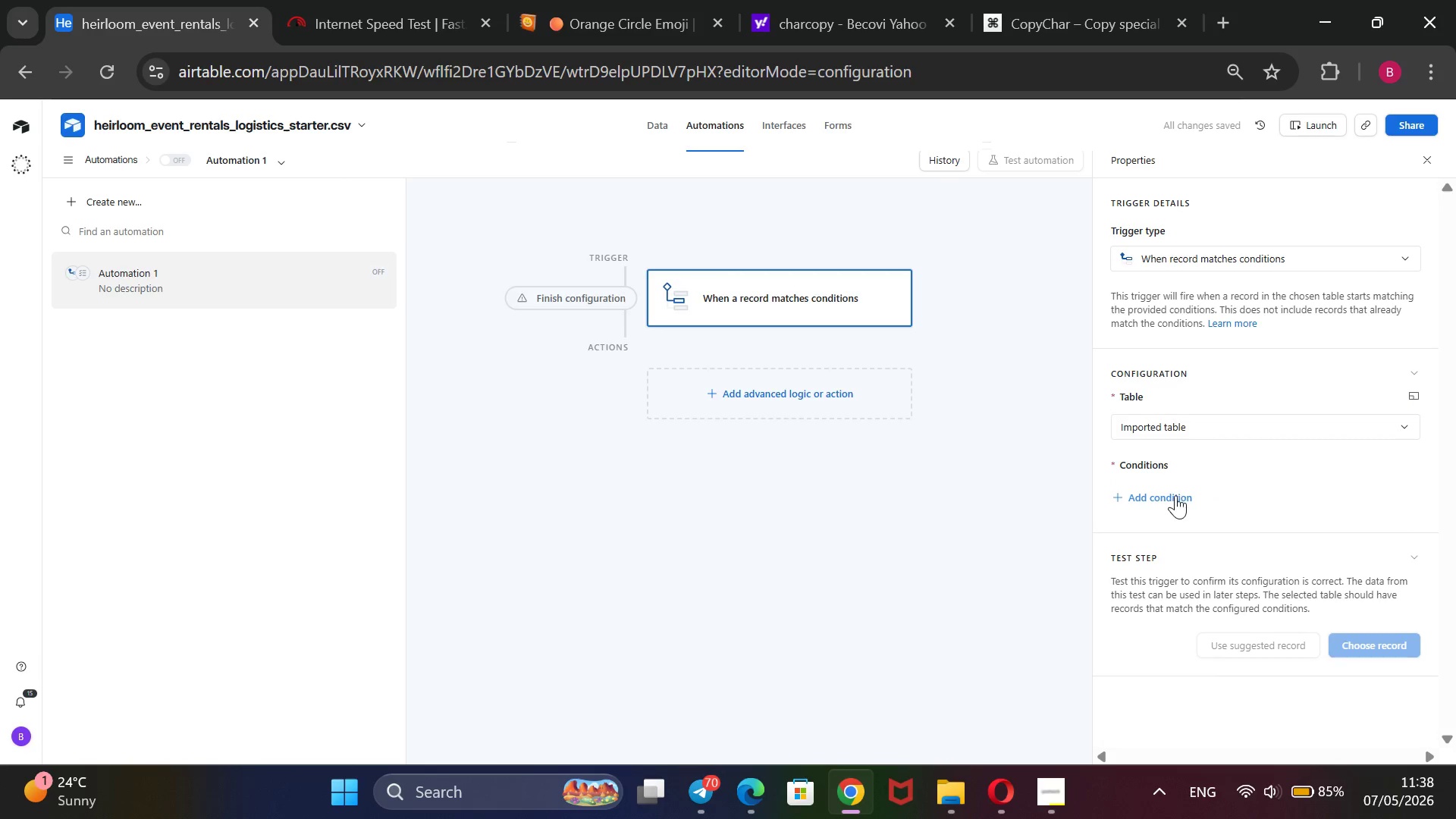 
left_click([1174, 495])
 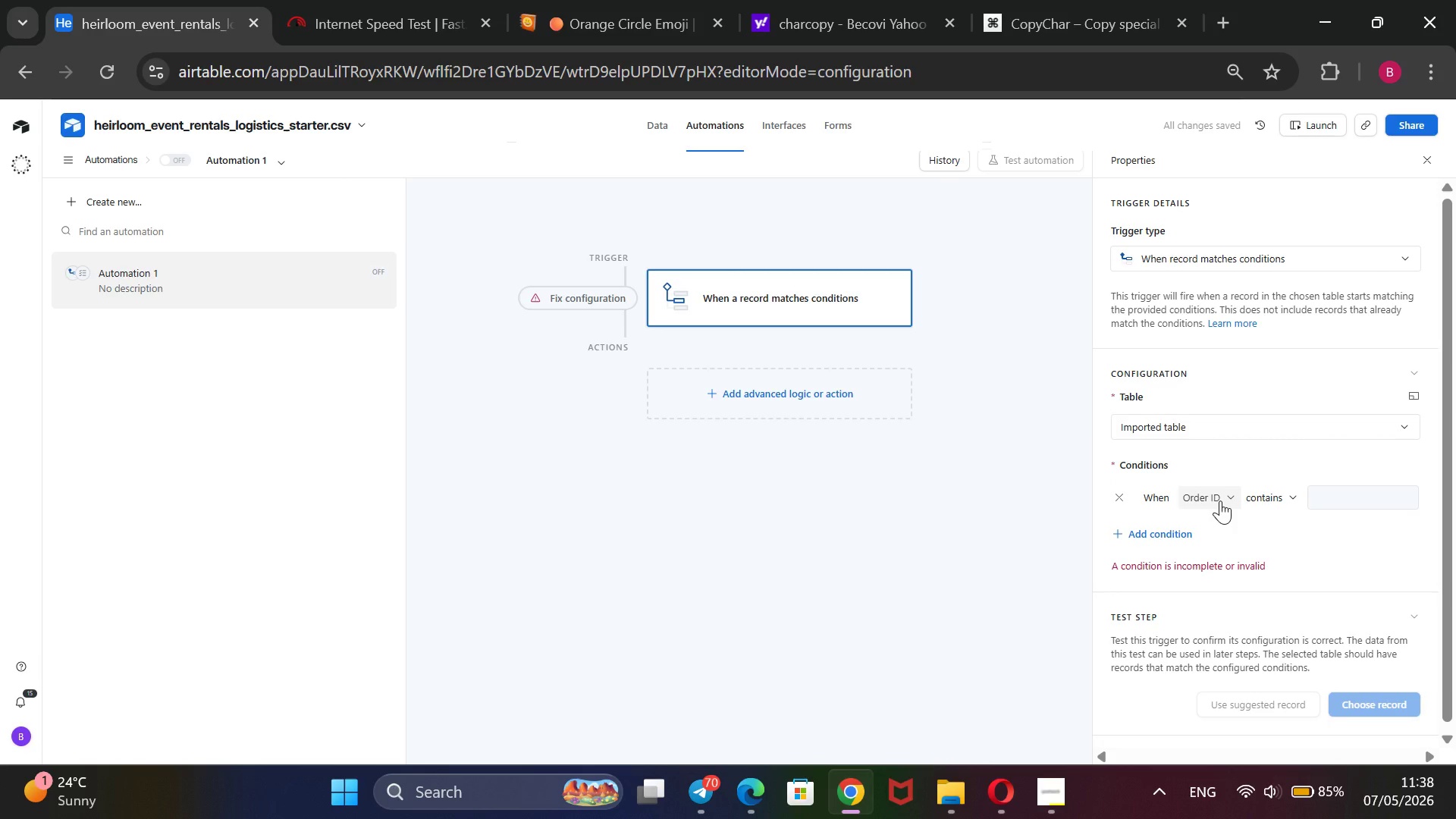 
left_click([1233, 498])
 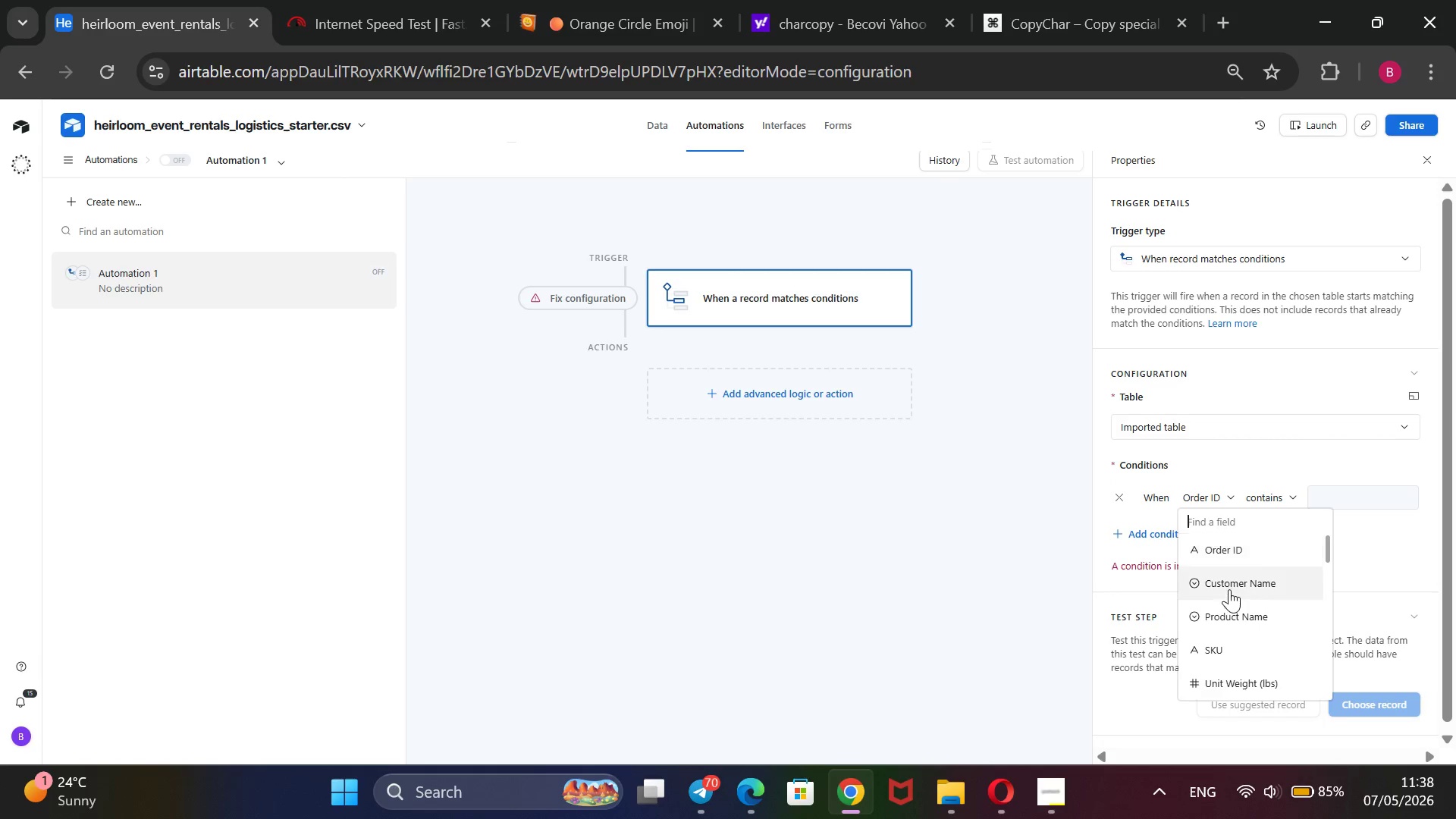 
scroll: coordinate [1229, 590], scroll_direction: down, amount: 7.0
 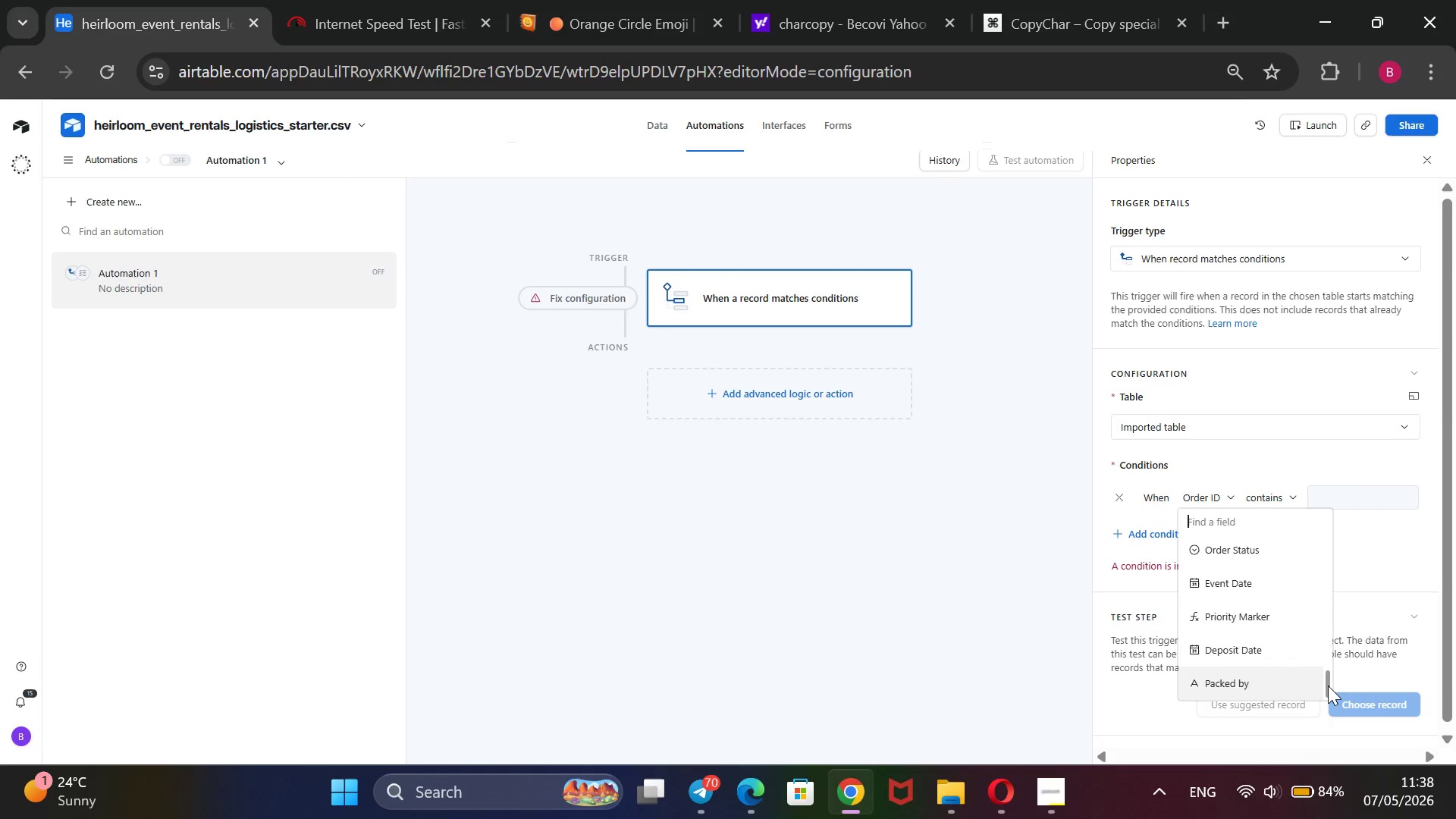 
left_click_drag(start_coordinate=[1328, 686], to_coordinate=[1328, 658])
 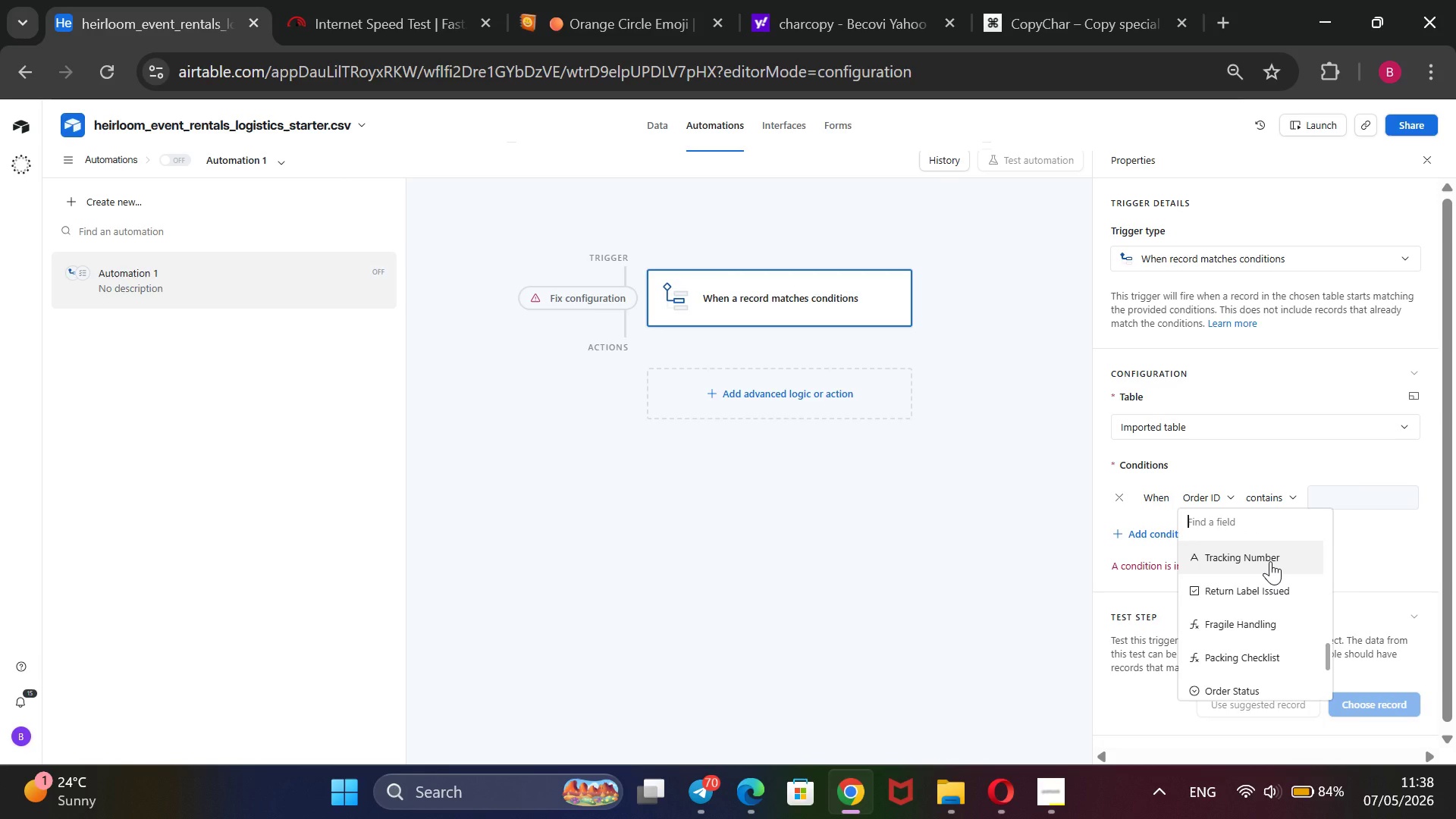 
left_click([1270, 561])
 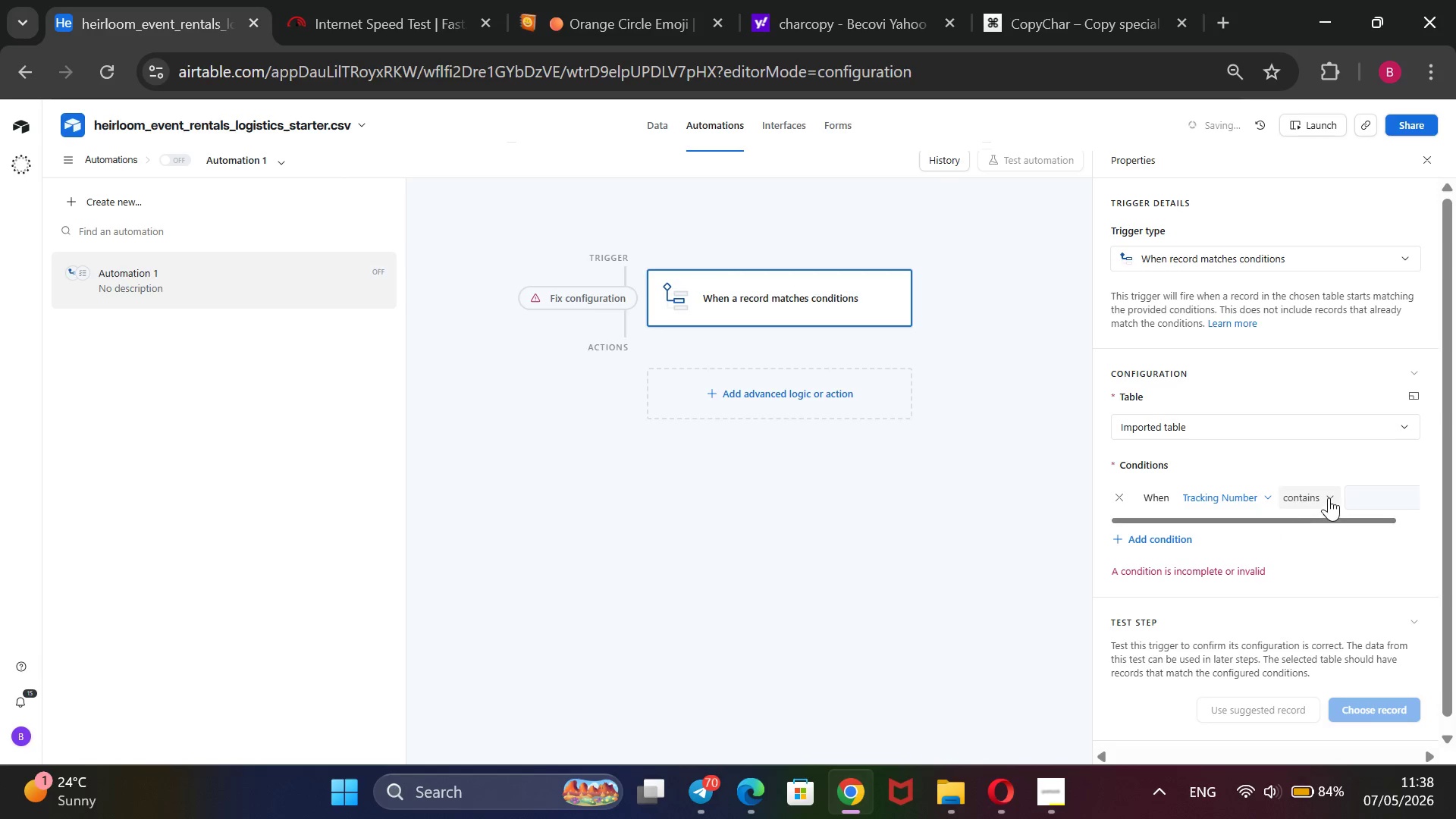 
left_click([1329, 497])
 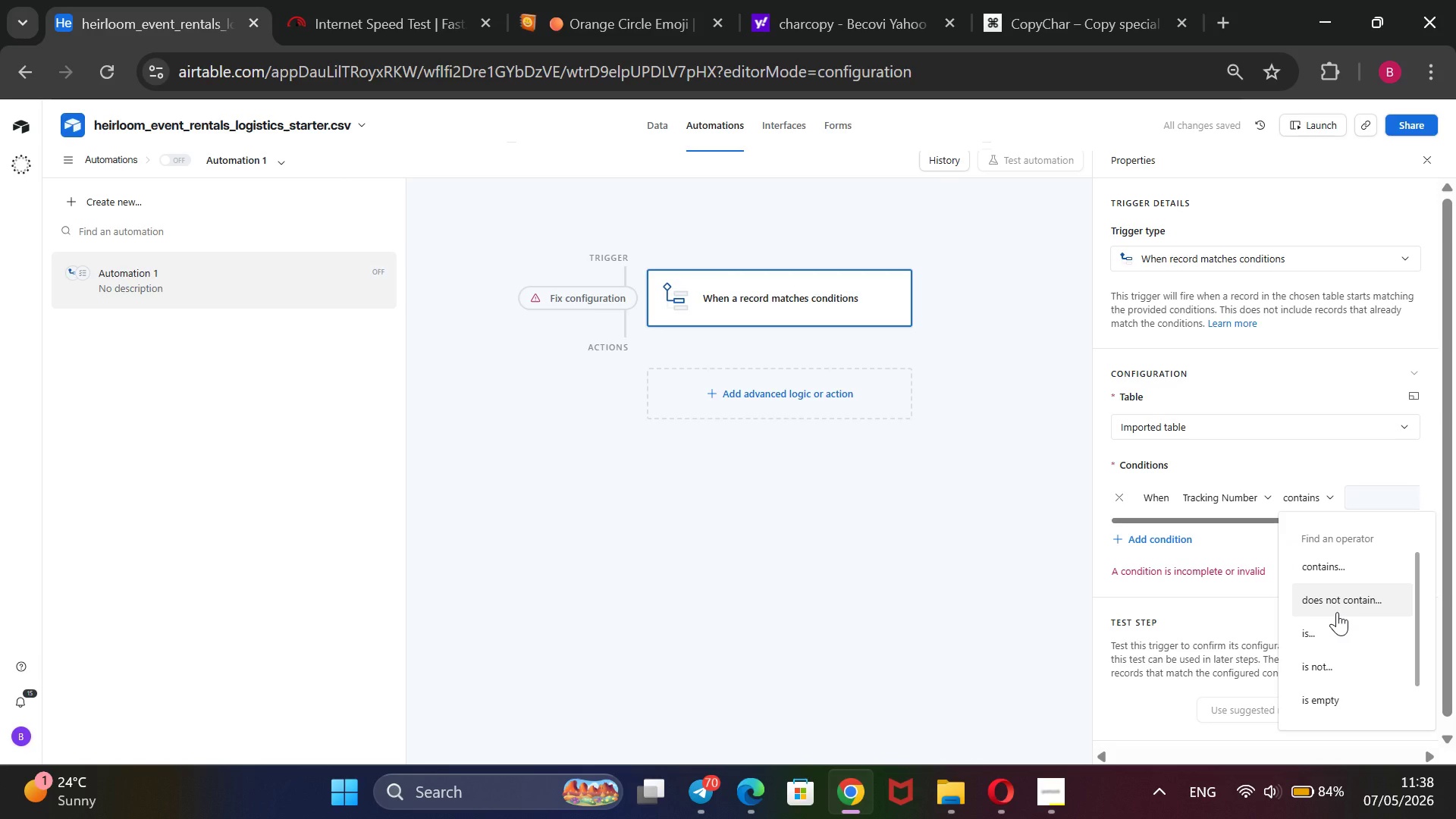 
scroll: coordinate [1337, 612], scroll_direction: down, amount: 1.0
 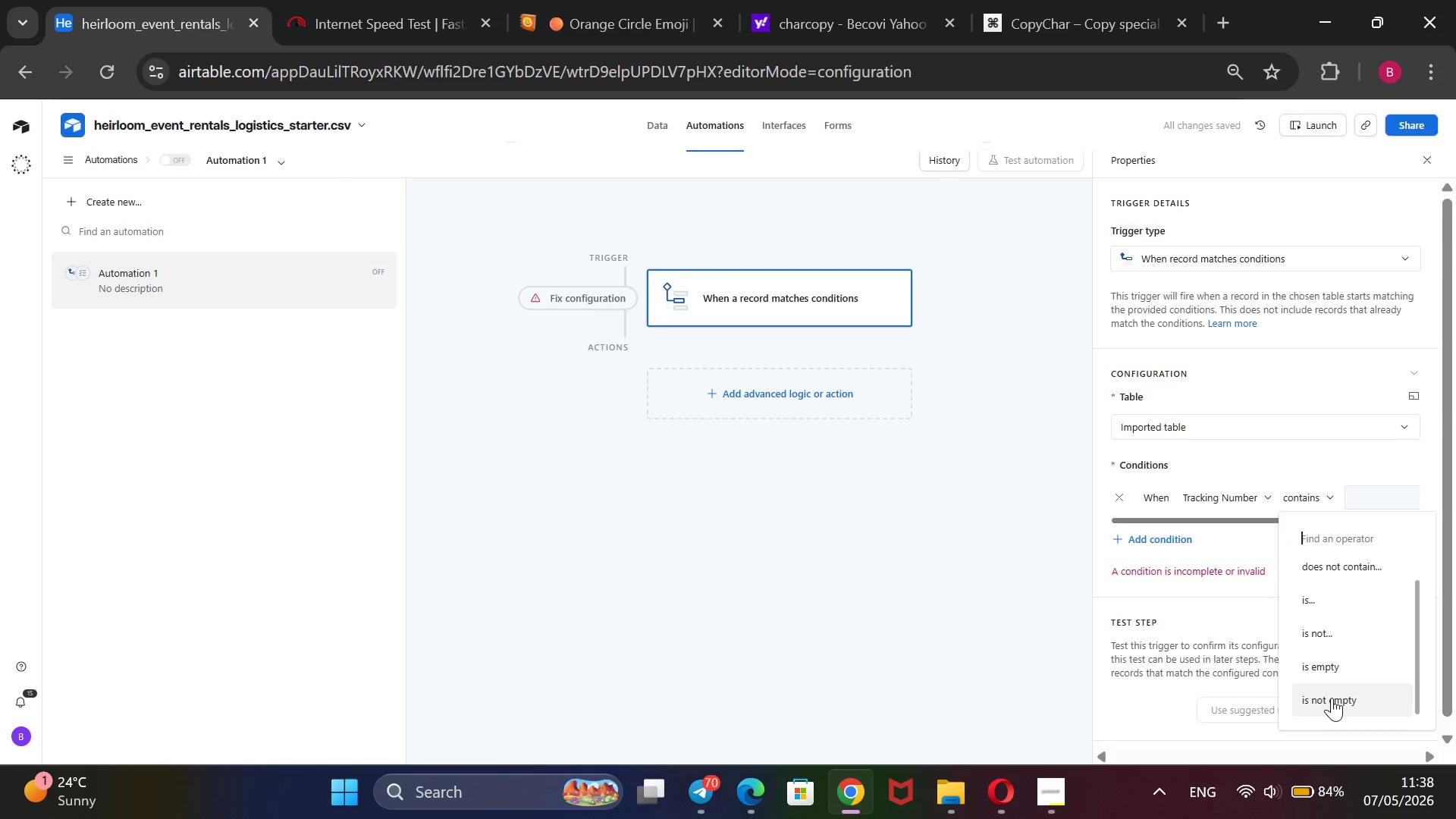 
left_click([1332, 698])
 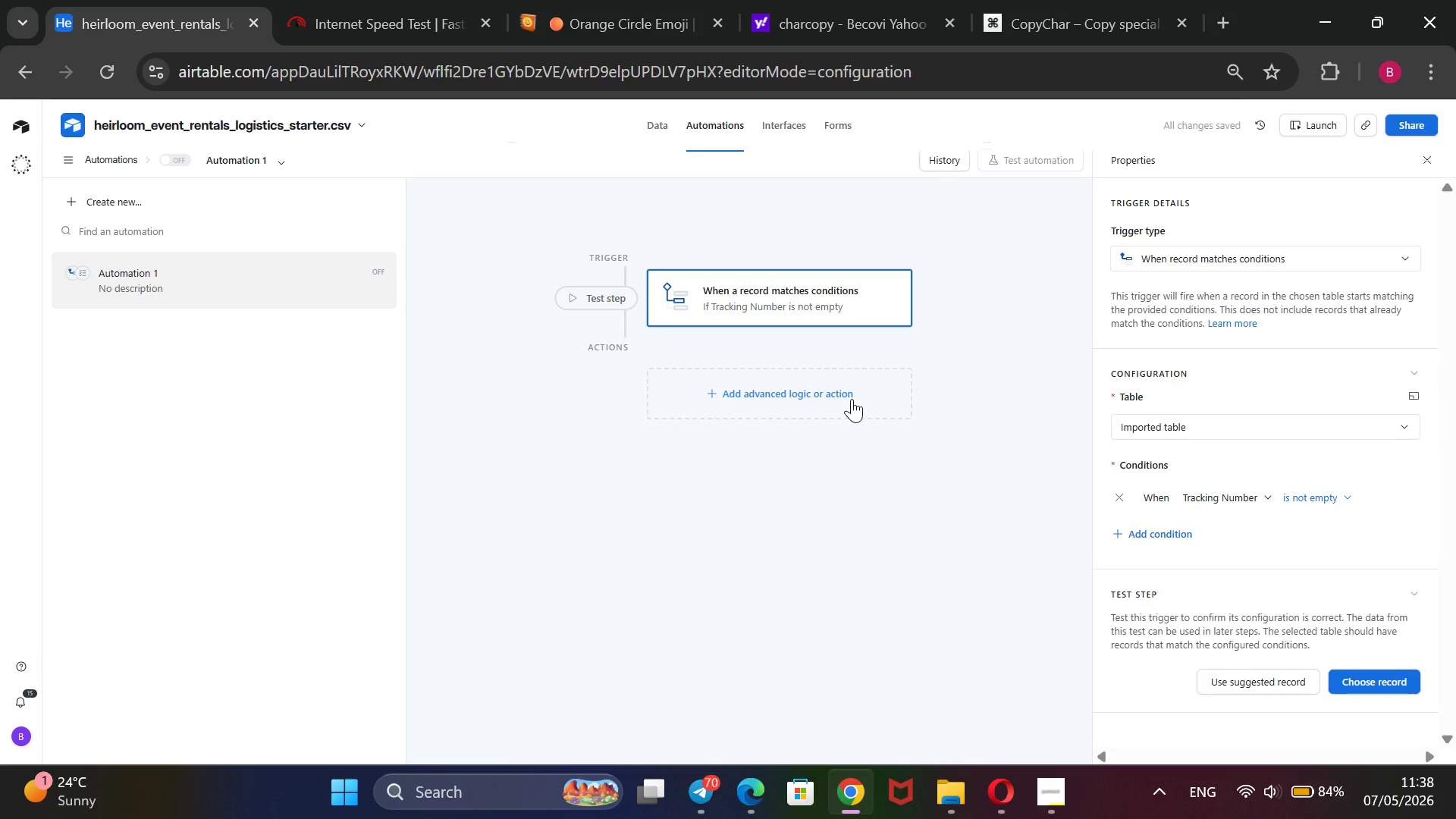 
left_click([852, 399])
 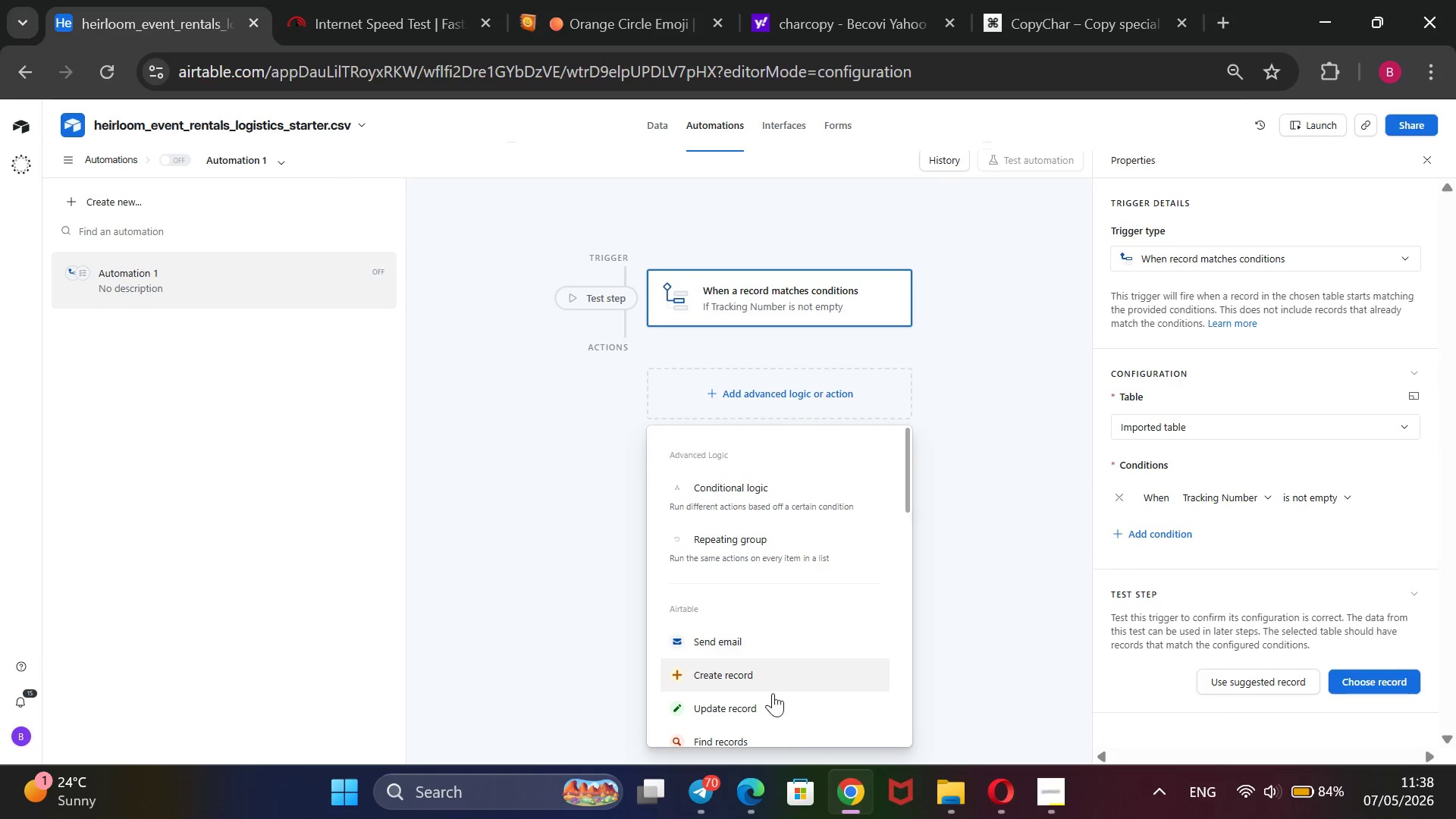 
wait(6.31)
 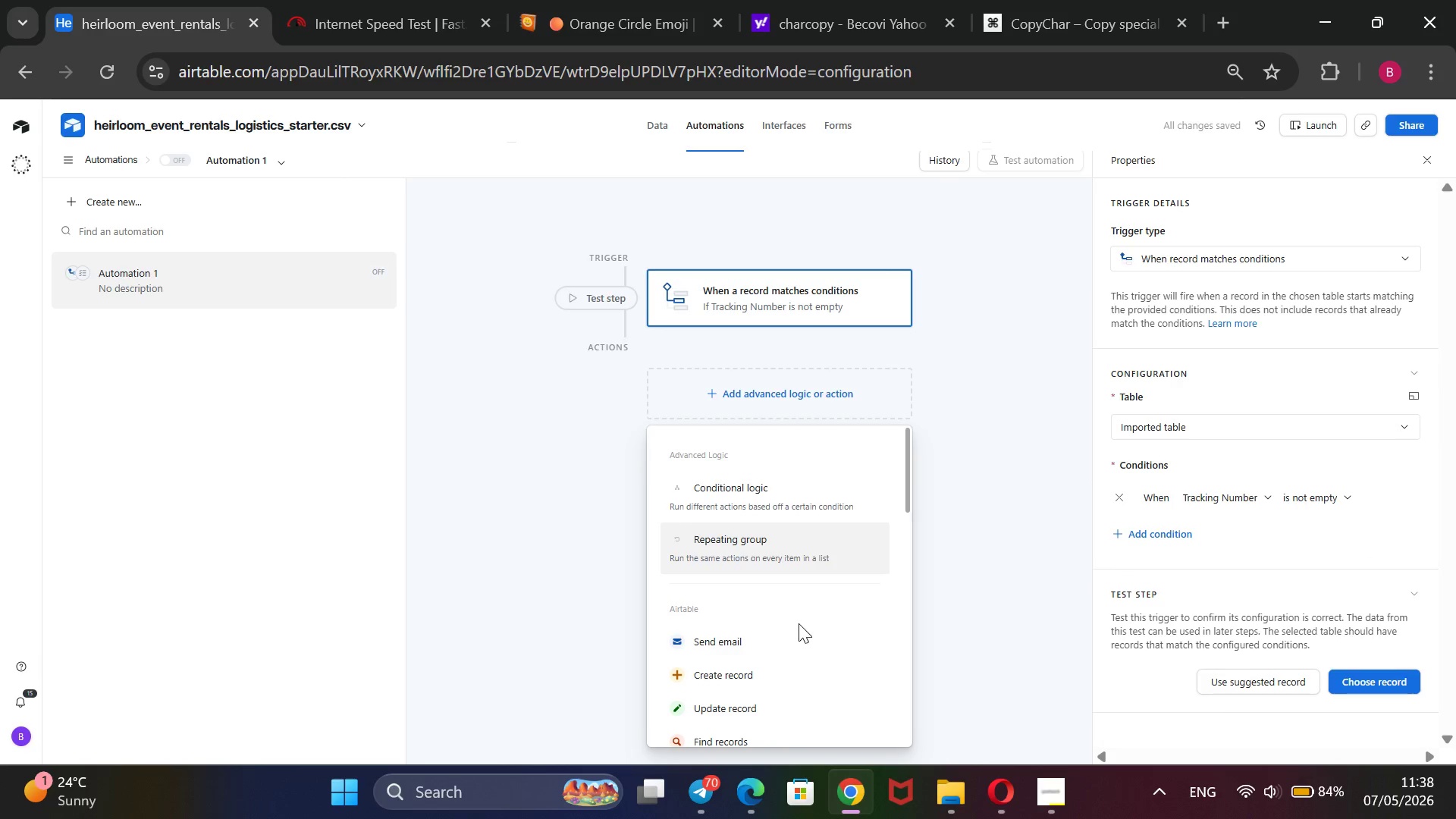 
left_click([770, 701])
 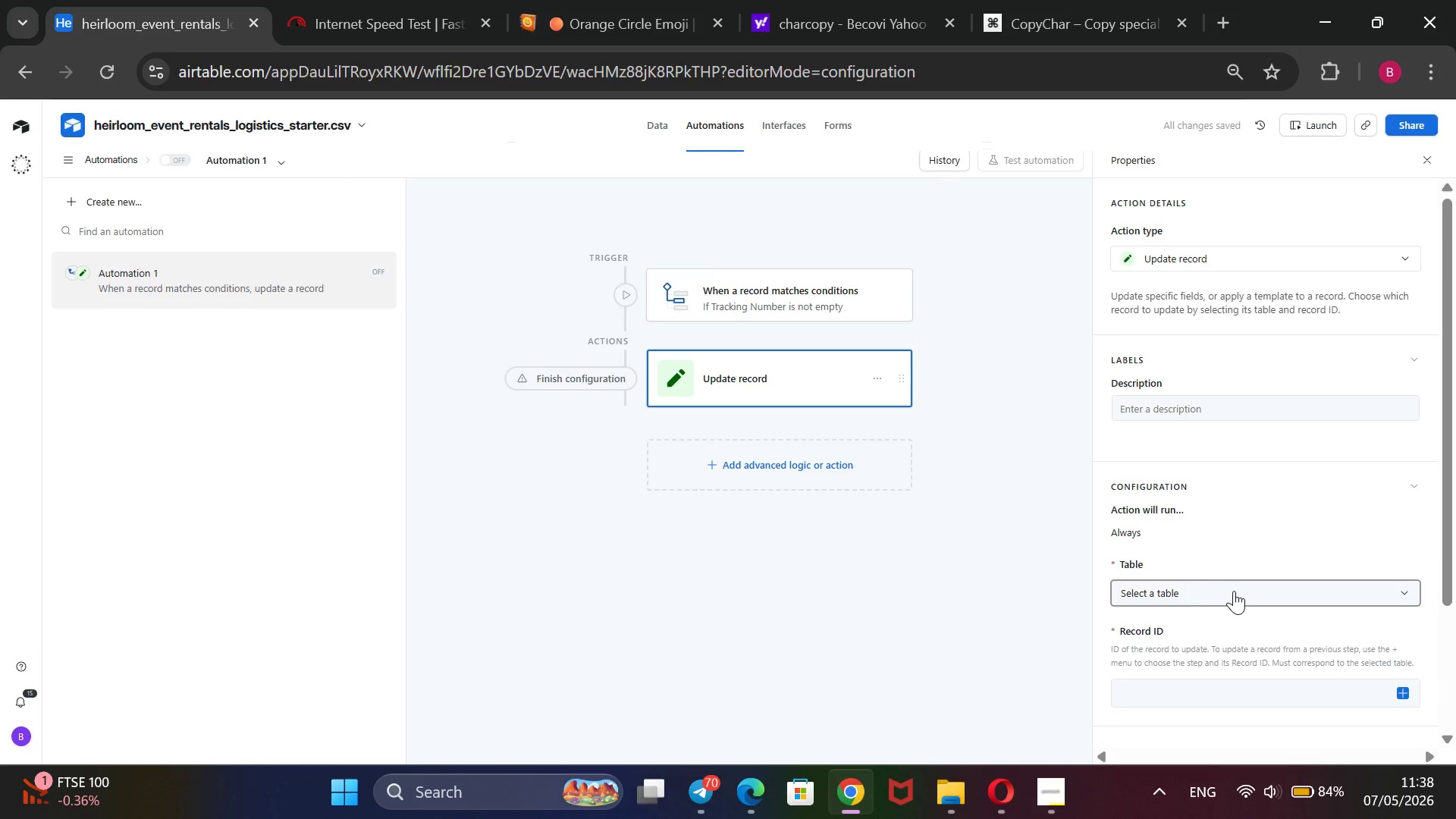 
left_click([1235, 591])
 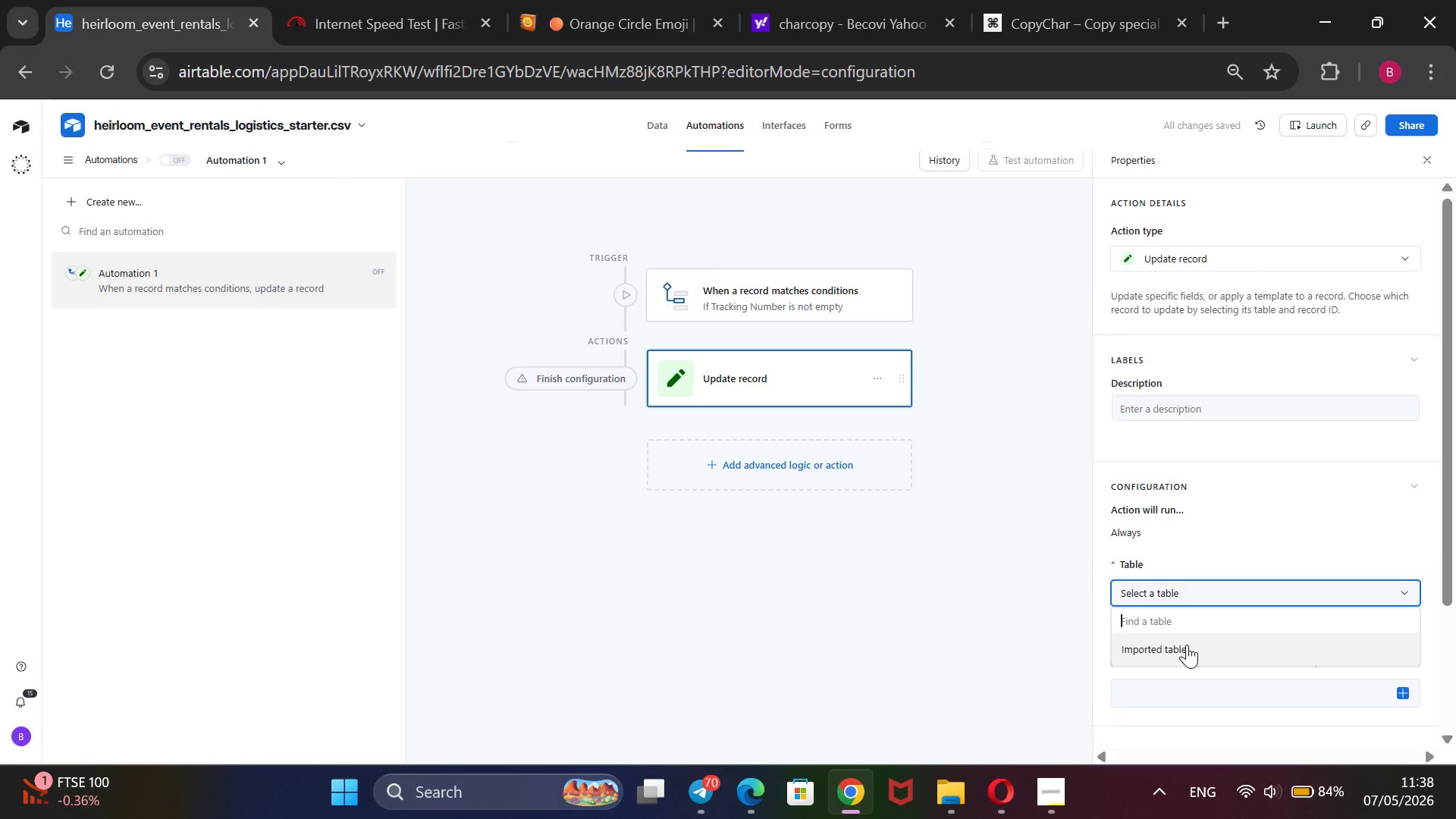 
left_click([1187, 645])
 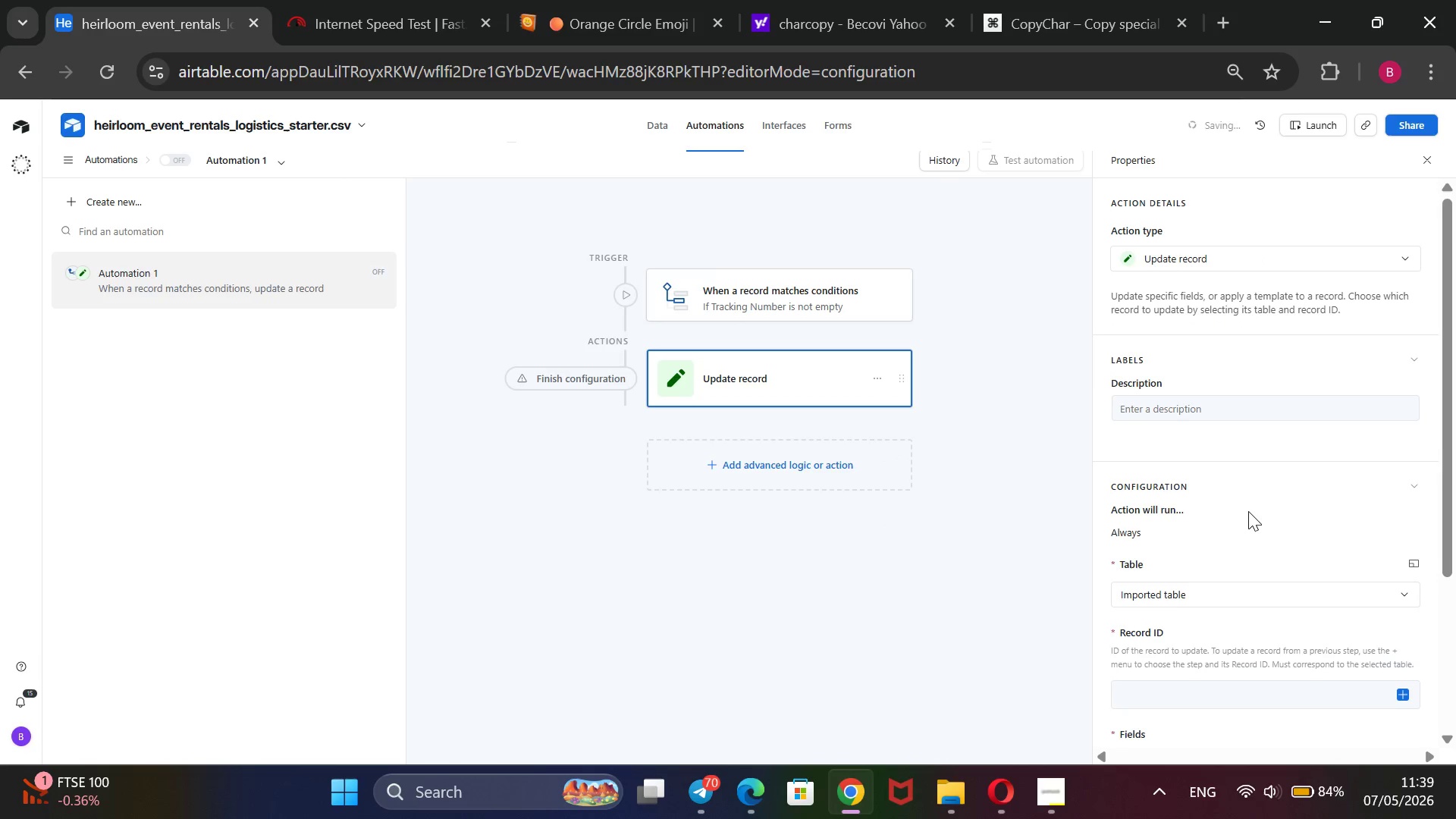 
scroll: coordinate [1248, 511], scroll_direction: none, amount: 0.0
 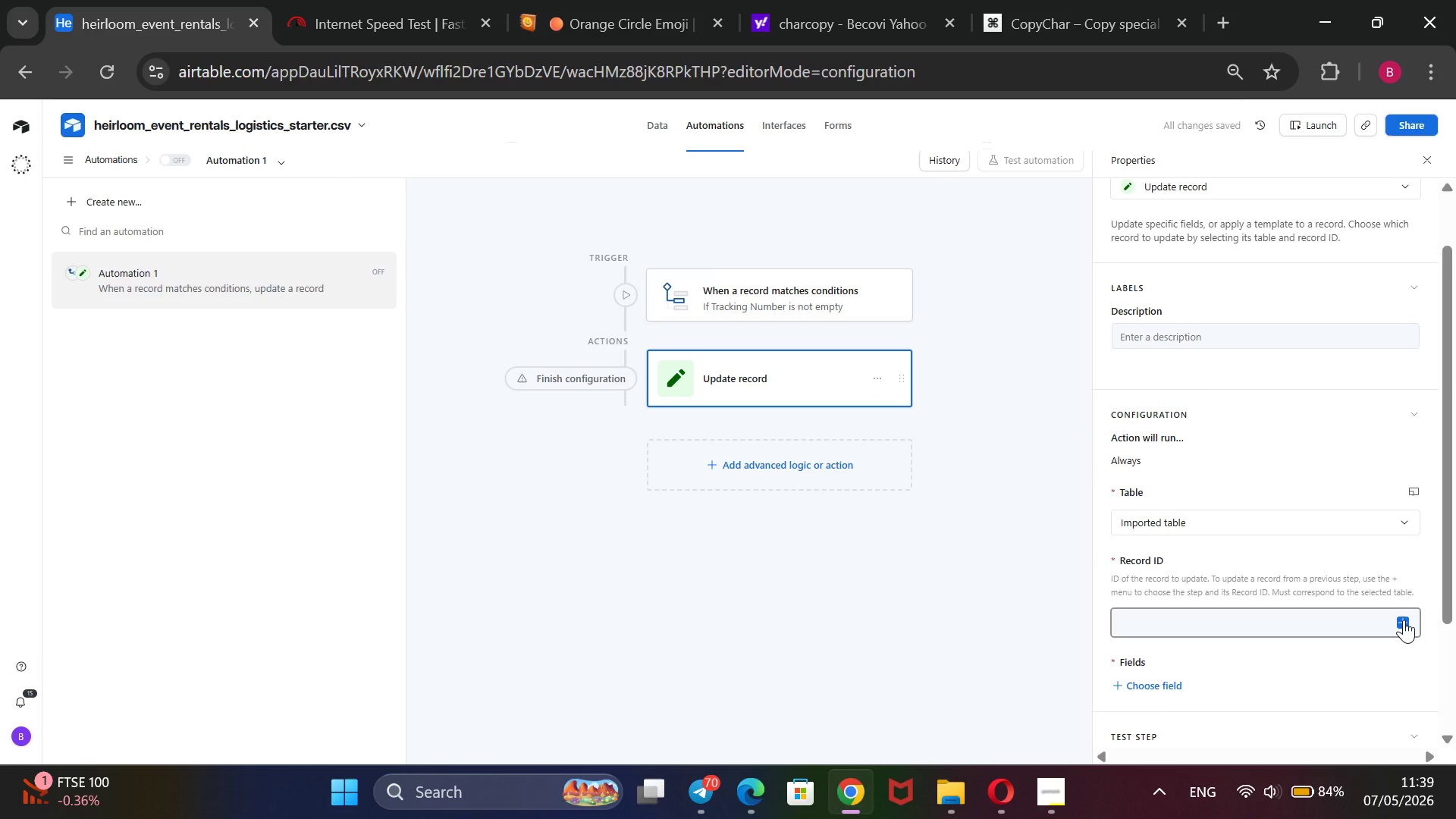 
left_click([1404, 620])
 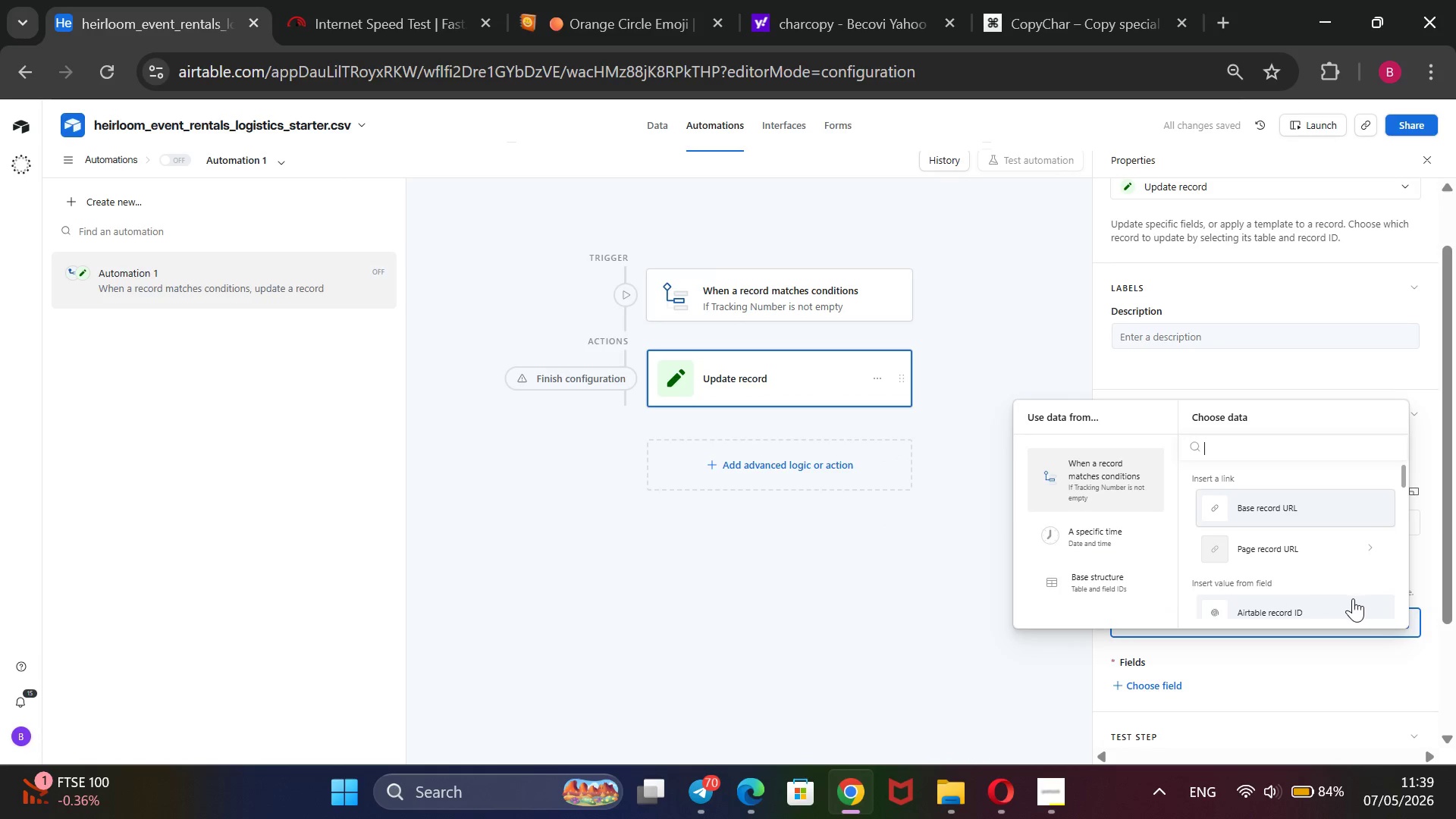 
left_click([1351, 601])
 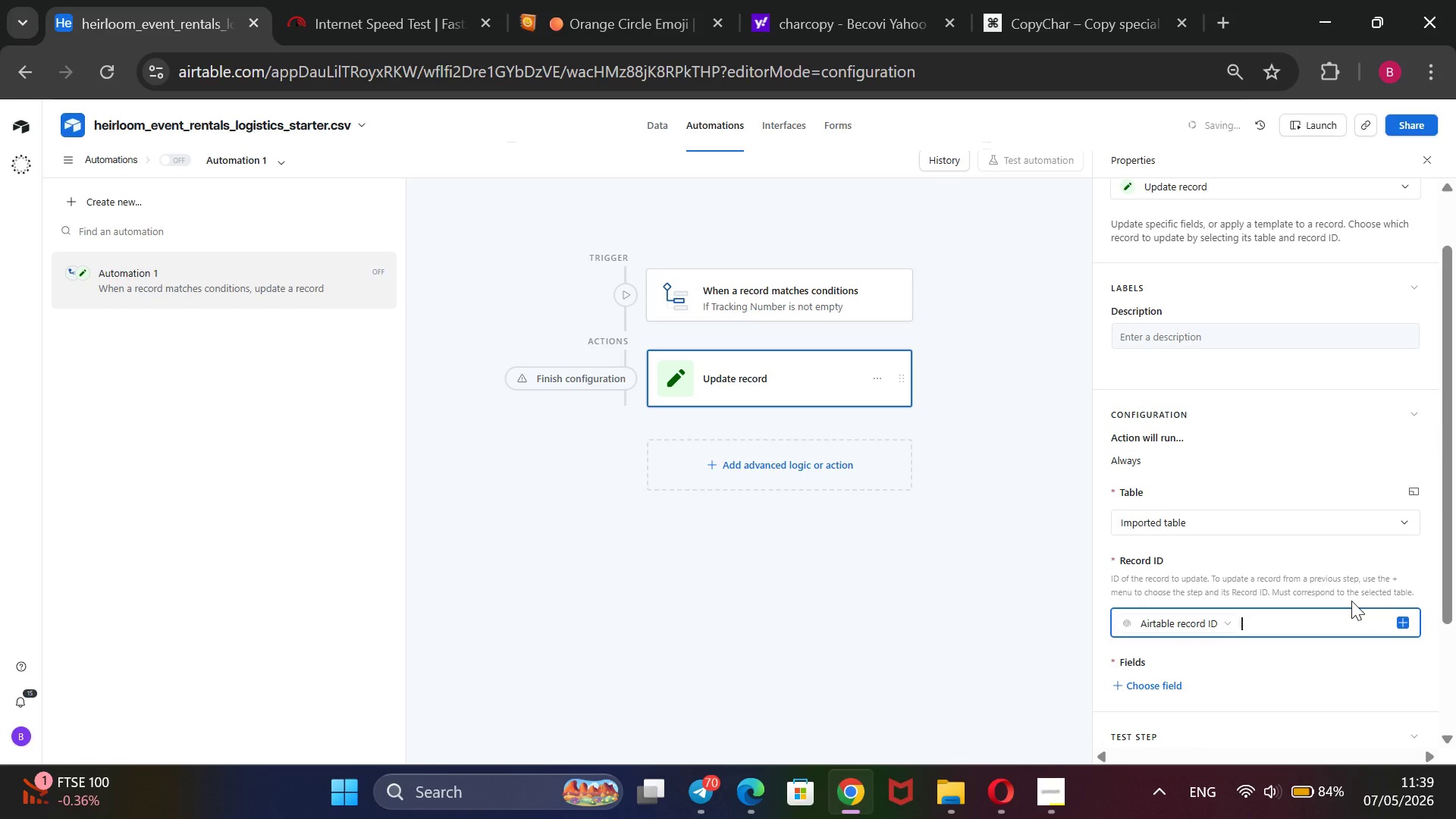 
scroll: coordinate [1351, 601], scroll_direction: down, amount: 2.0
 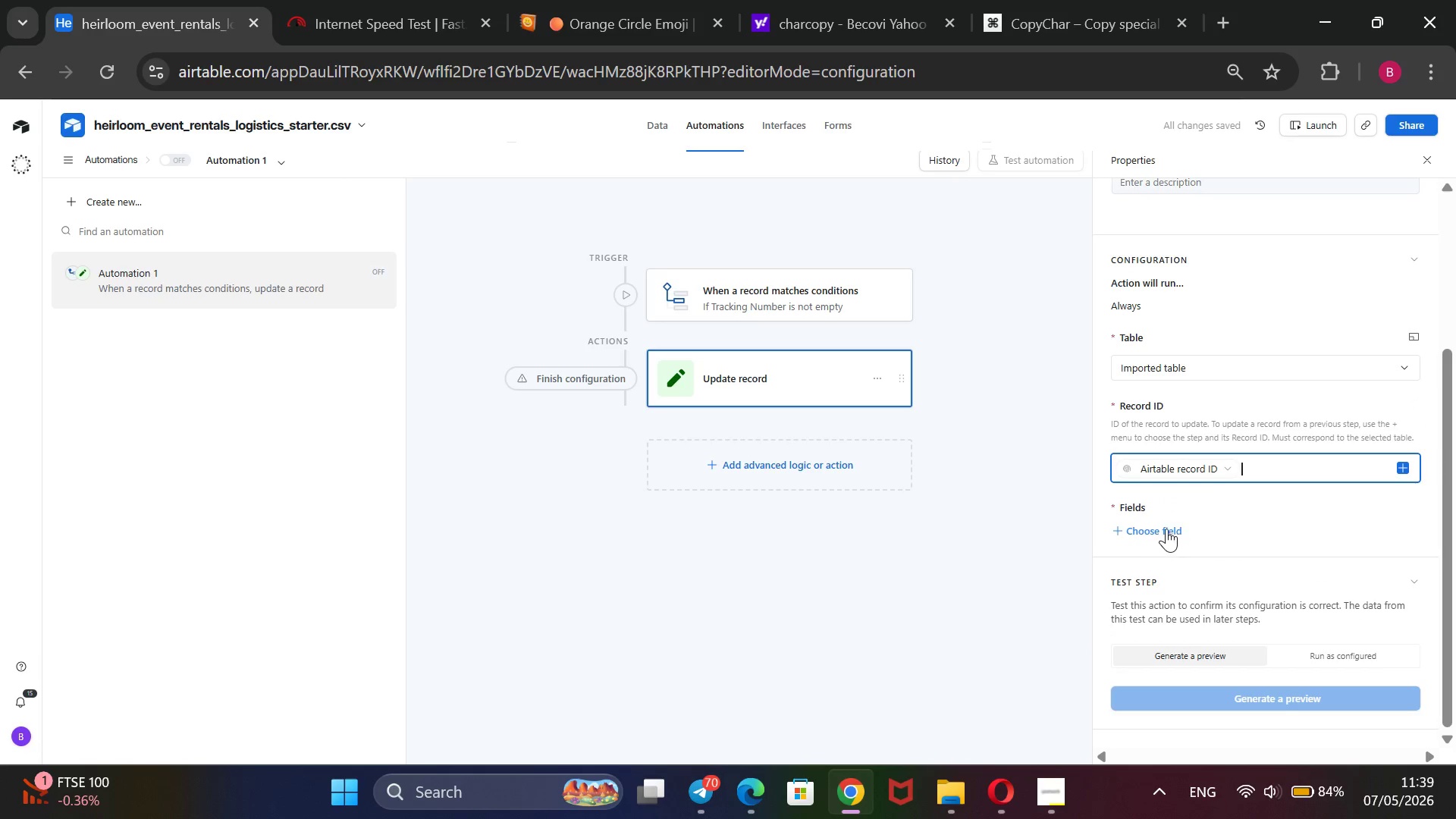 
left_click_drag(start_coordinate=[1165, 526], to_coordinate=[1415, 701])
 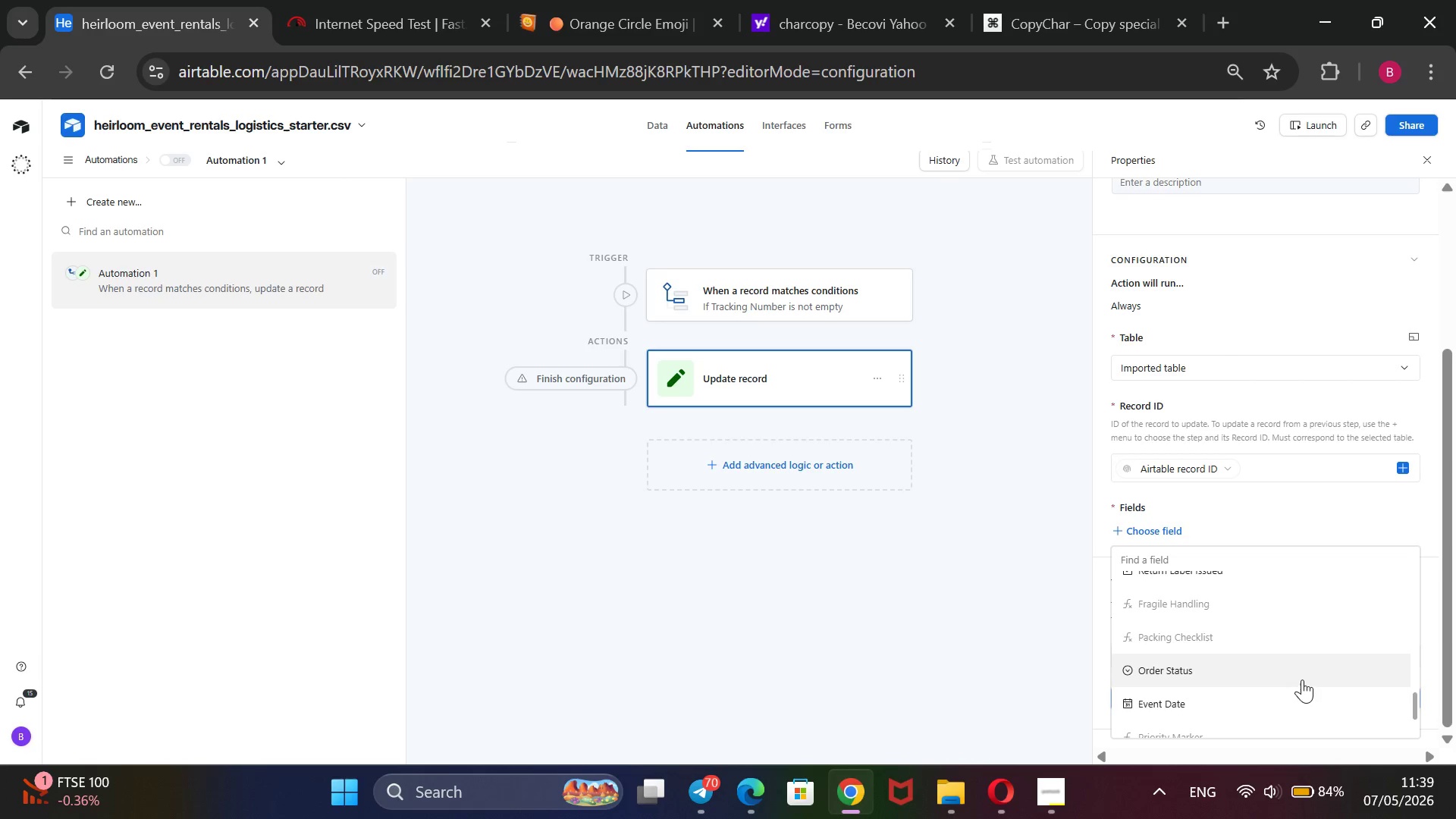 
scroll: coordinate [1187, 655], scroll_direction: down, amount: 3.0
 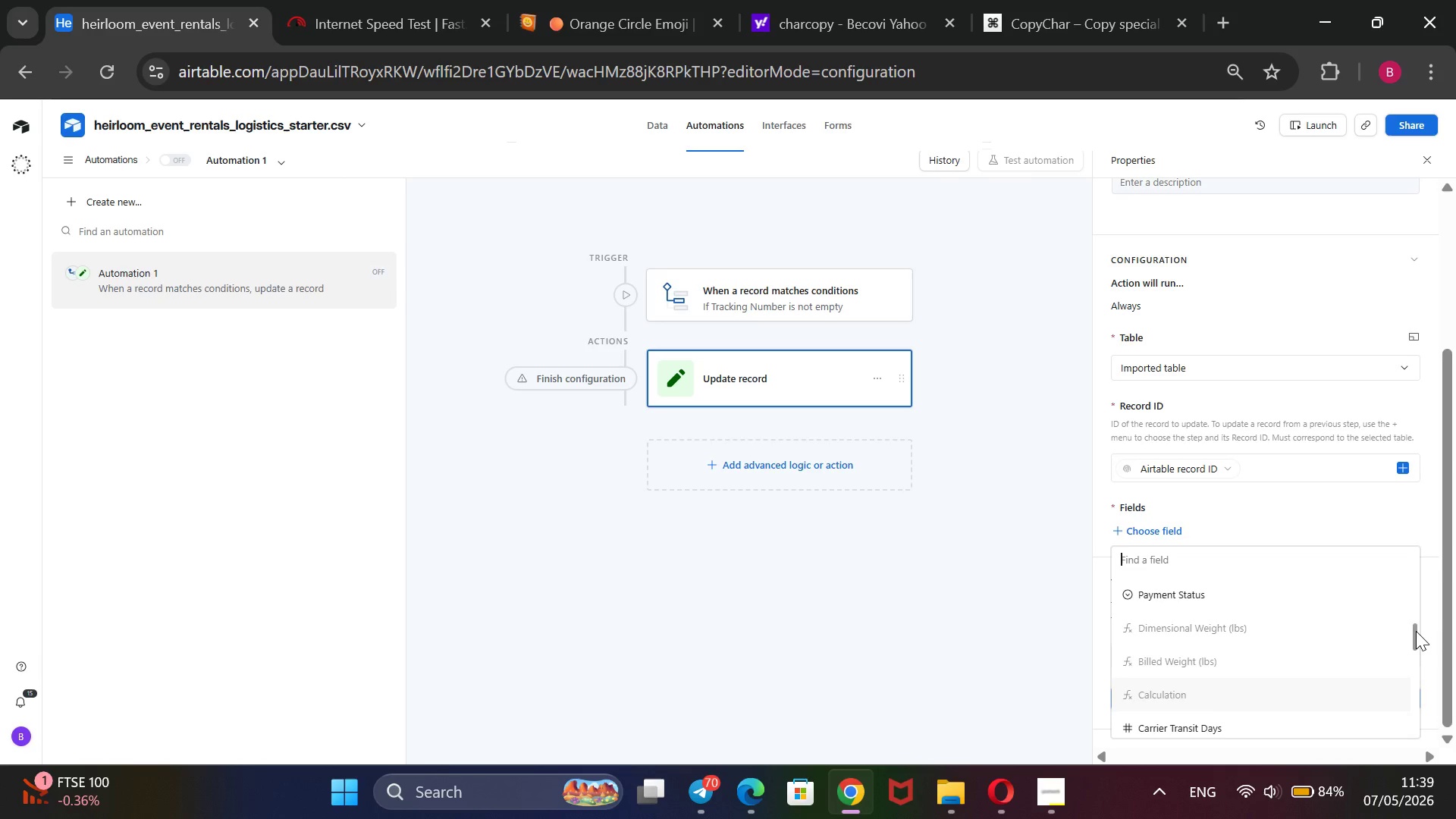 
left_click([1302, 679])
 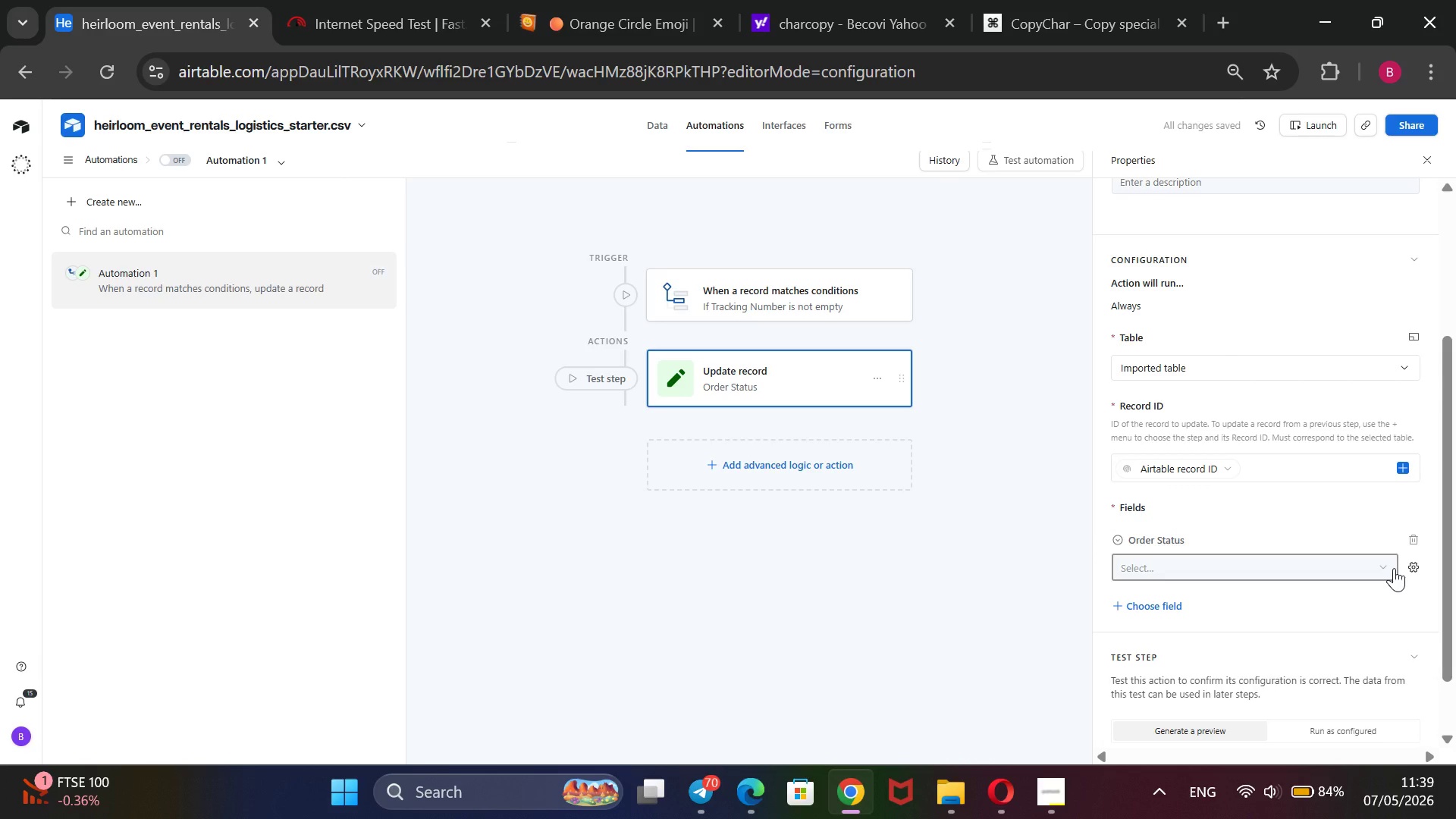 
left_click([1394, 568])
 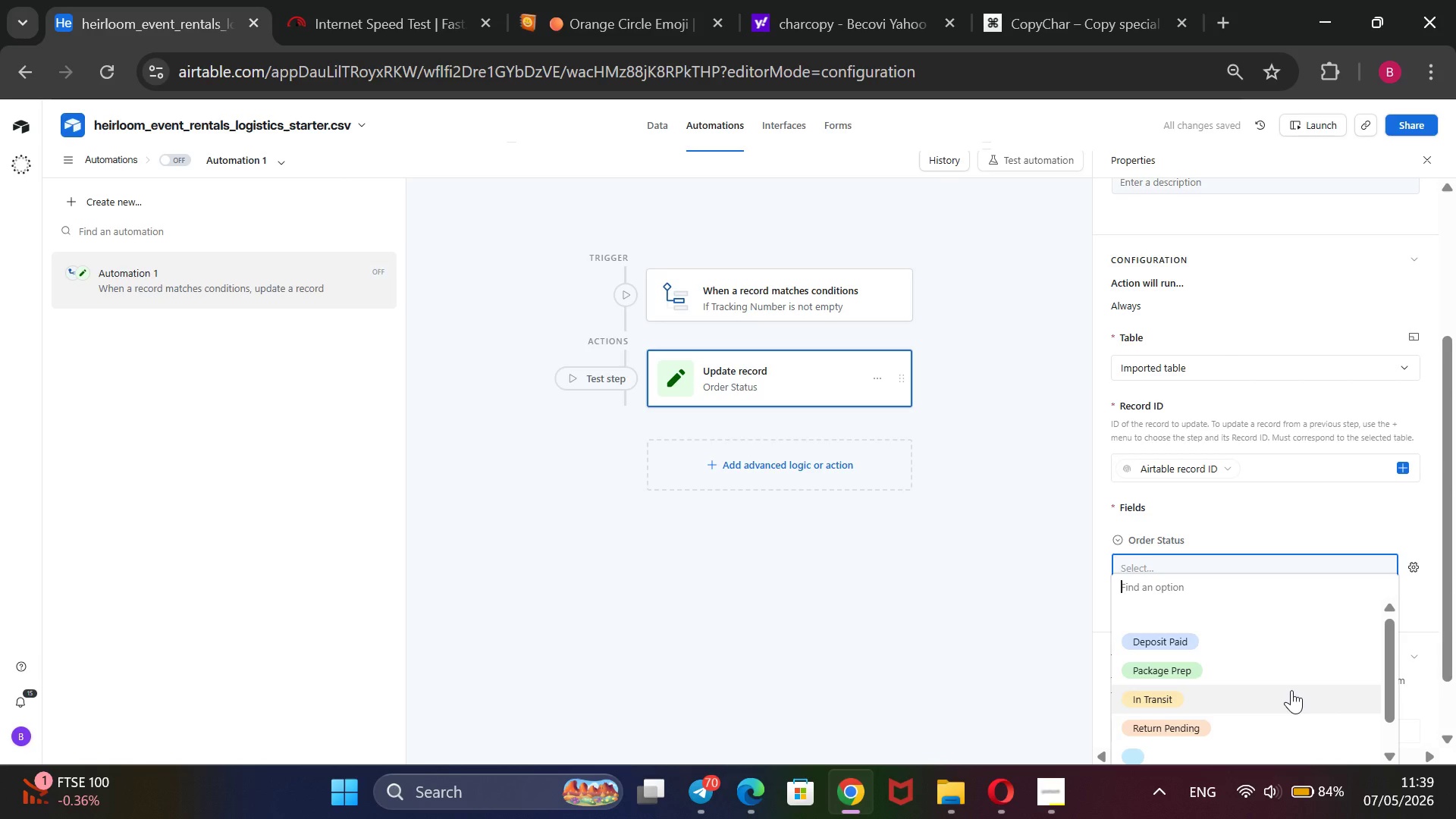 
left_click([1291, 690])
 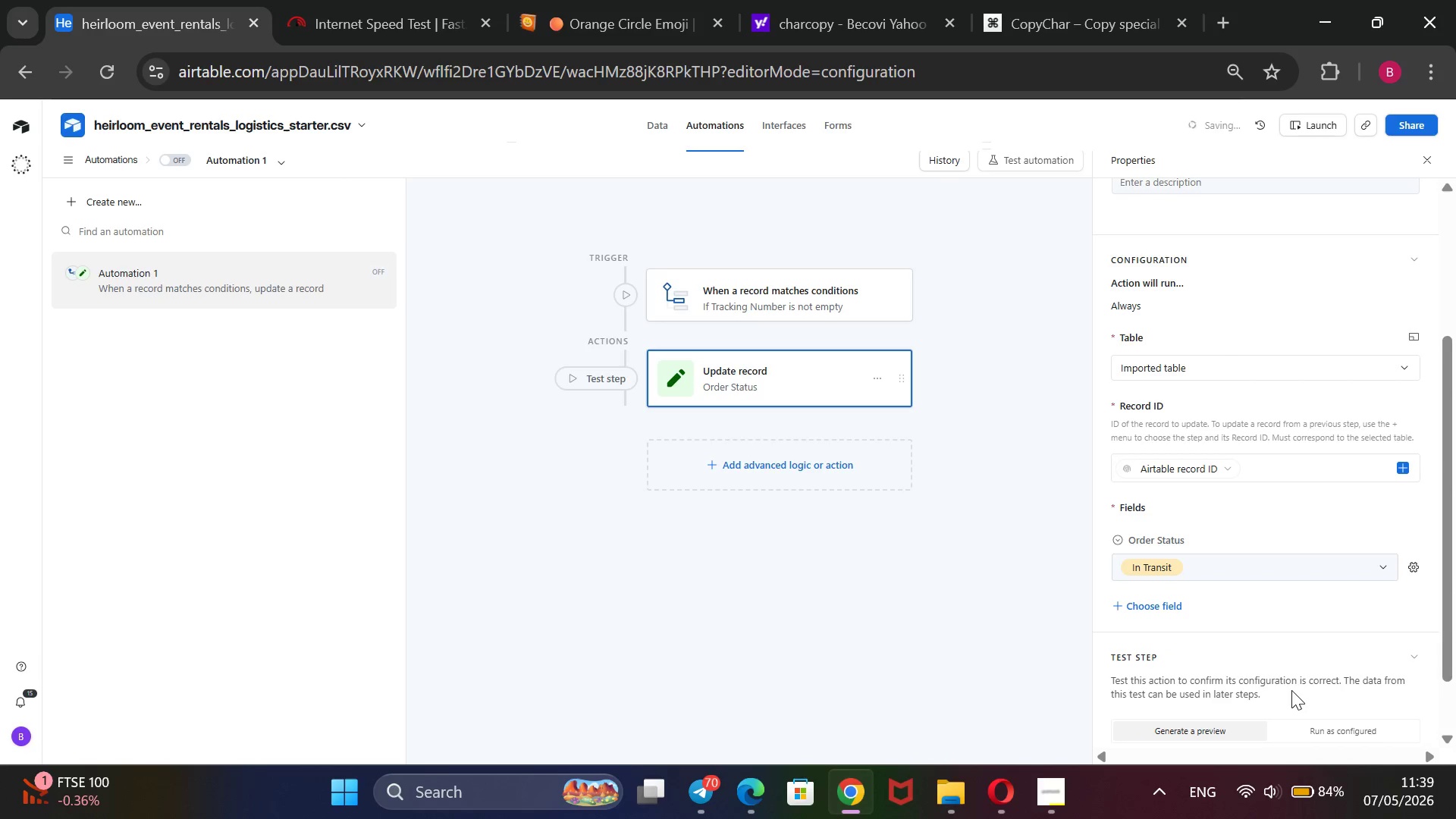 
scroll: coordinate [1291, 690], scroll_direction: down, amount: 1.0
 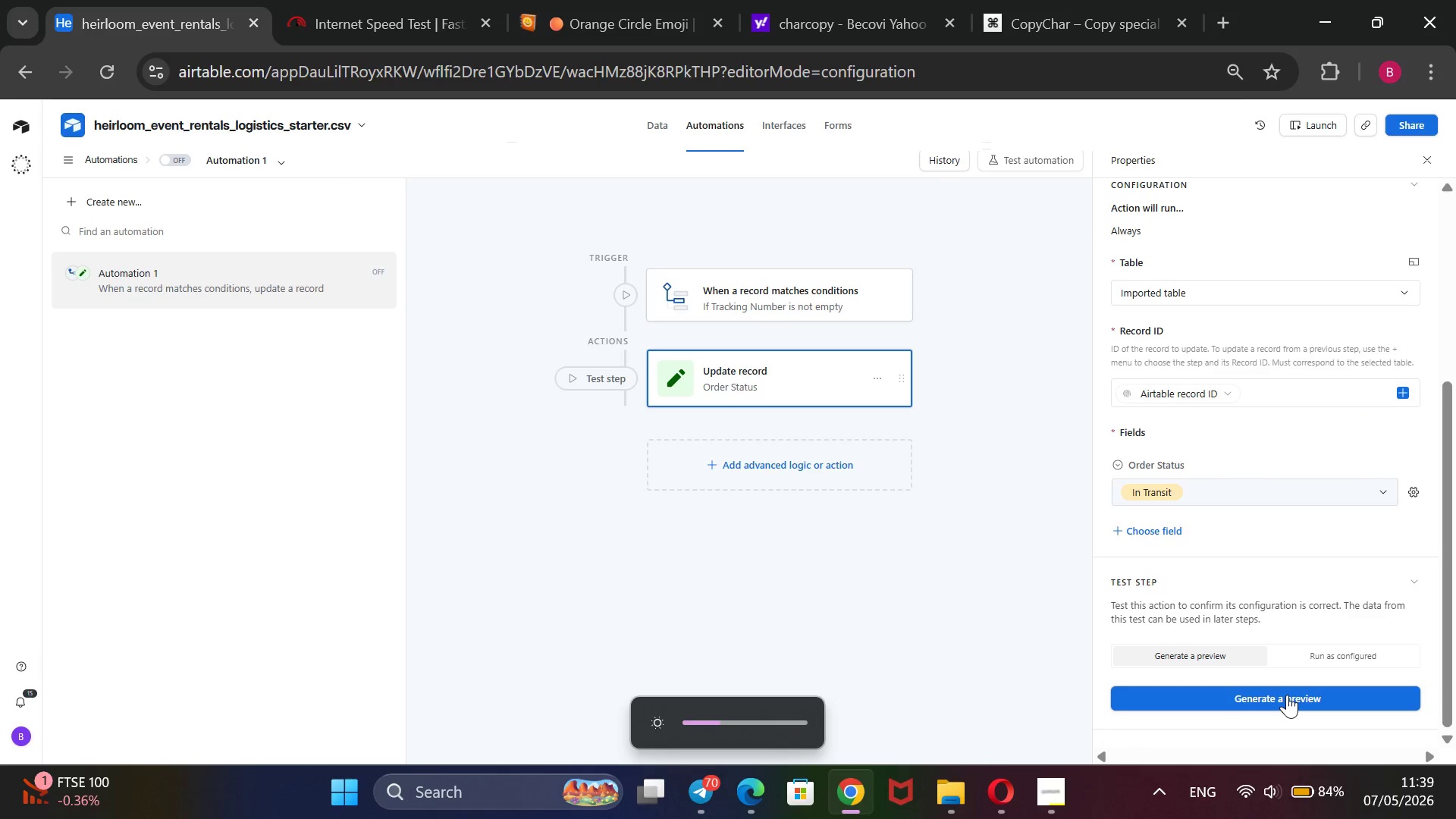 
wait(11.72)
 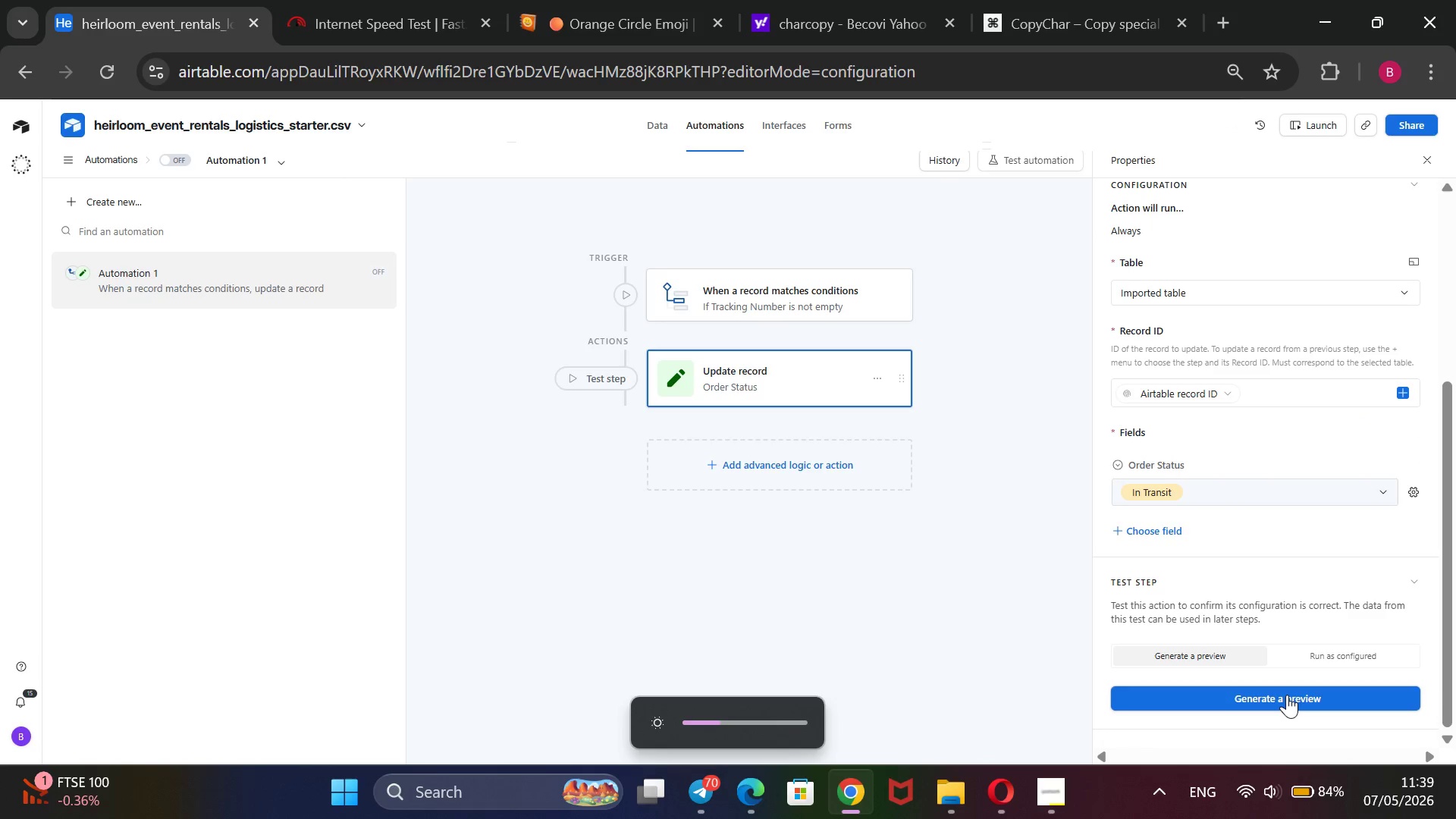 
left_click([949, 795])
 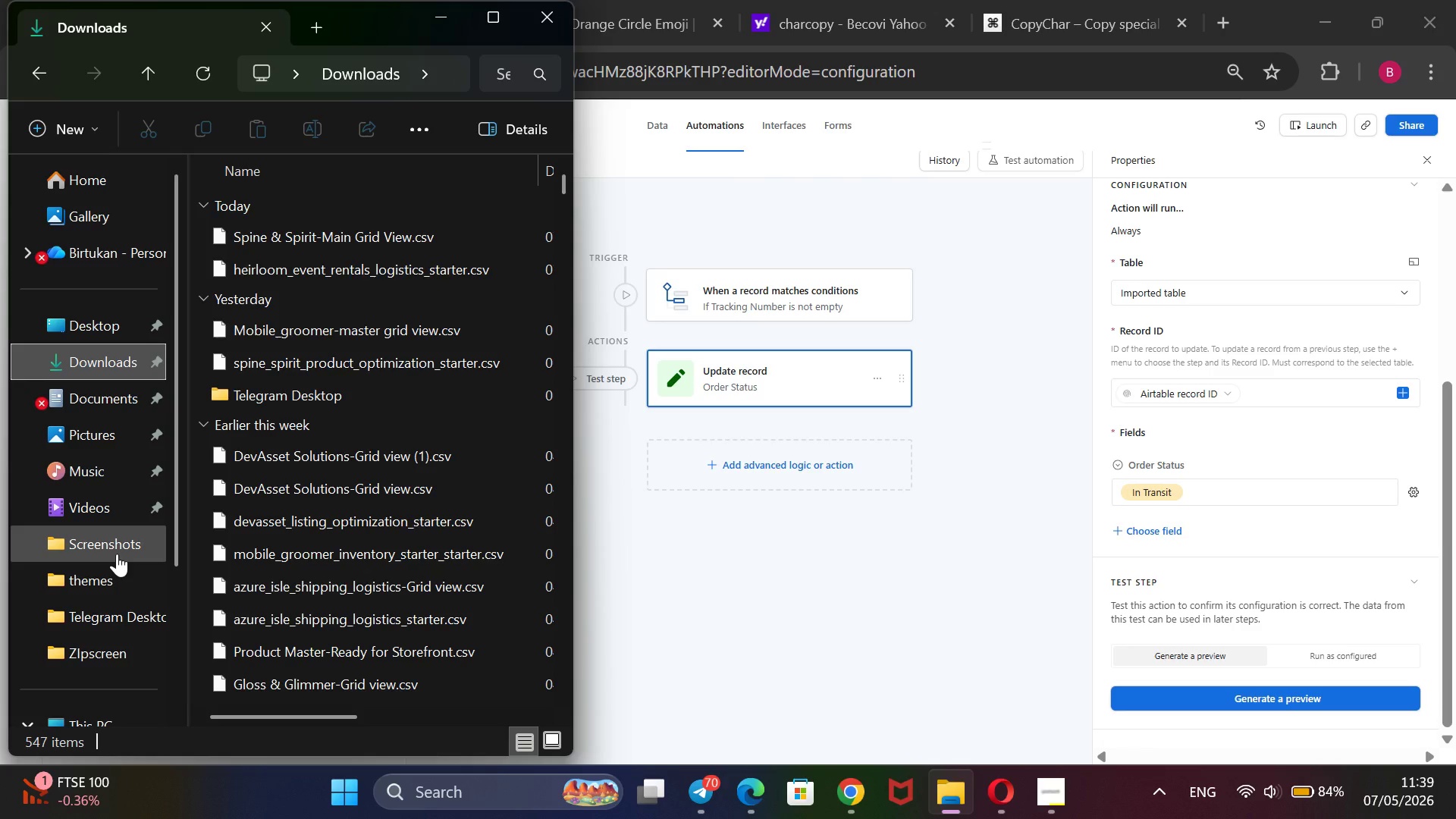 
left_click([117, 554])
 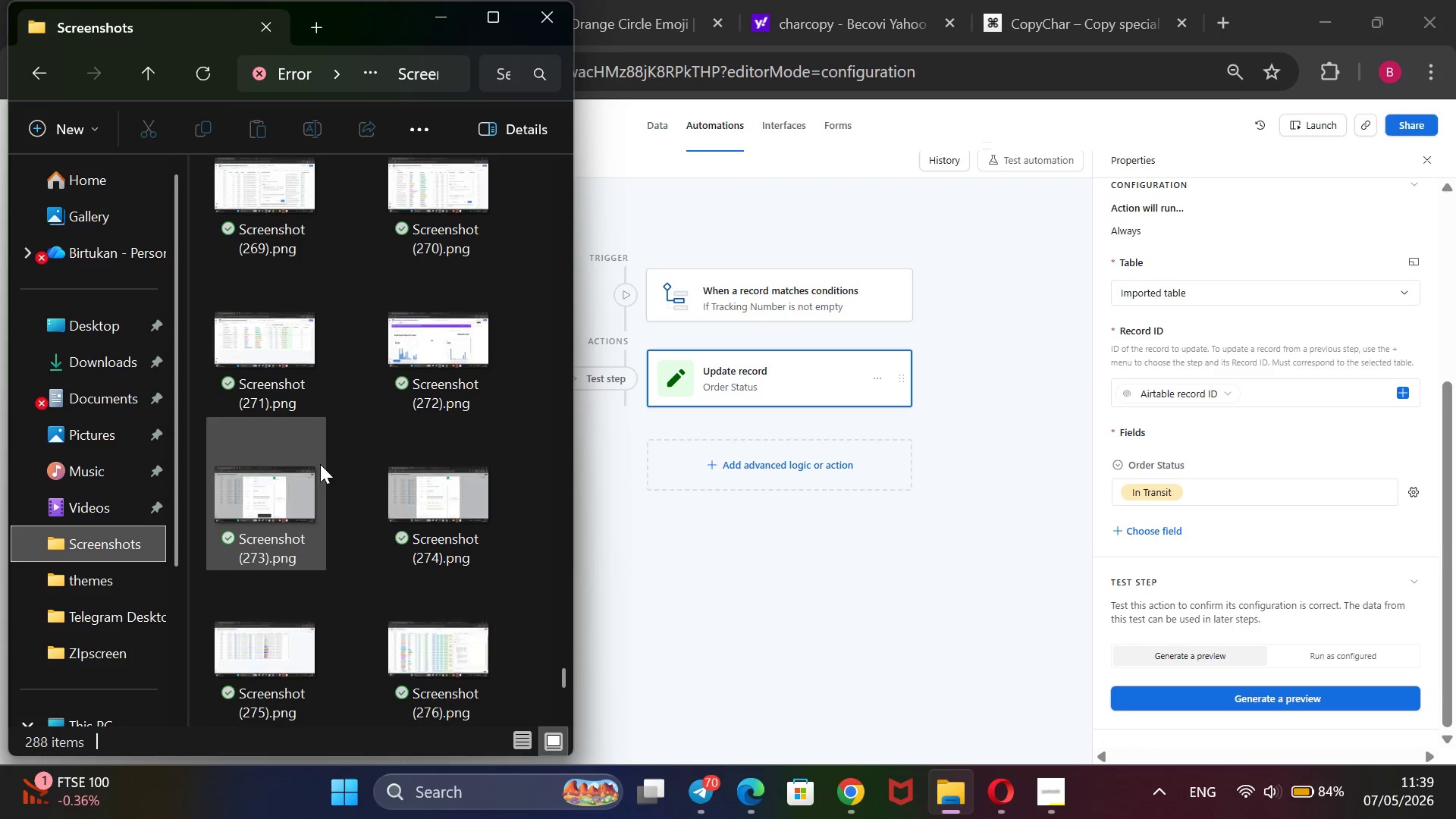 
wait(15.83)
 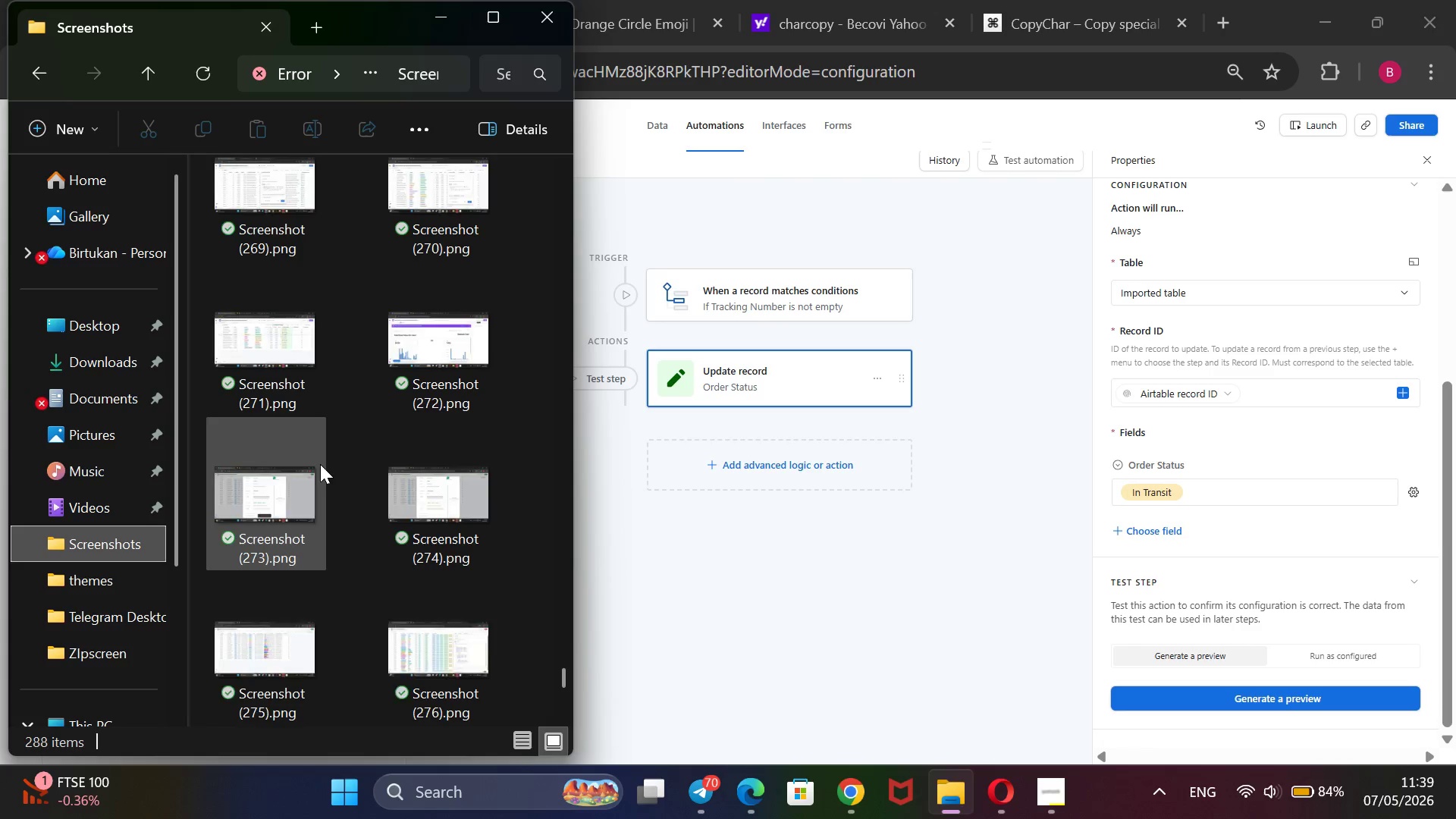 
left_click([721, 592])
 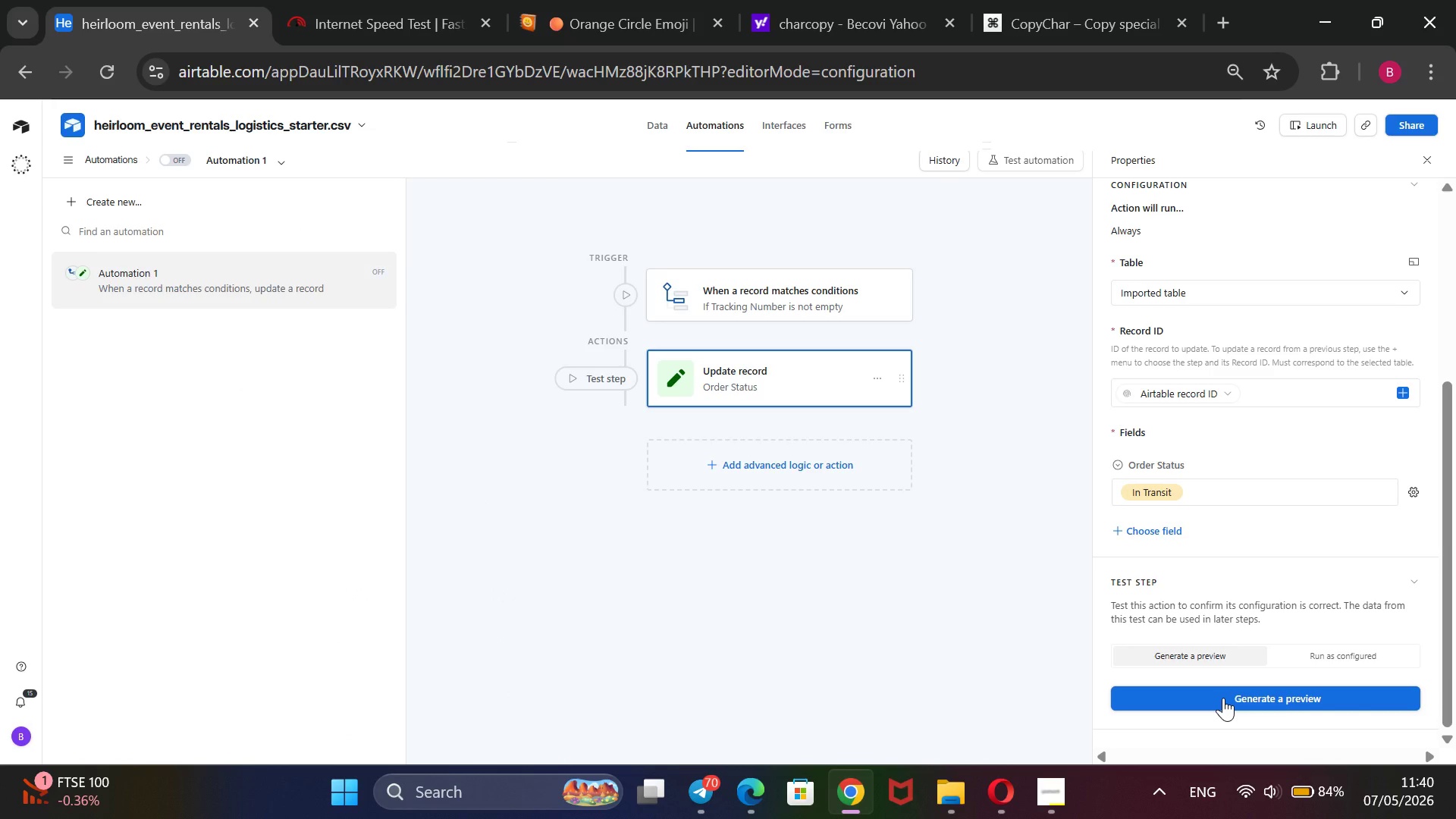 
left_click([1223, 698])
 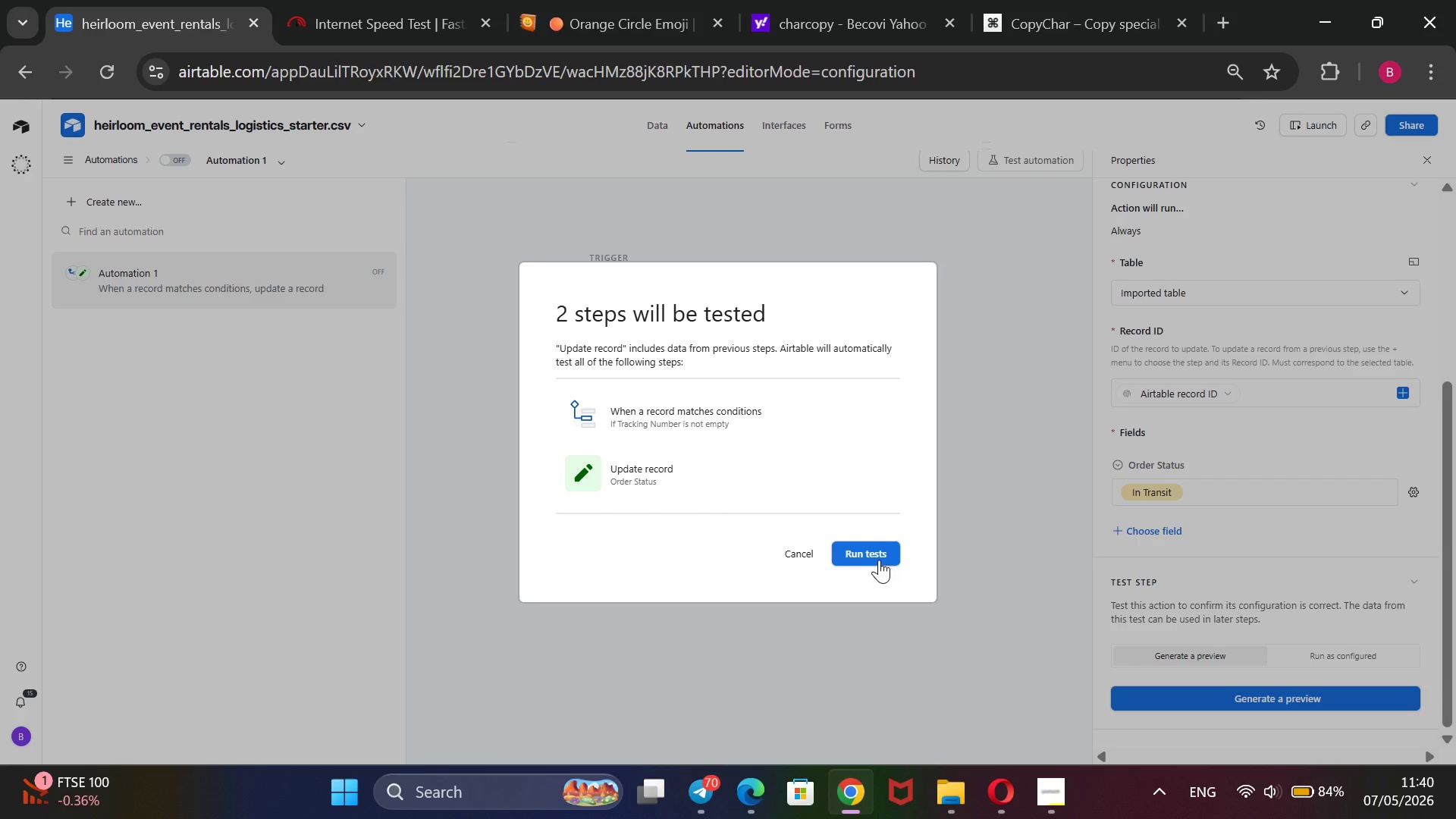 
left_click([878, 556])
 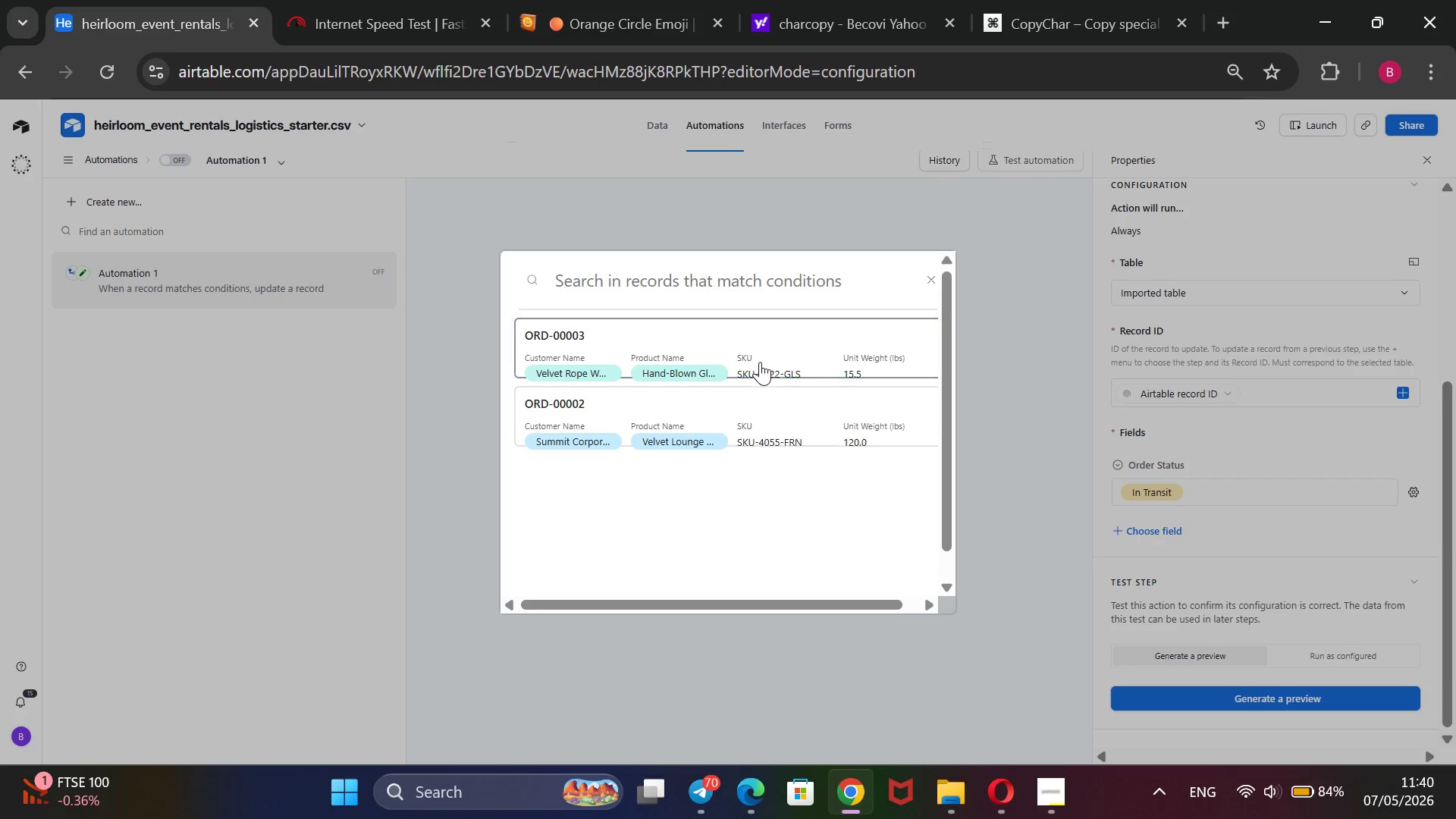 
left_click([760, 359])
 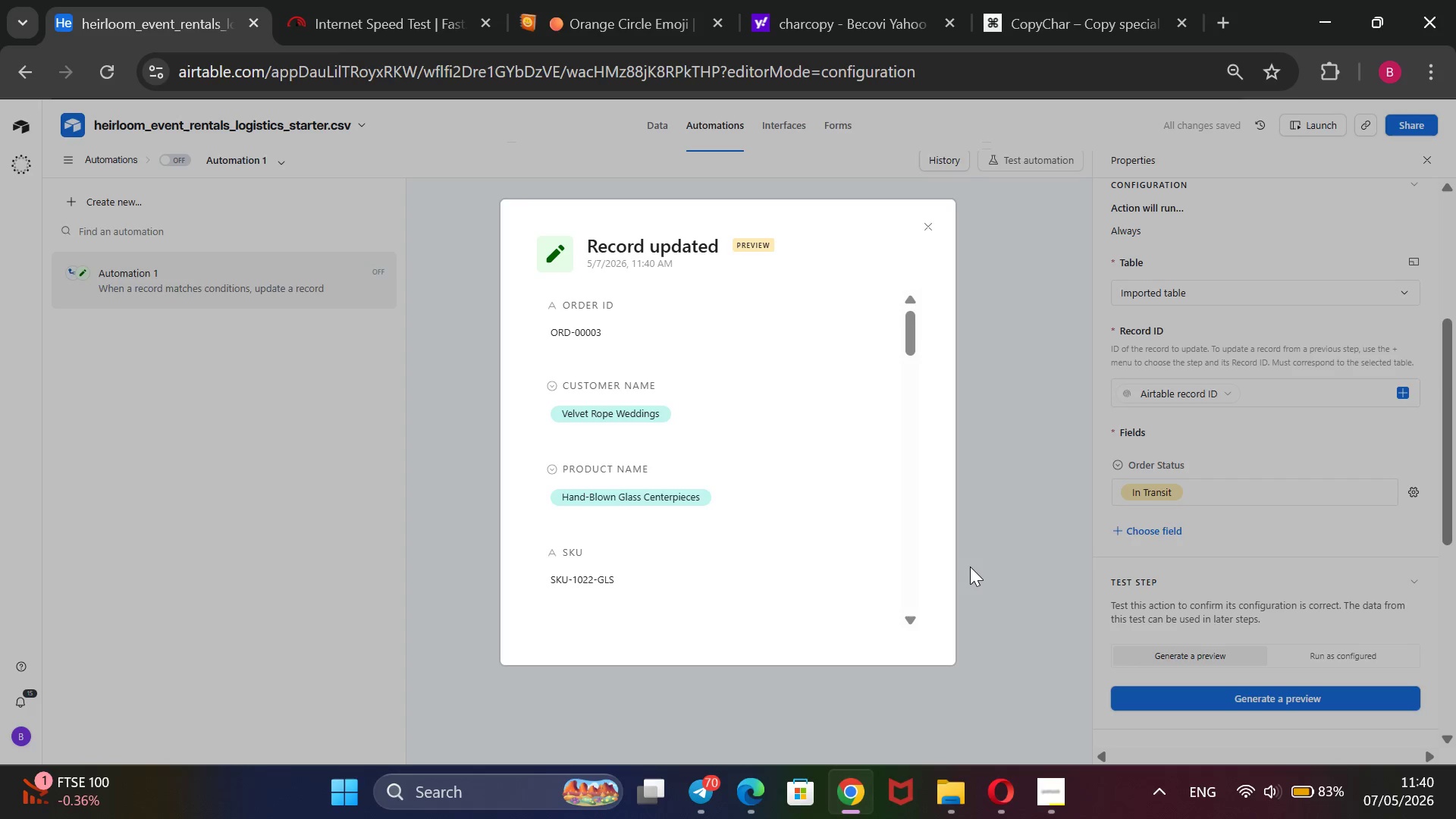 
wait(6.14)
 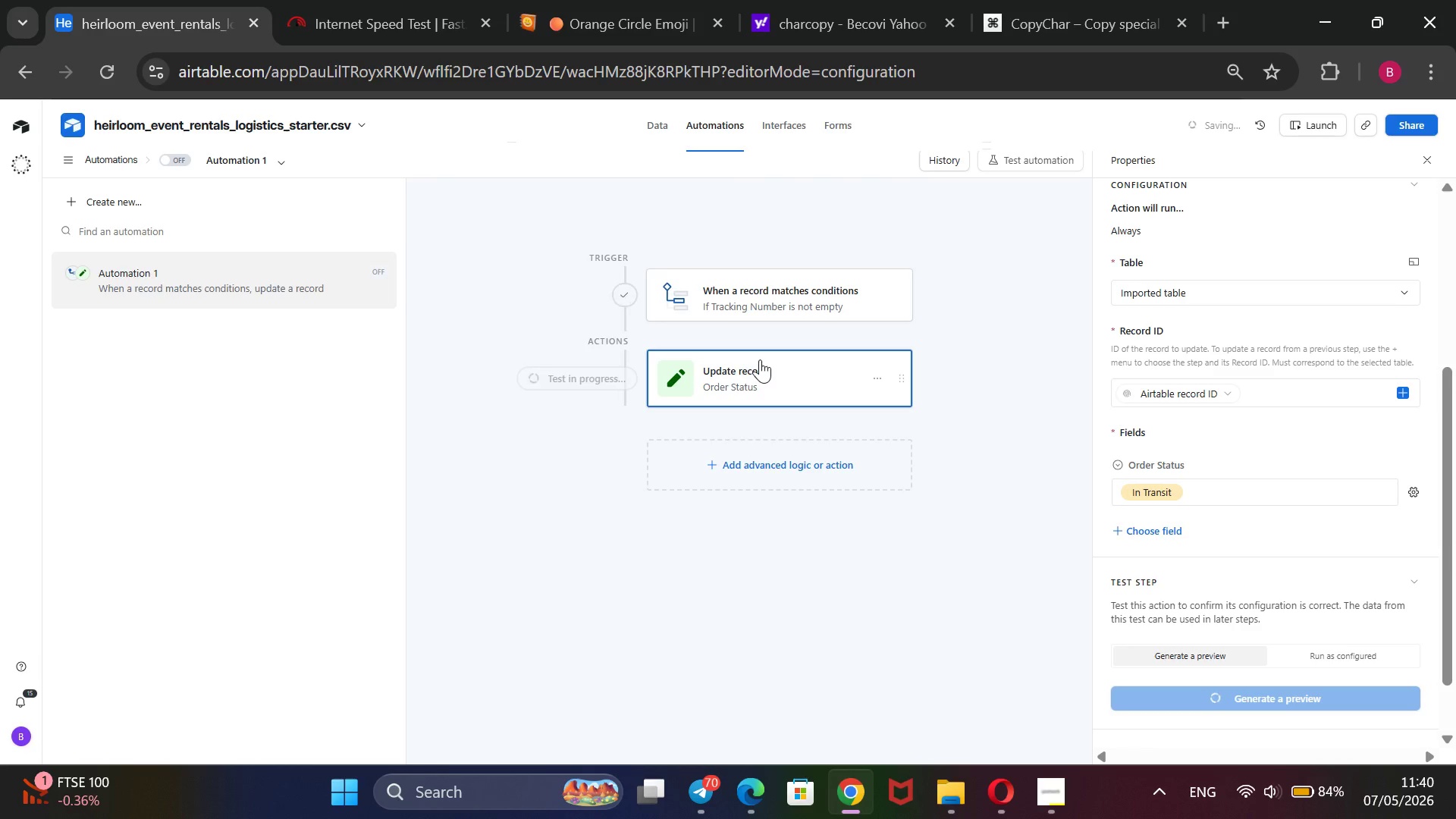 
key(Meta+PrintScreen)
 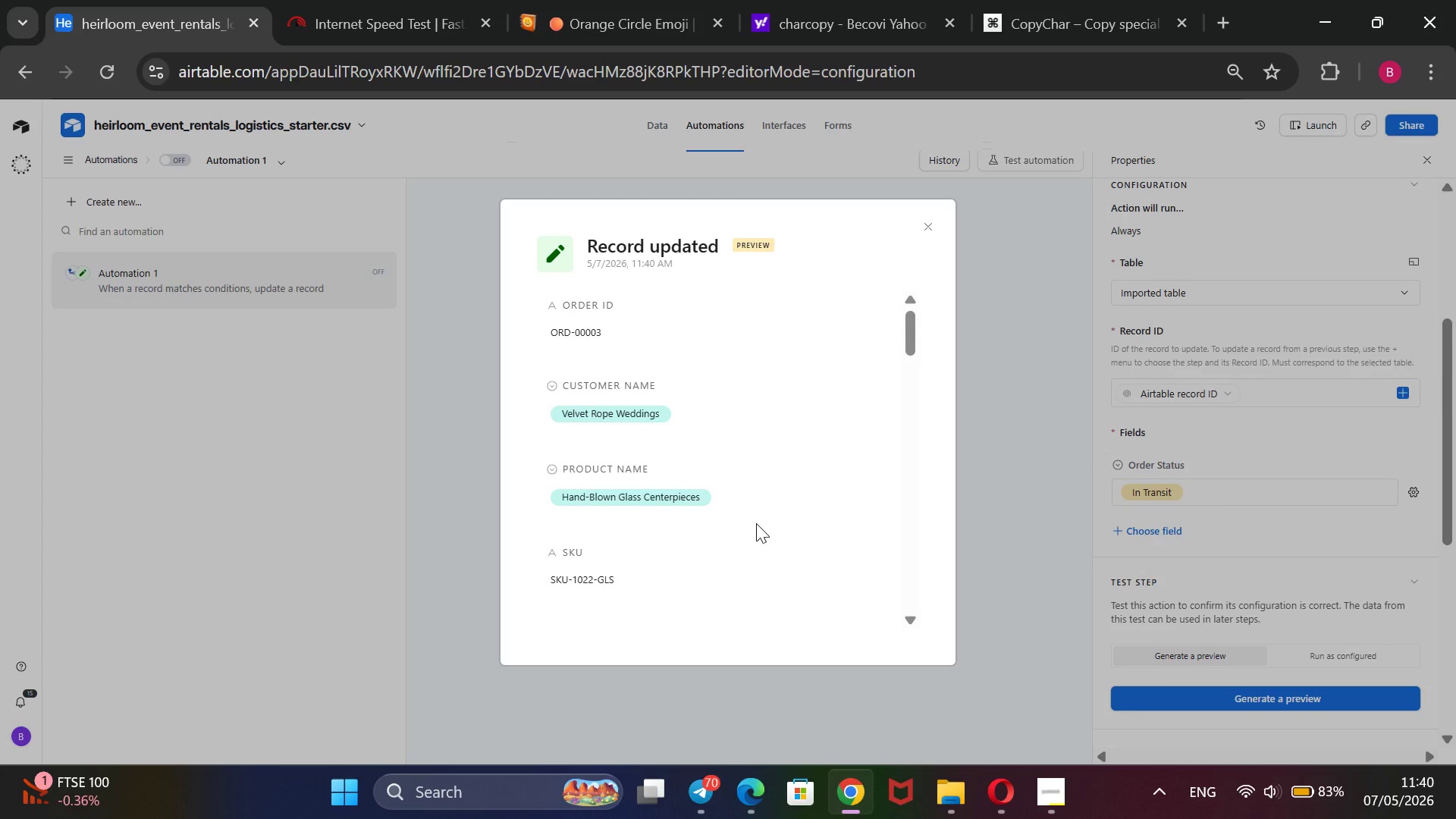 
scroll: coordinate [756, 523], scroll_direction: down, amount: 5.0
 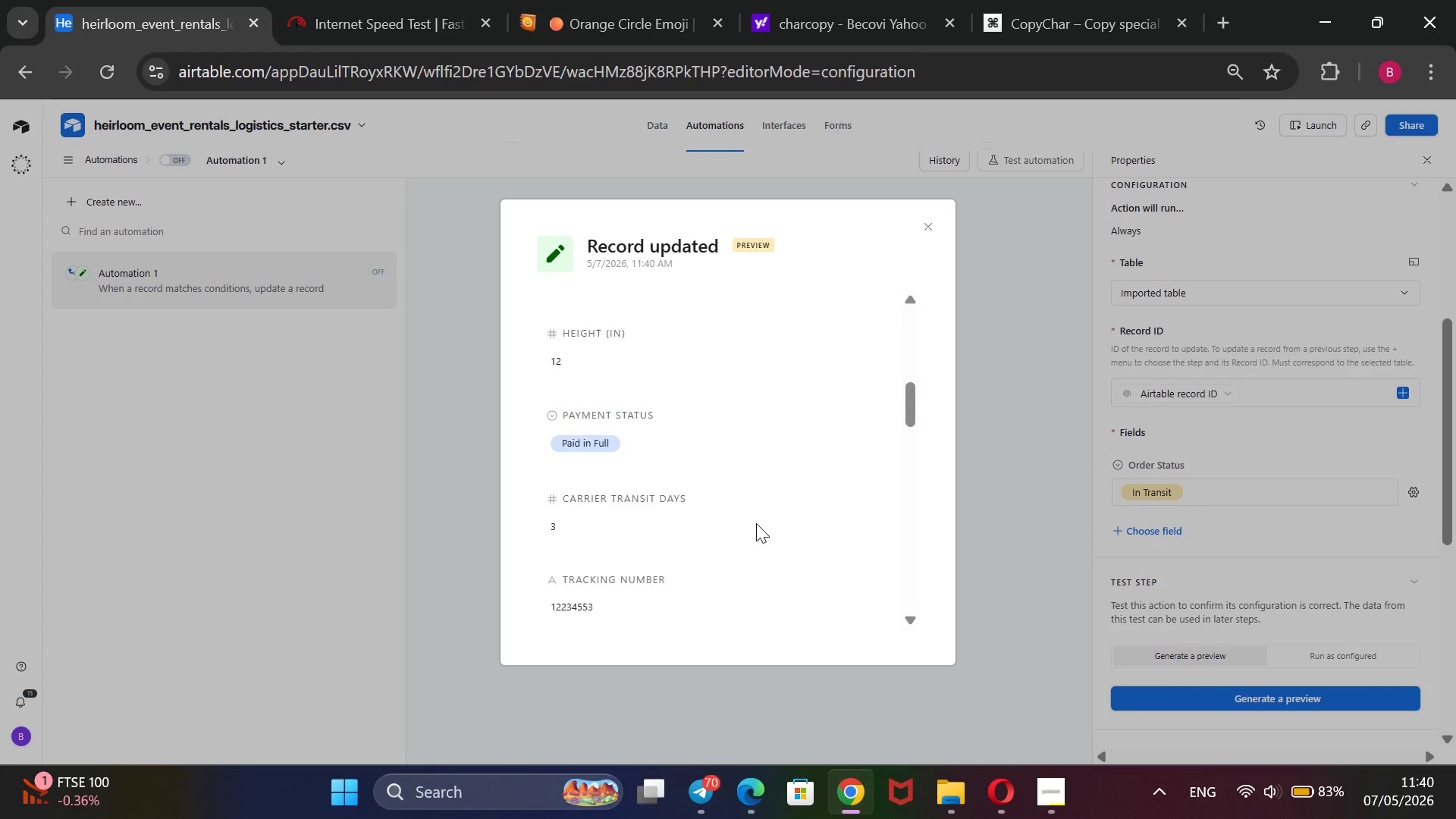 
scroll: coordinate [756, 523], scroll_direction: up, amount: 17.0
 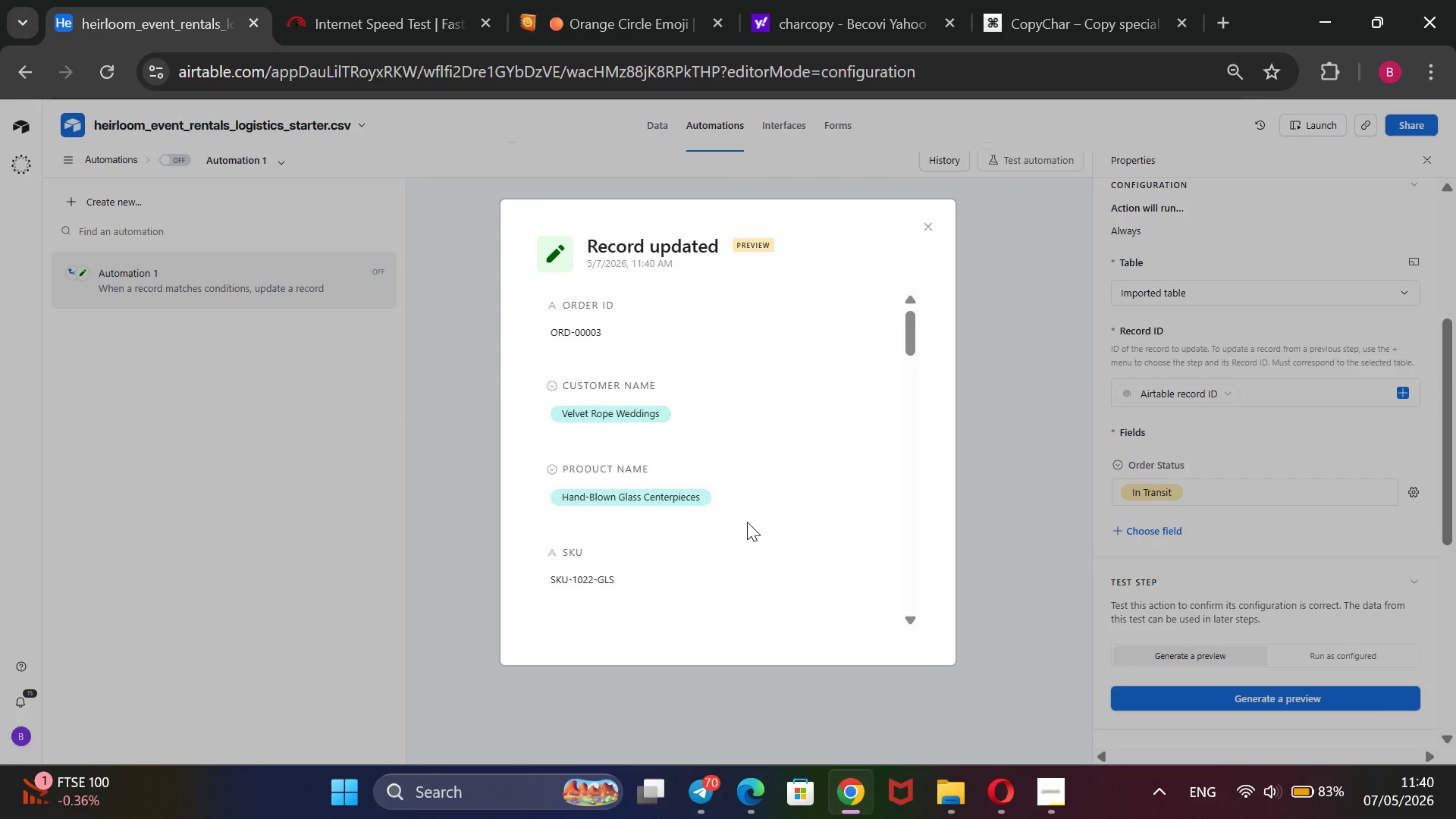 
scroll: coordinate [747, 522], scroll_direction: down, amount: 7.0
 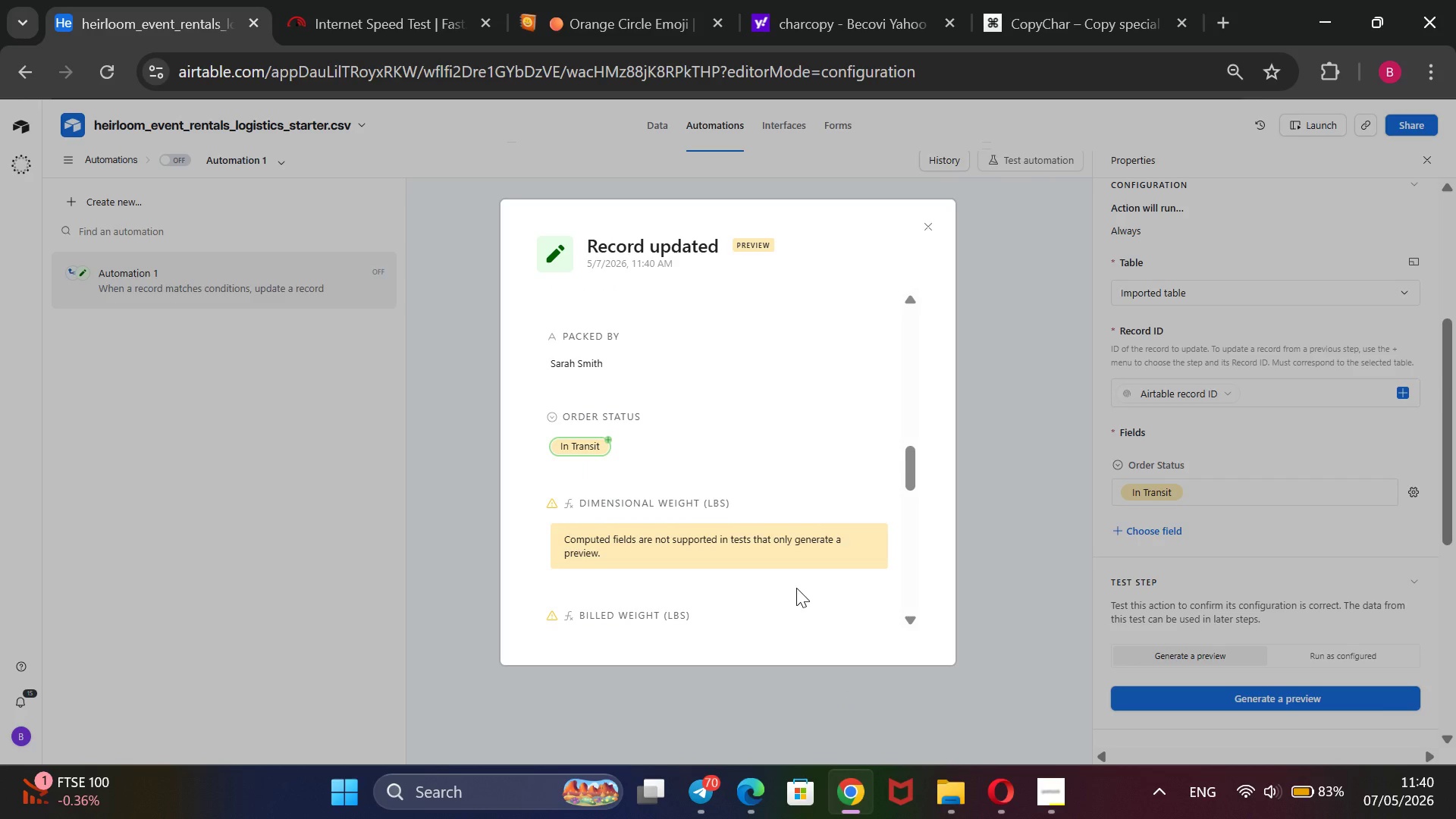 
wait(5.68)
 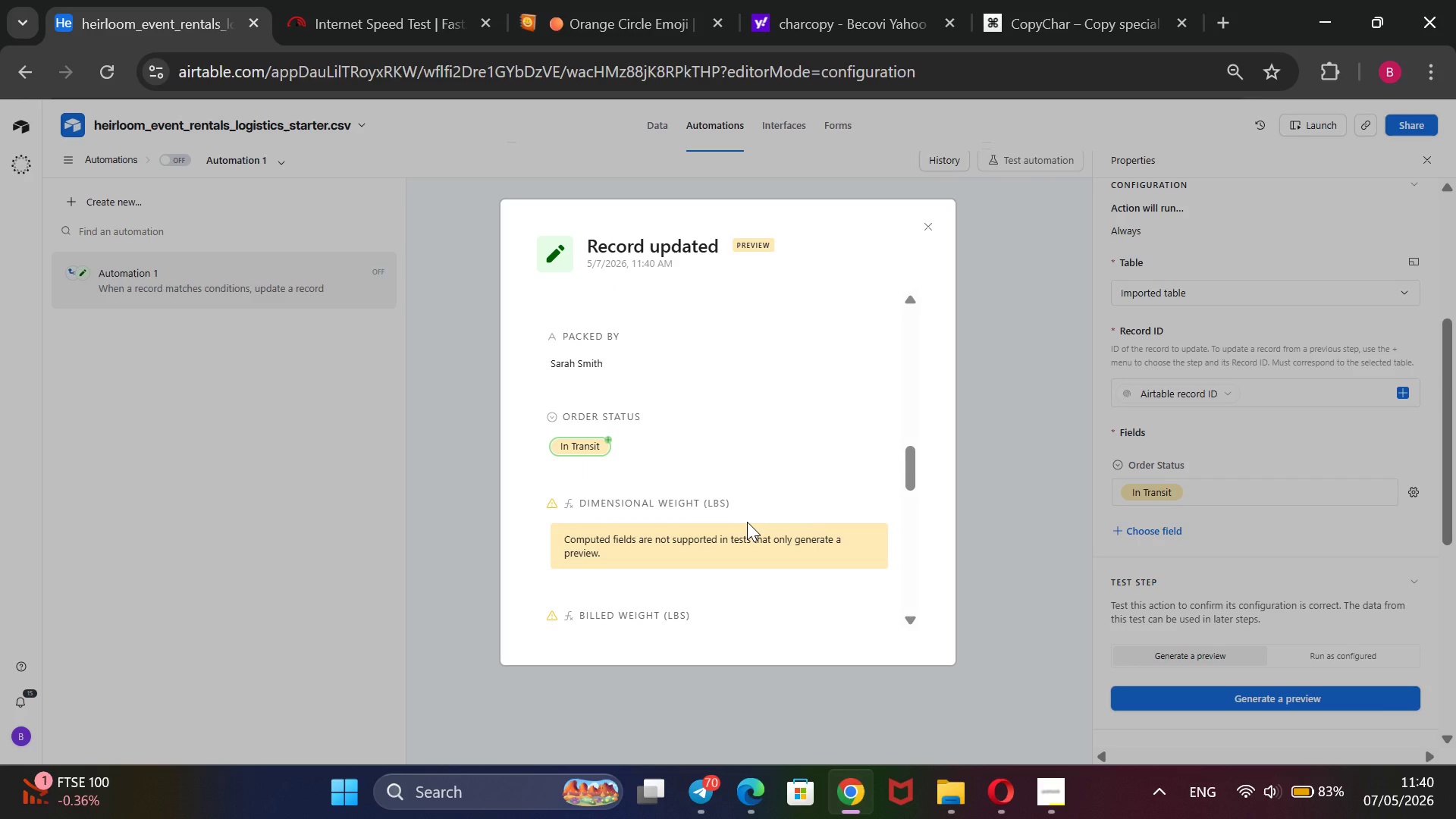 
left_click([942, 786])
 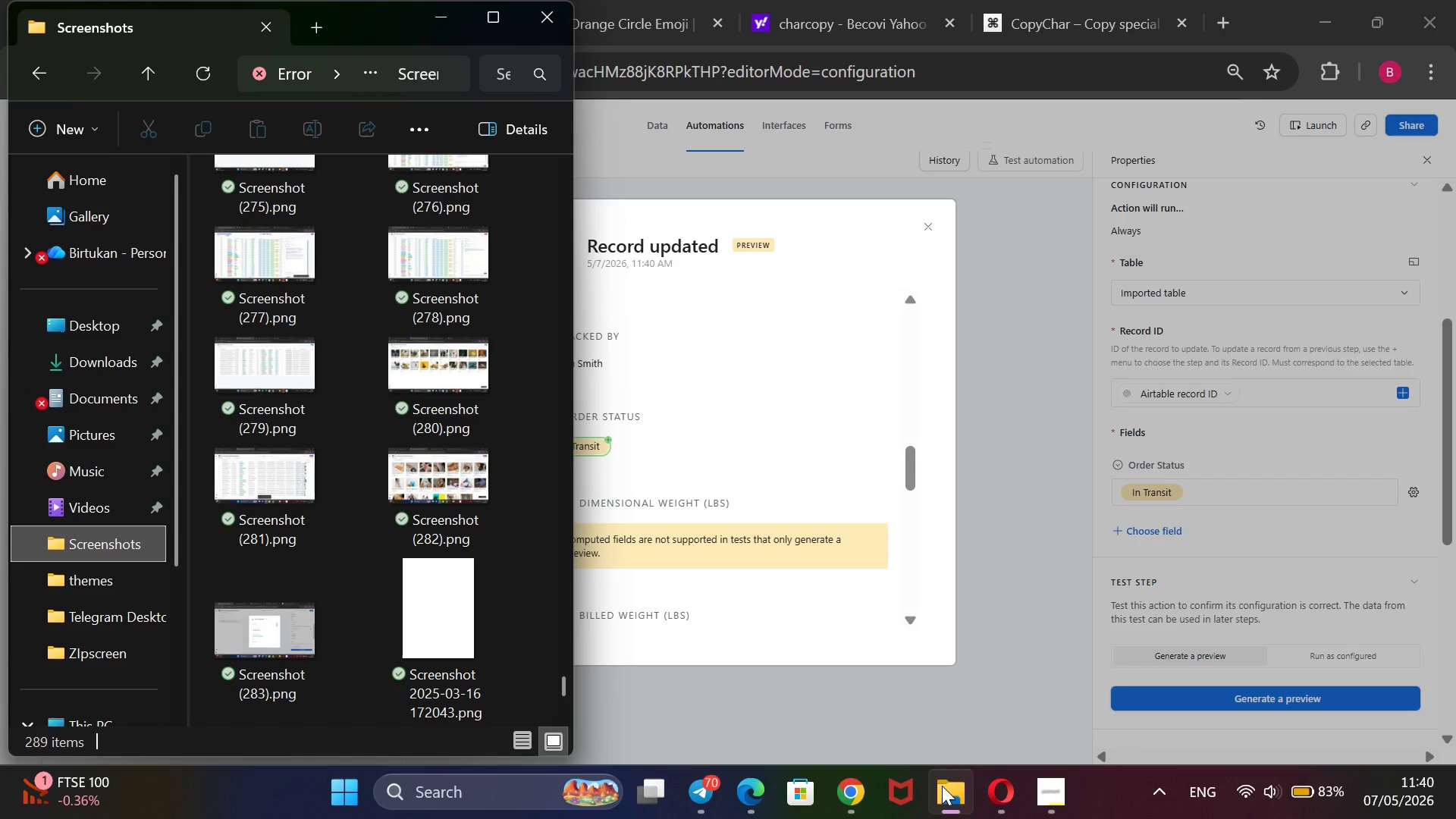 
left_click([942, 786])
 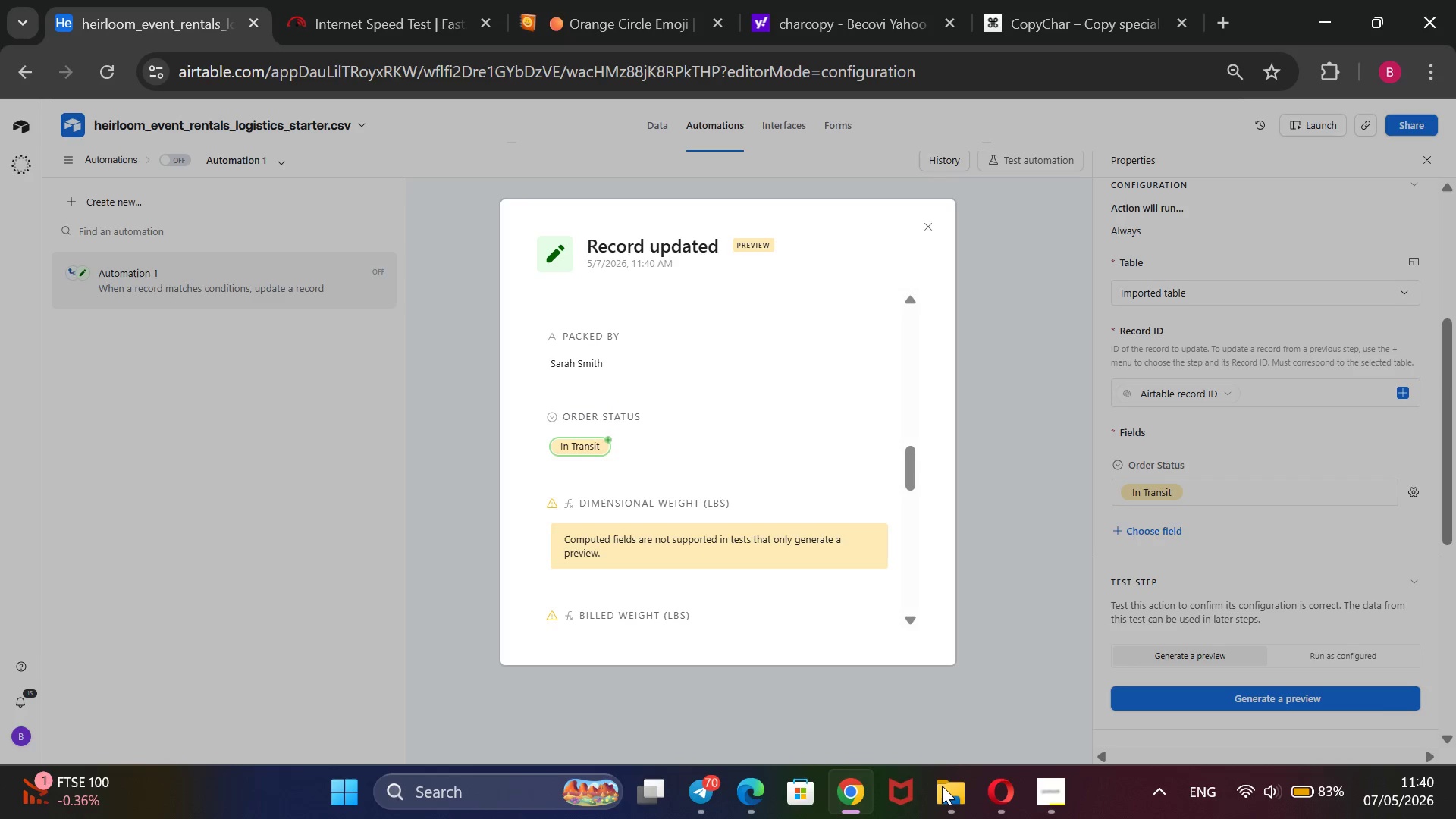 
key(Meta+PrintScreen)
 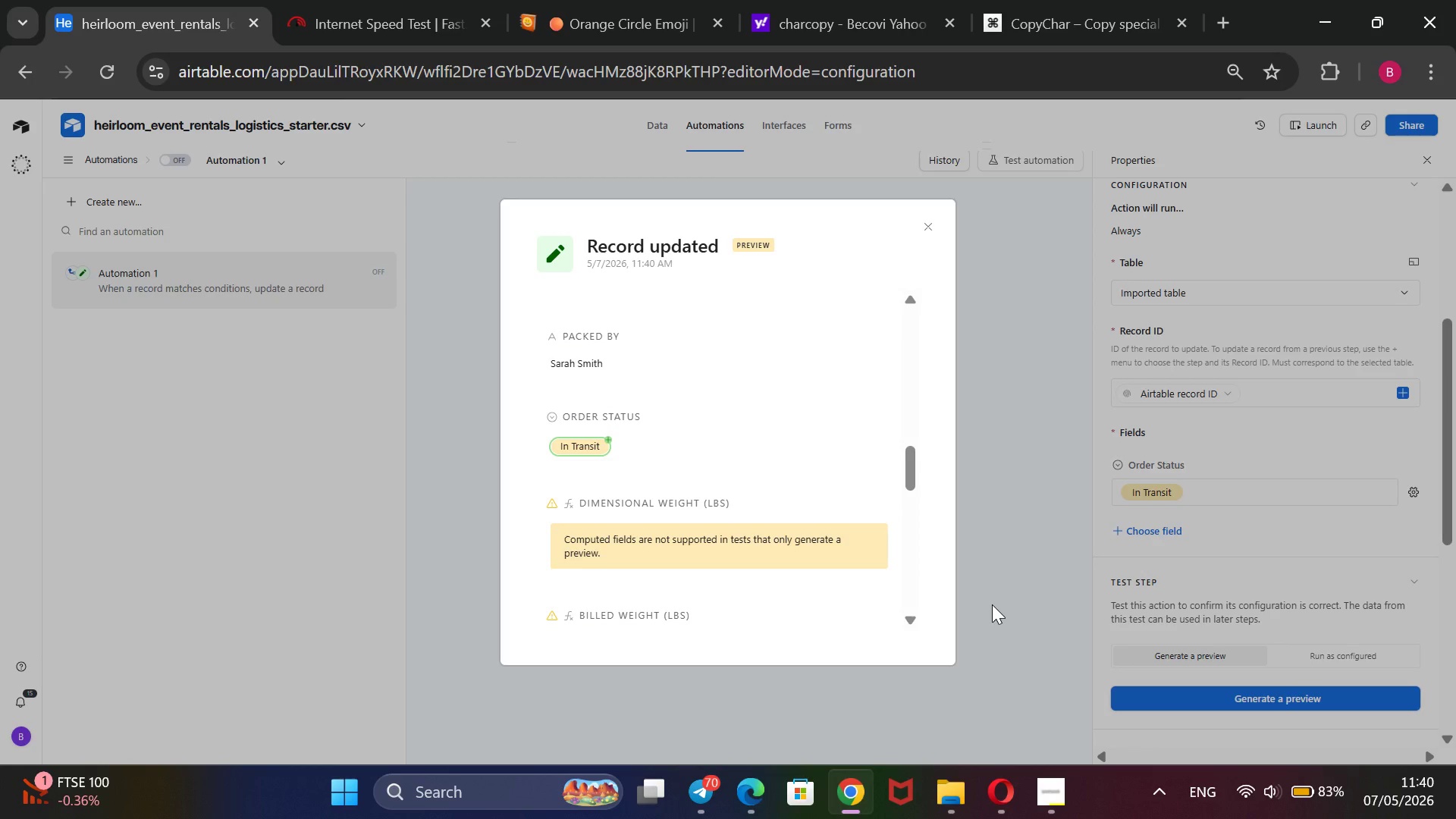 
left_click([996, 604])
 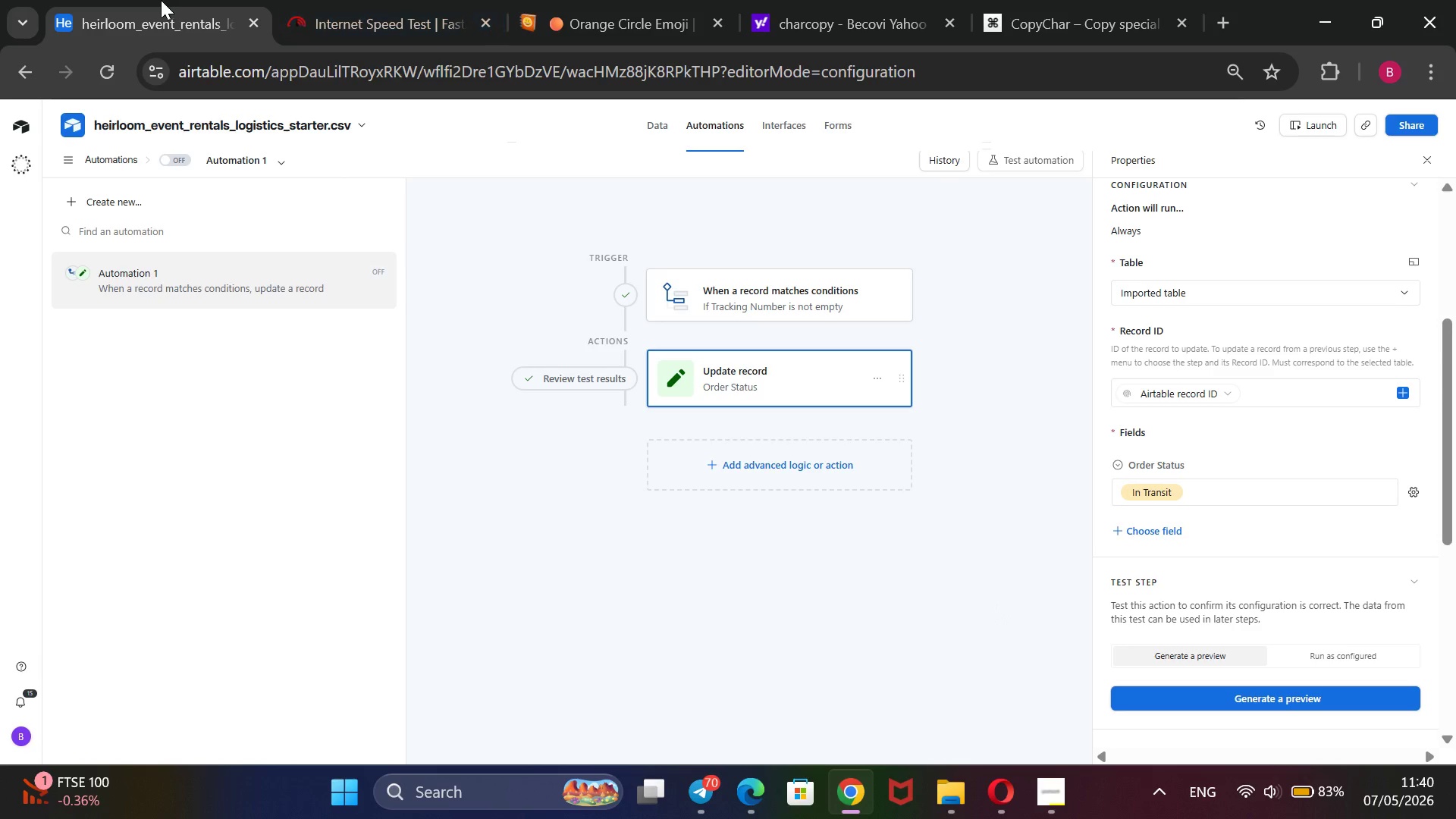 
left_click([161, 0])
 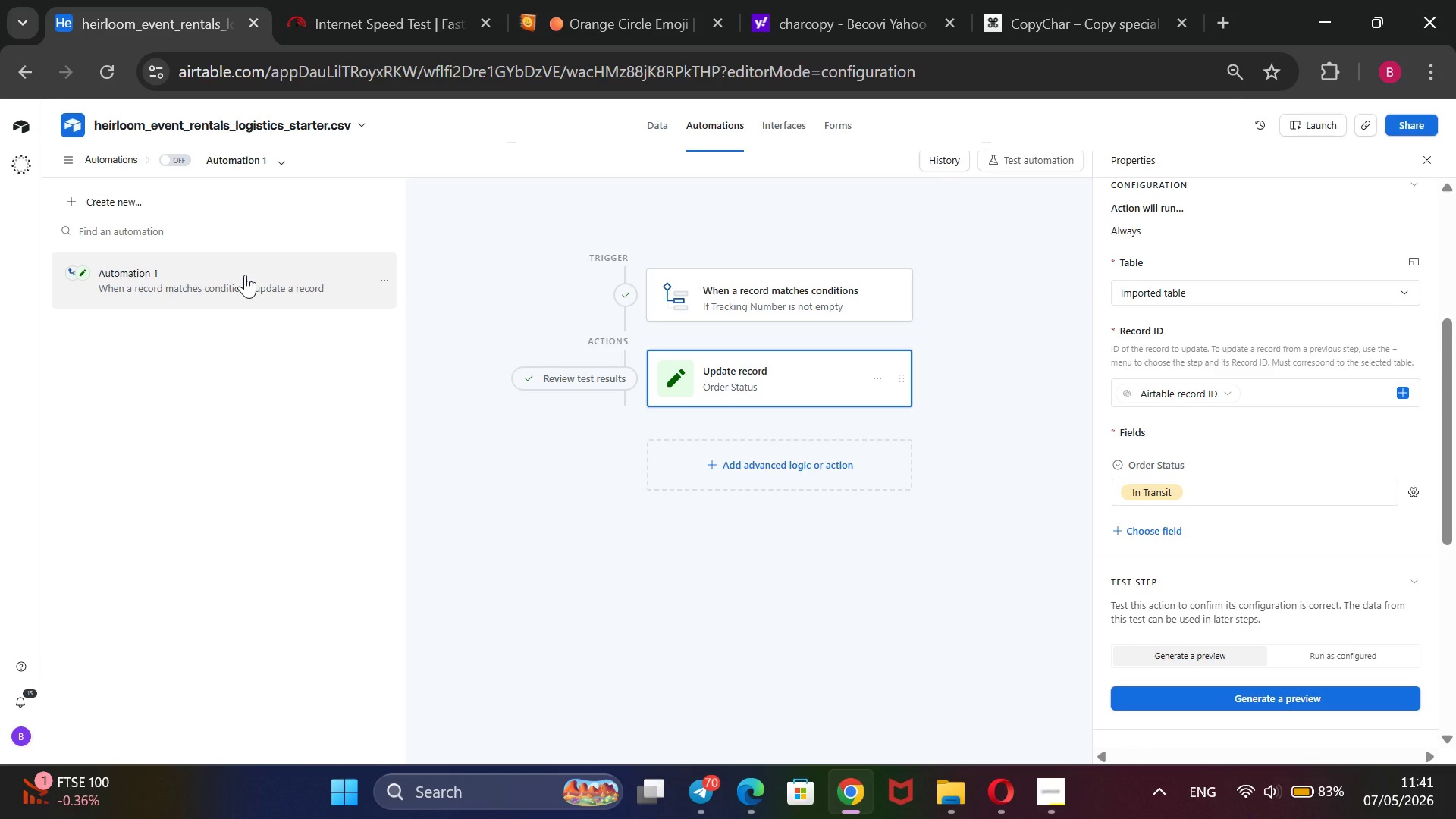 
wait(31.31)
 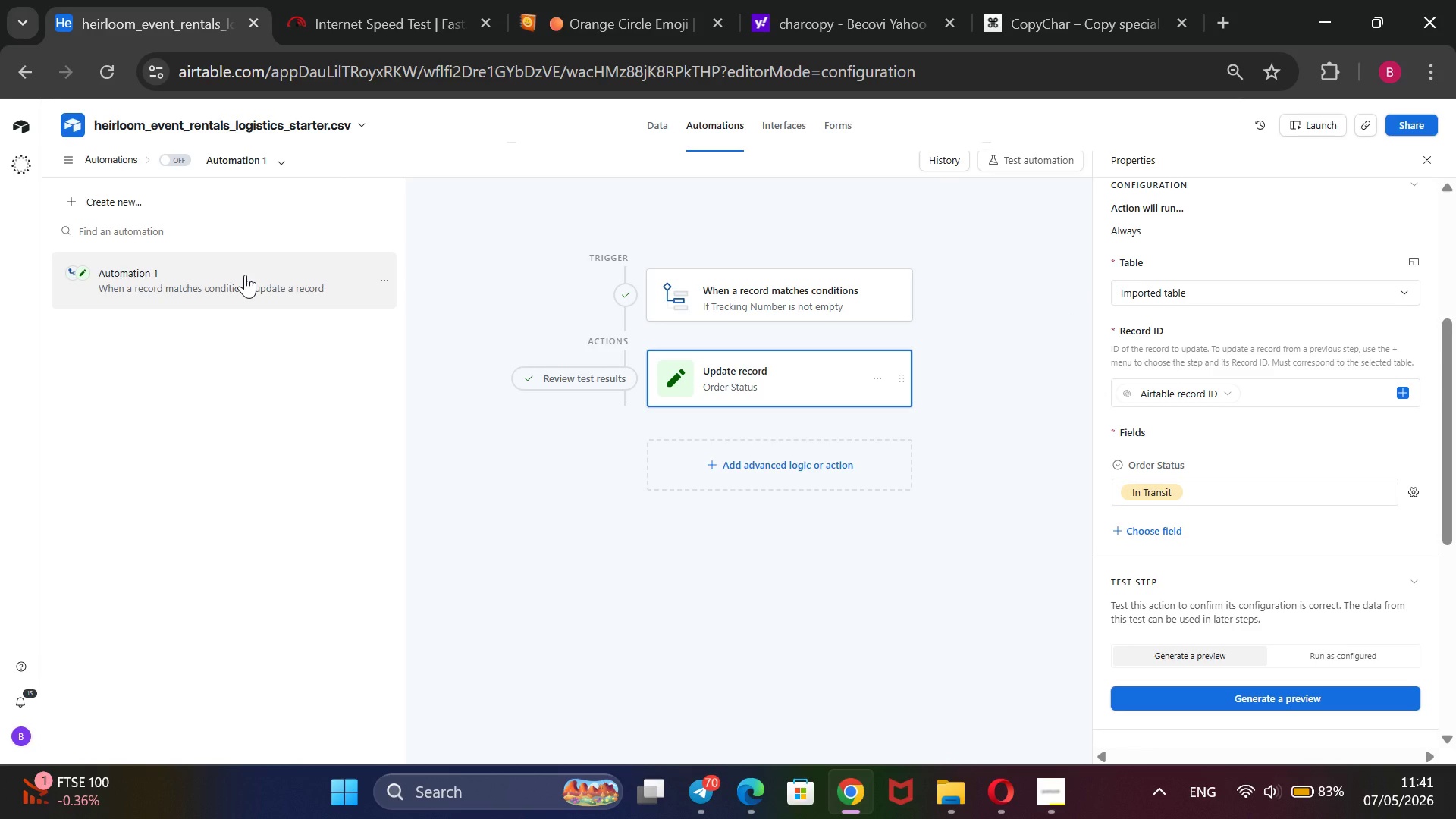 
right_click([245, 275])
 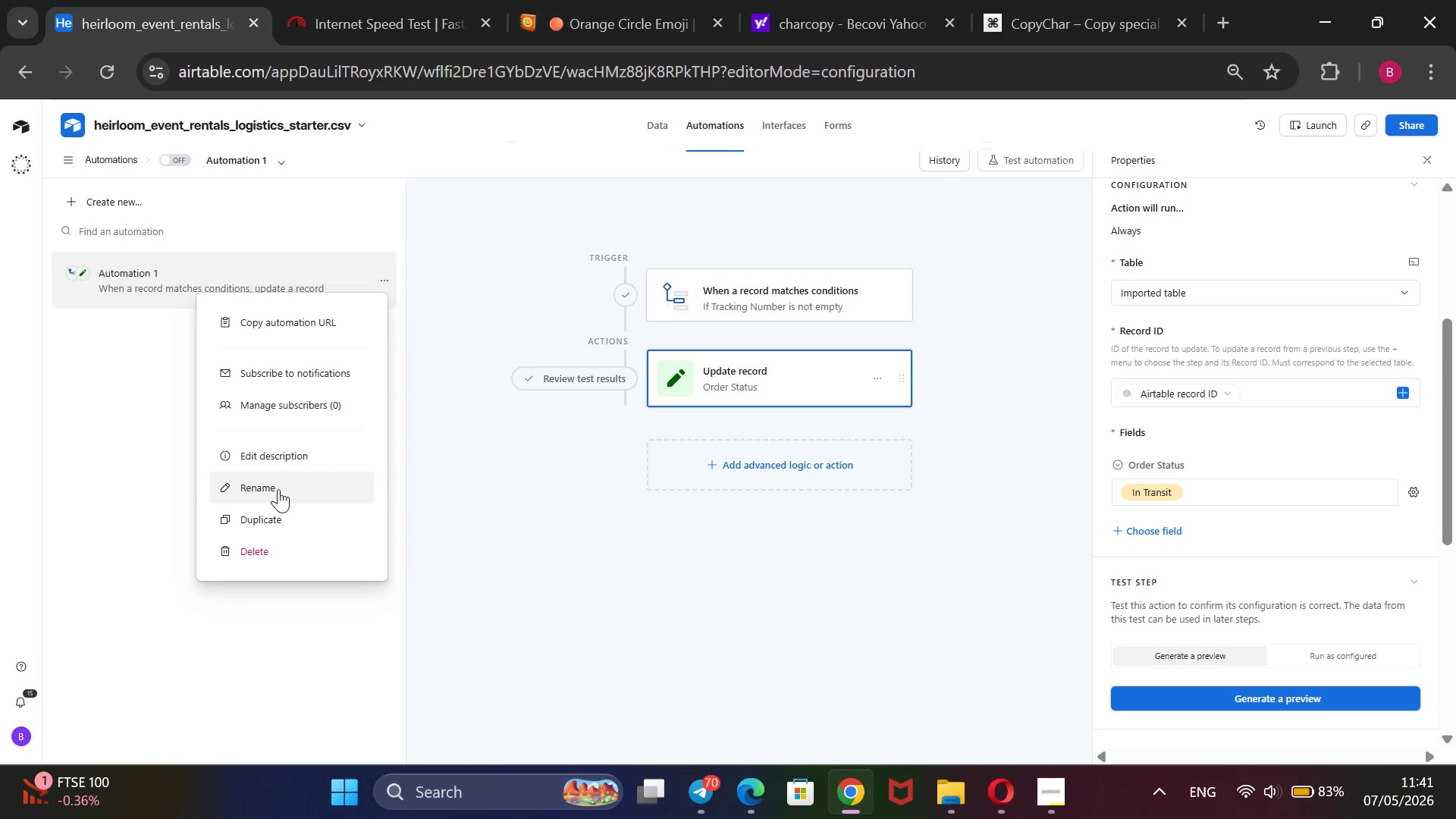 
left_click([278, 485])
 